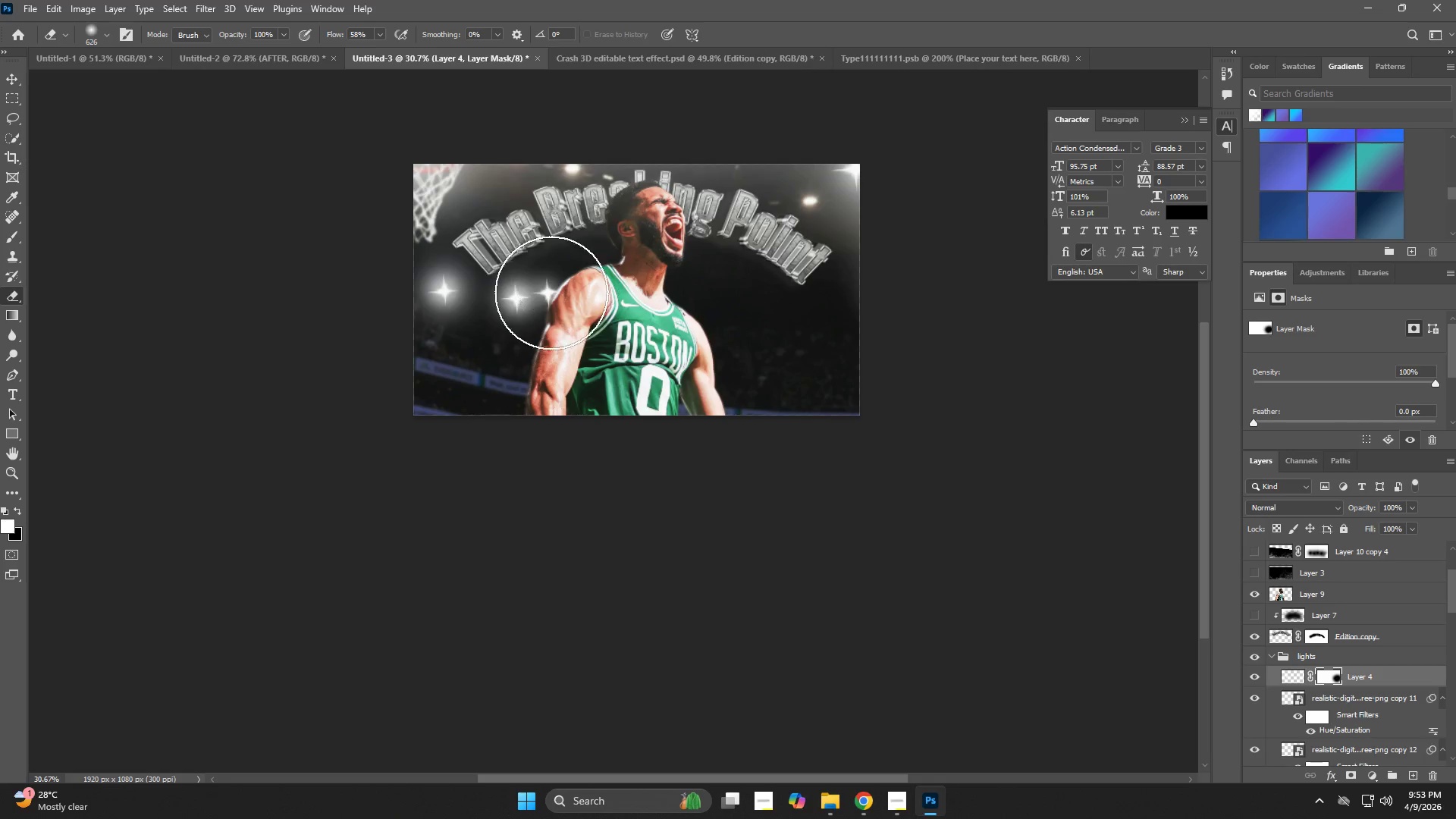 
key(V)
 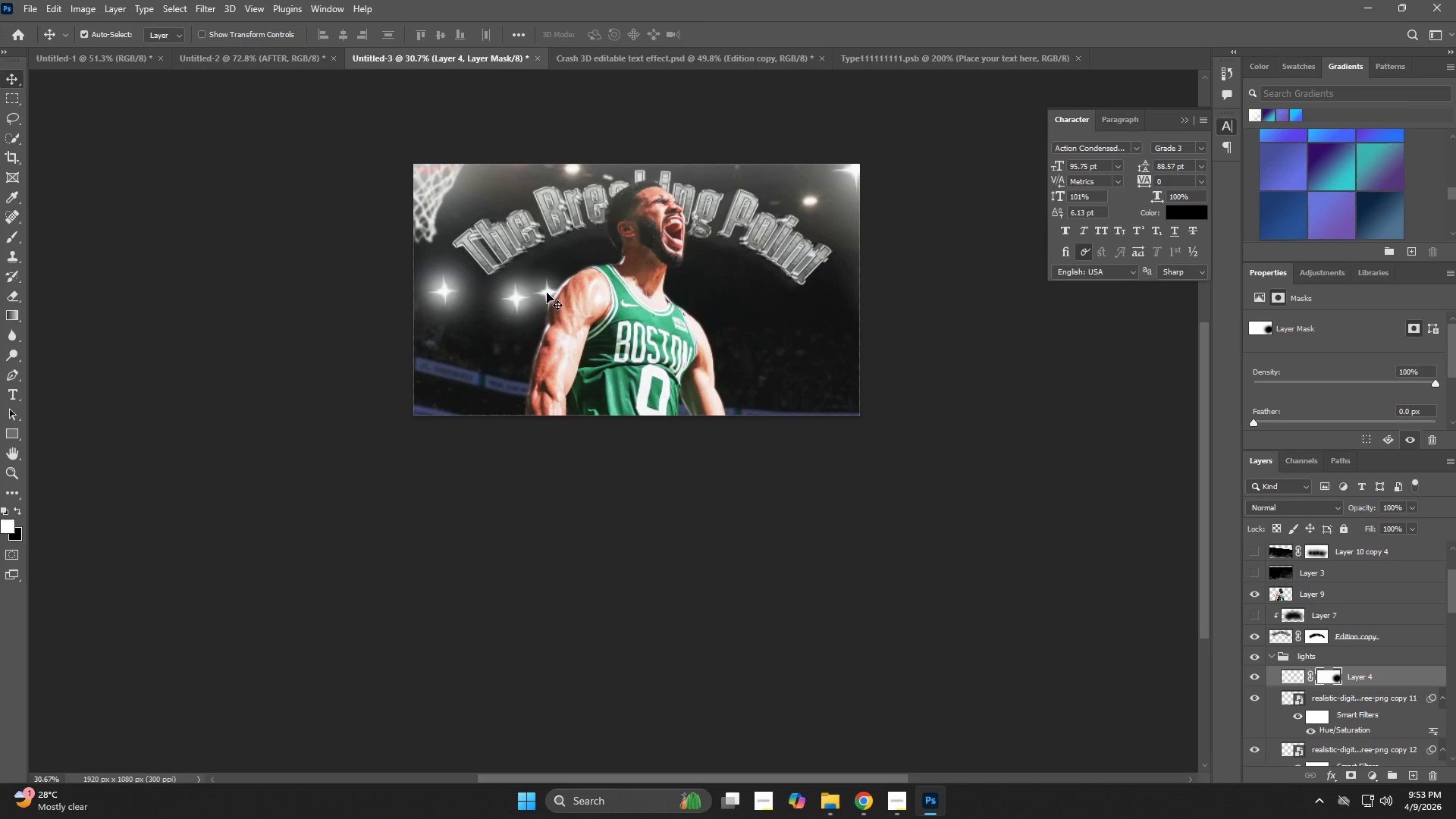 
left_click_drag(start_coordinate=[547, 293], to_coordinate=[568, 275])
 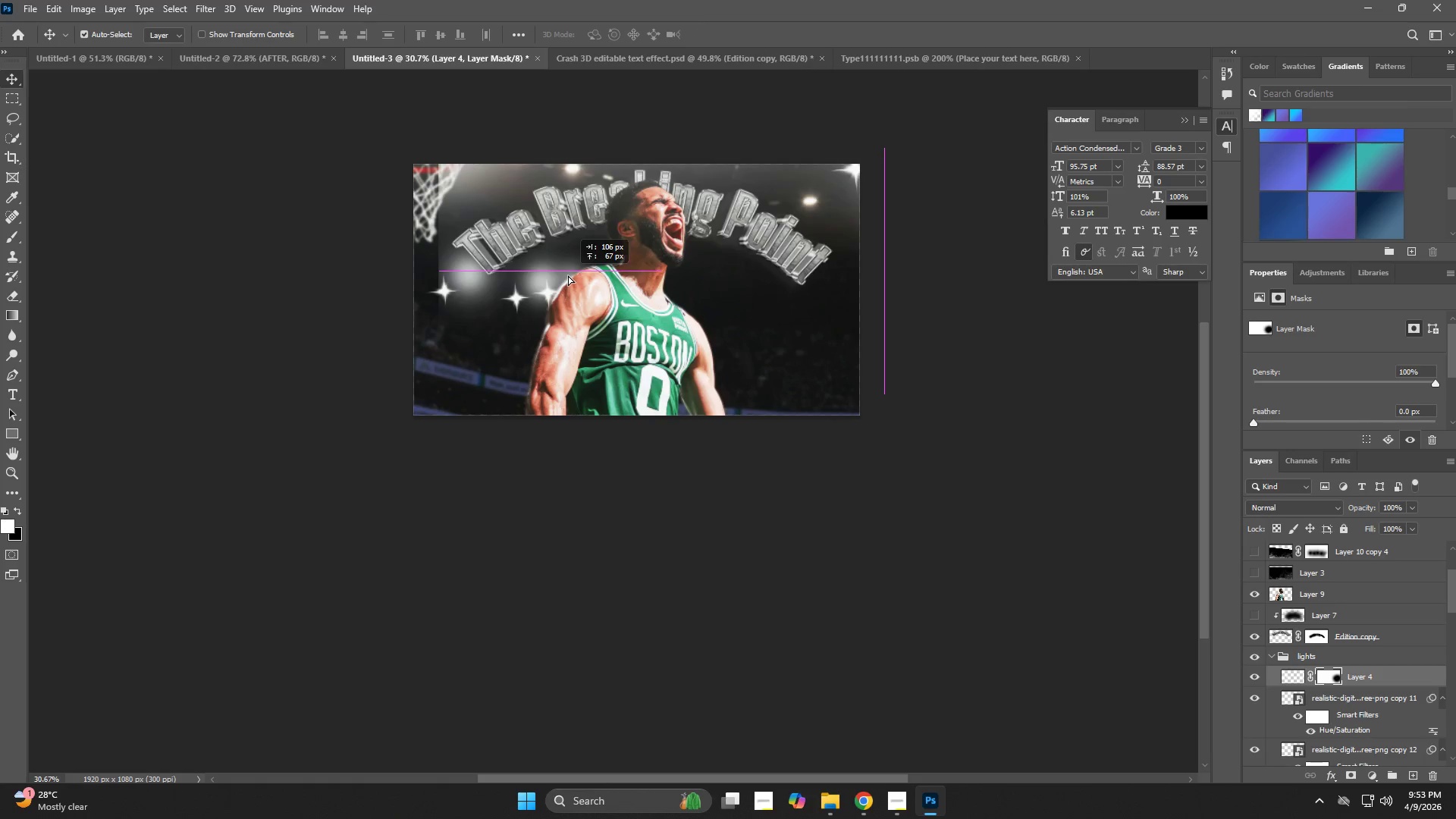 
key(Control+ControlLeft)
 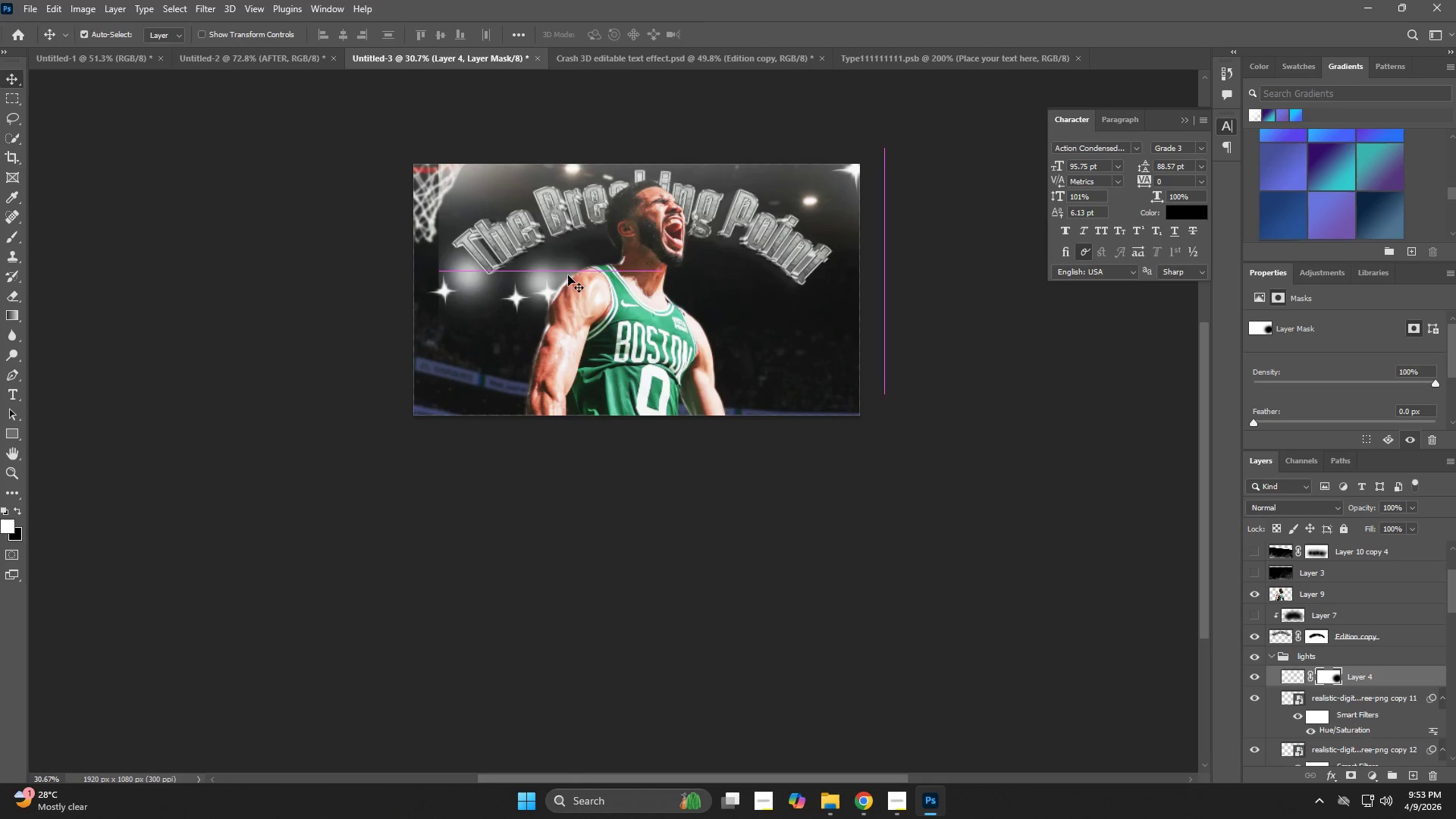 
key(Control+Z)
 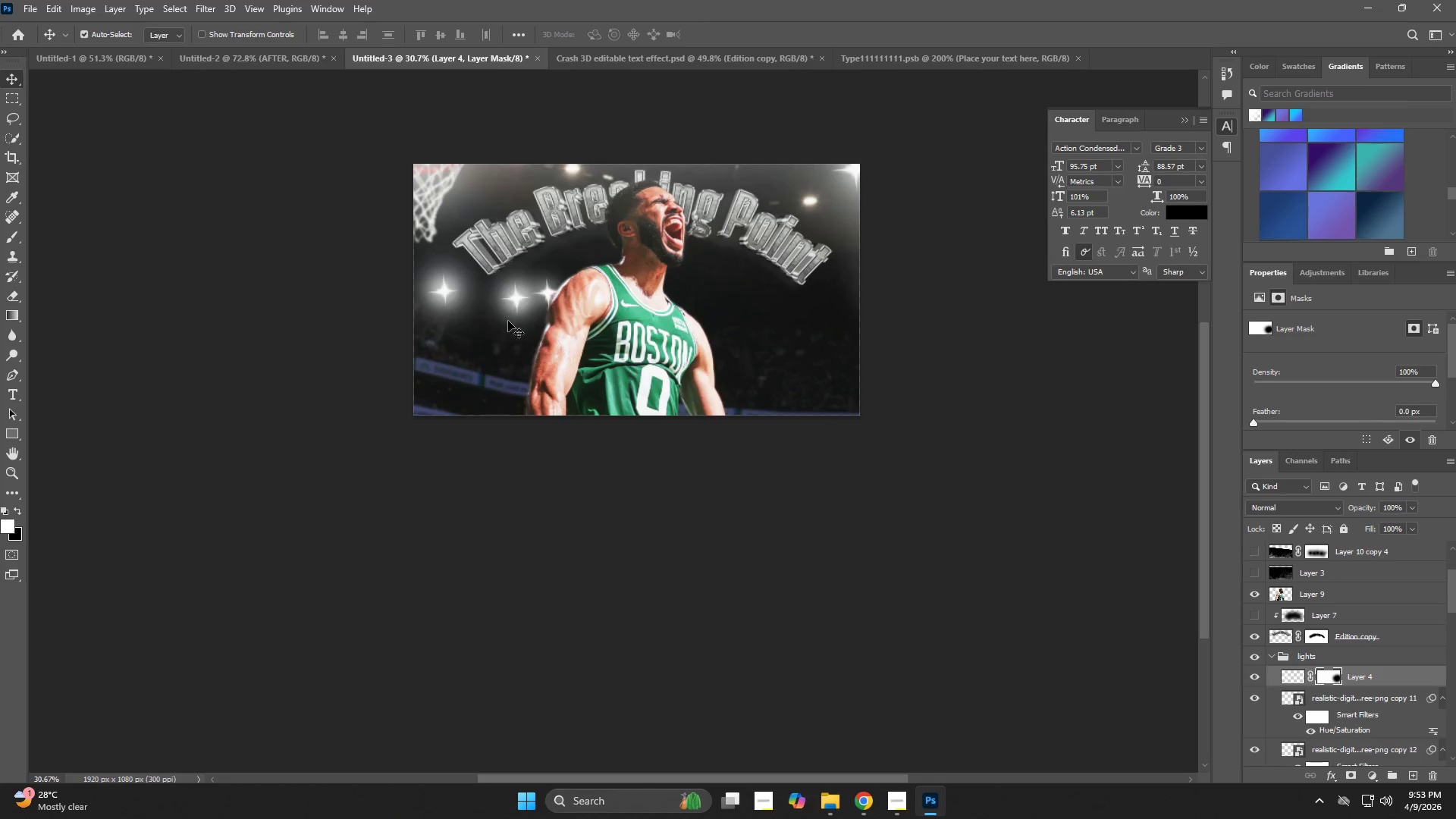 
type(ev)
 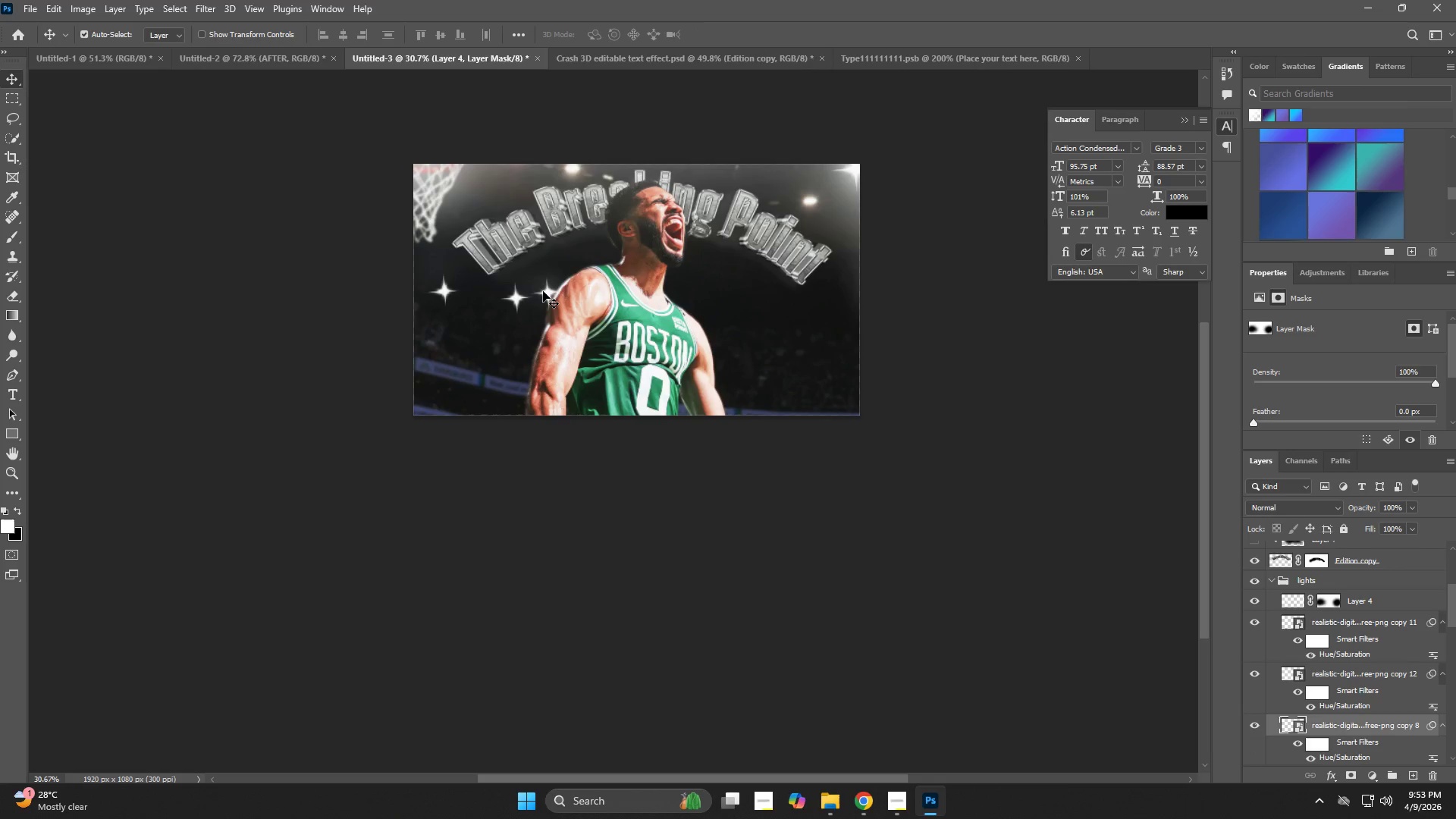 
left_click_drag(start_coordinate=[544, 320], to_coordinate=[436, 328])
 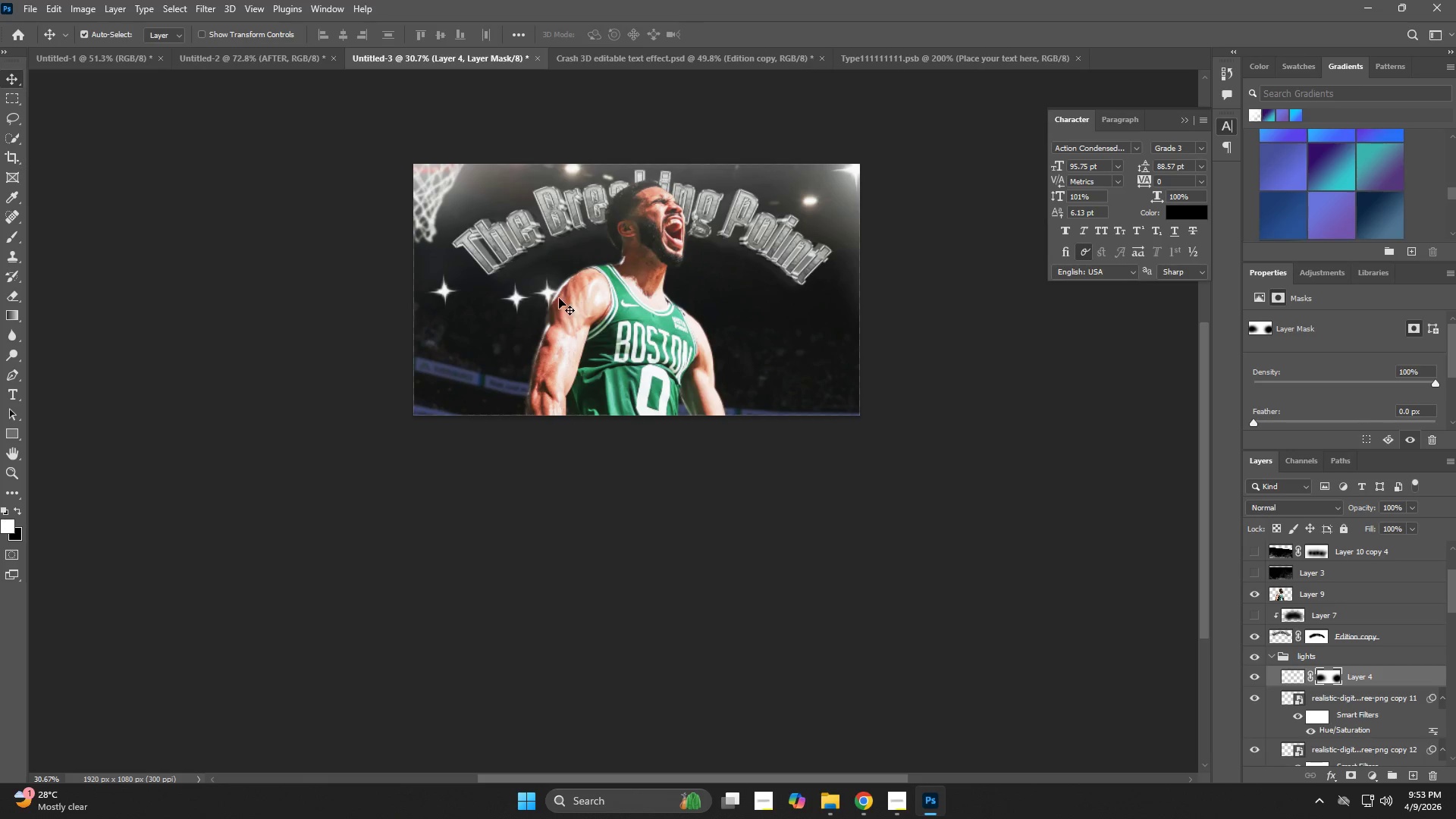 
left_click_drag(start_coordinate=[543, 293], to_coordinate=[803, 202])
 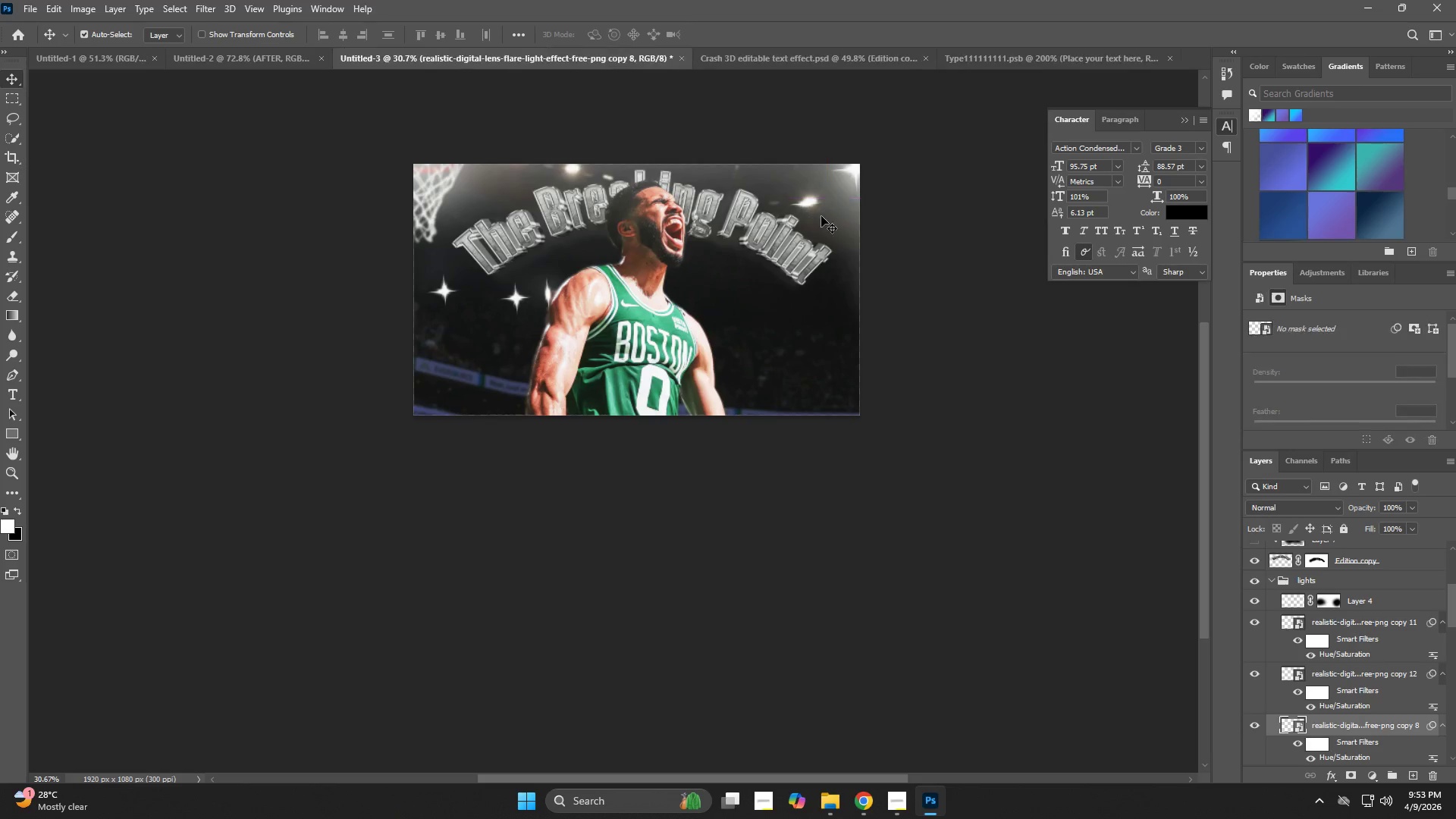 
hold_key(key=Z, duration=0.73)
 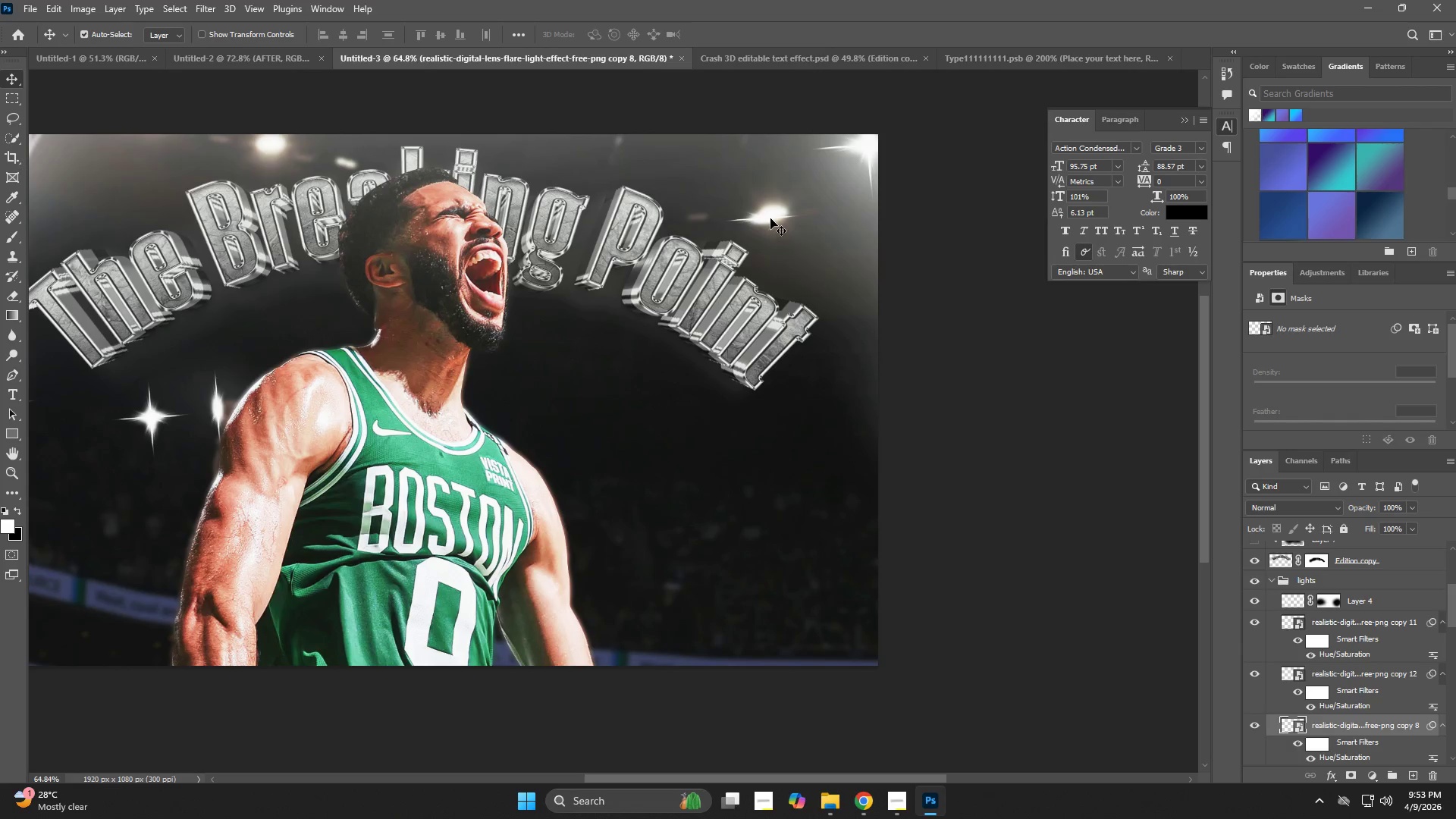 
left_click_drag(start_coordinate=[844, 190], to_coordinate=[894, 234])
 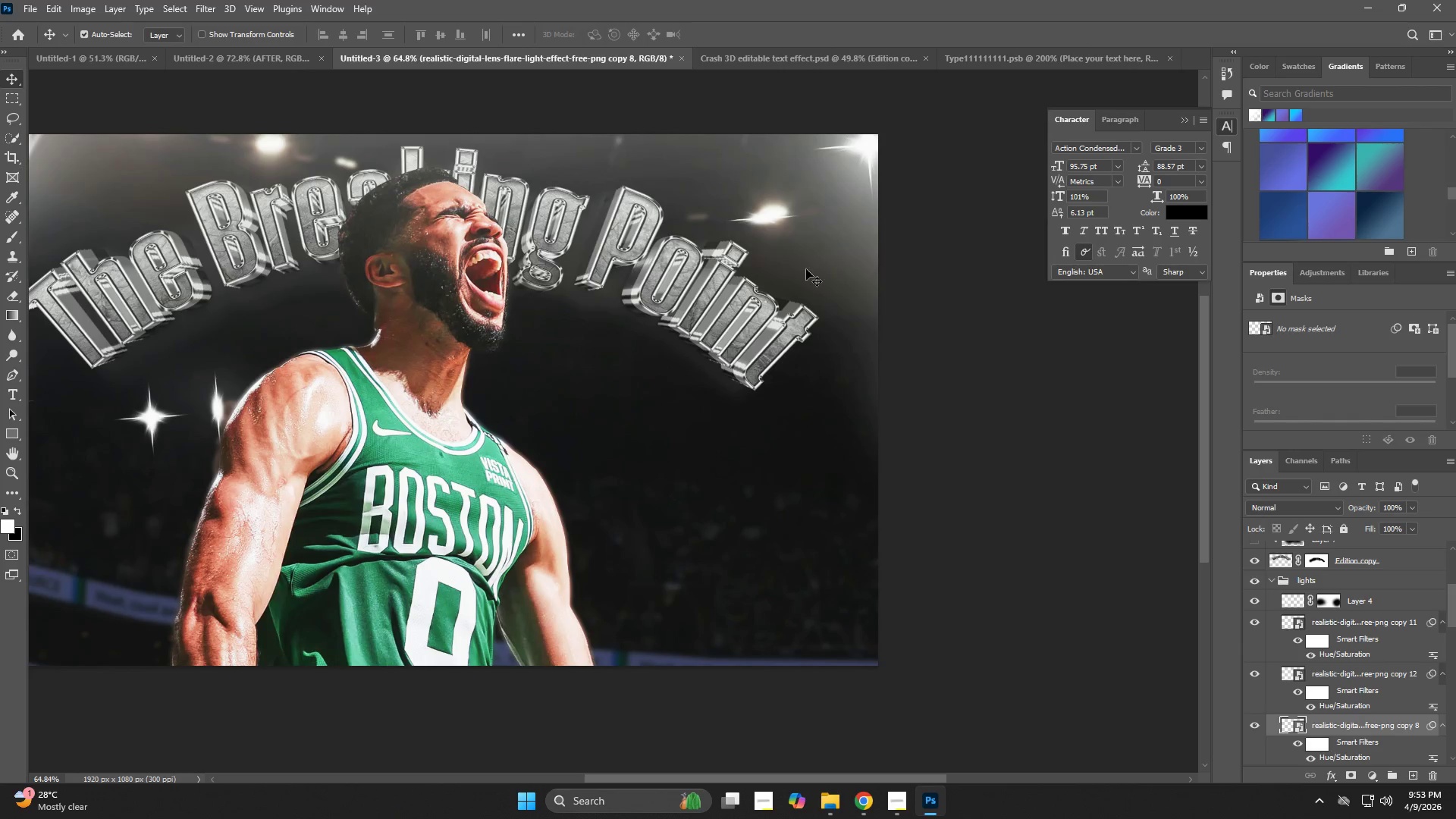 
key(V)
 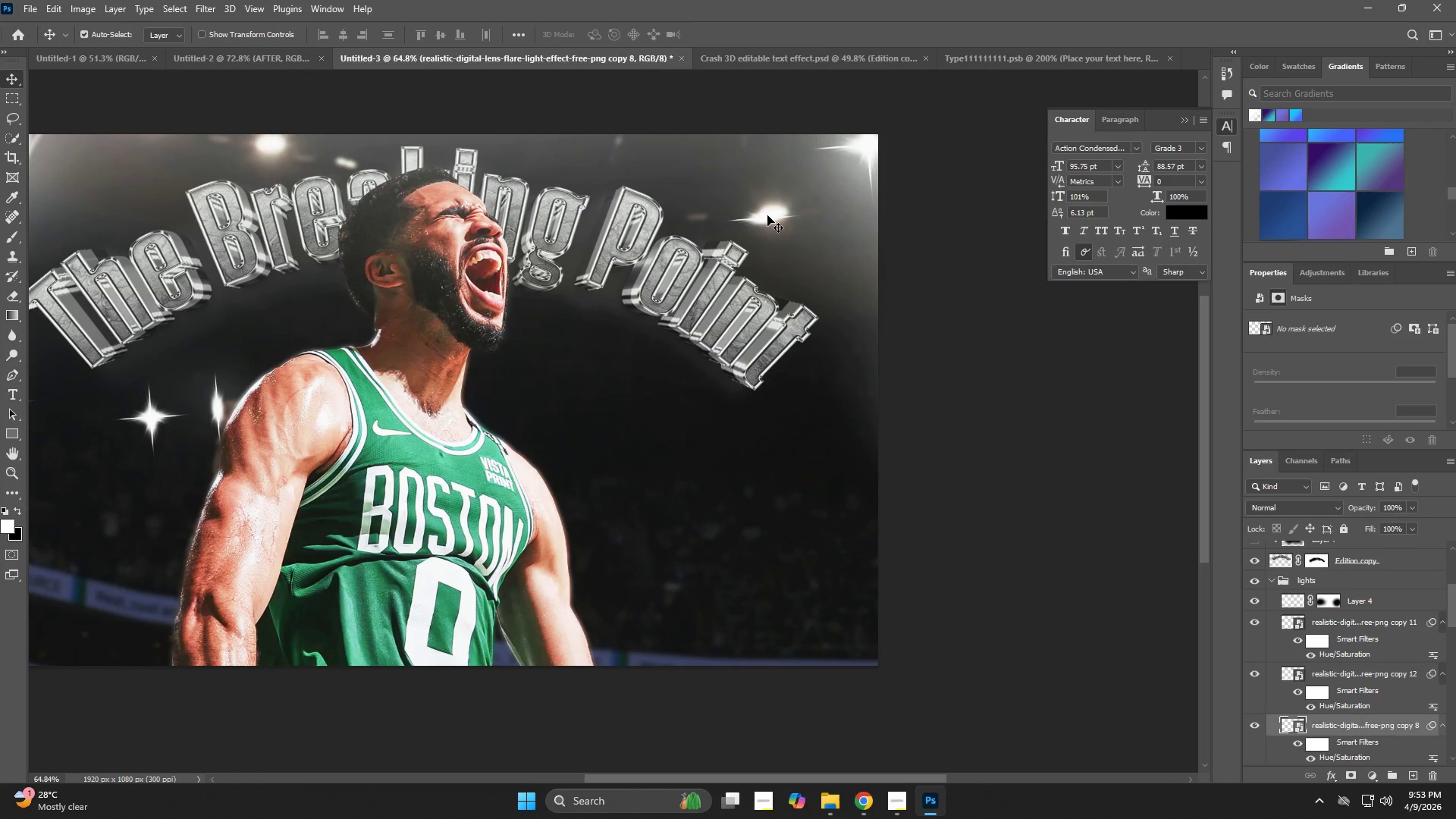 
left_click_drag(start_coordinate=[766, 216], to_coordinate=[778, 214])
 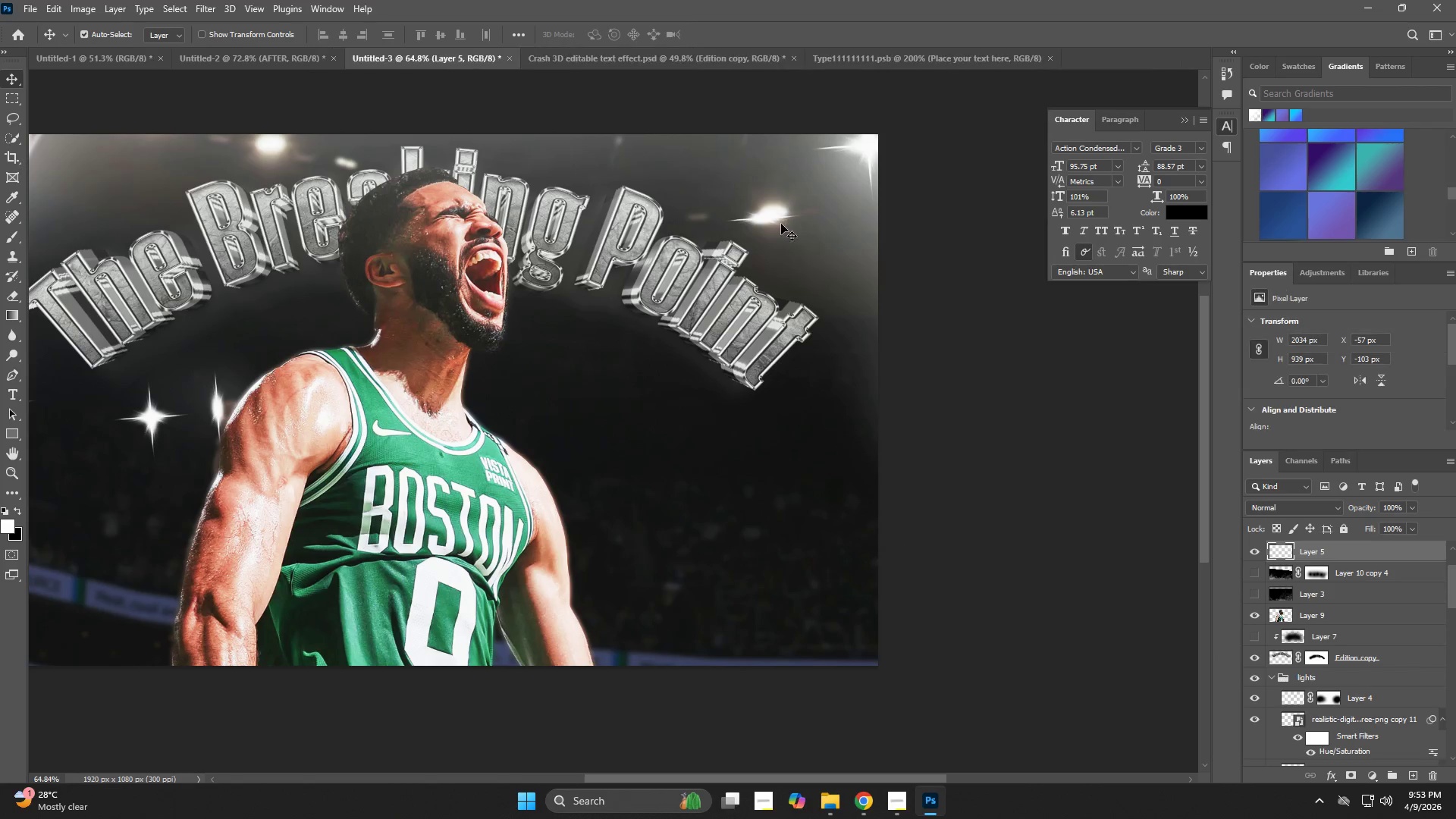 
key(Control+ControlLeft)
 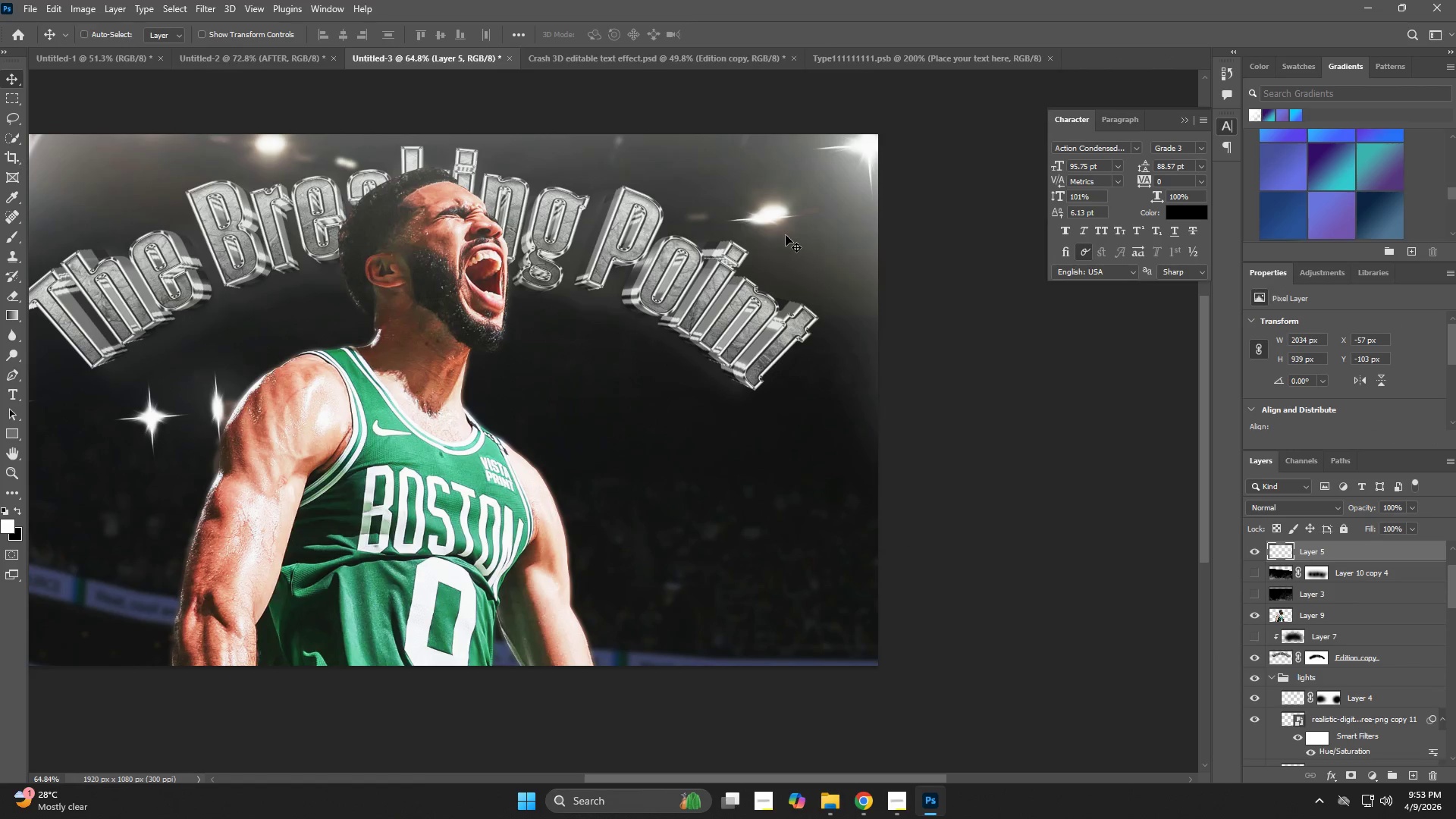 
key(Control+Z)
 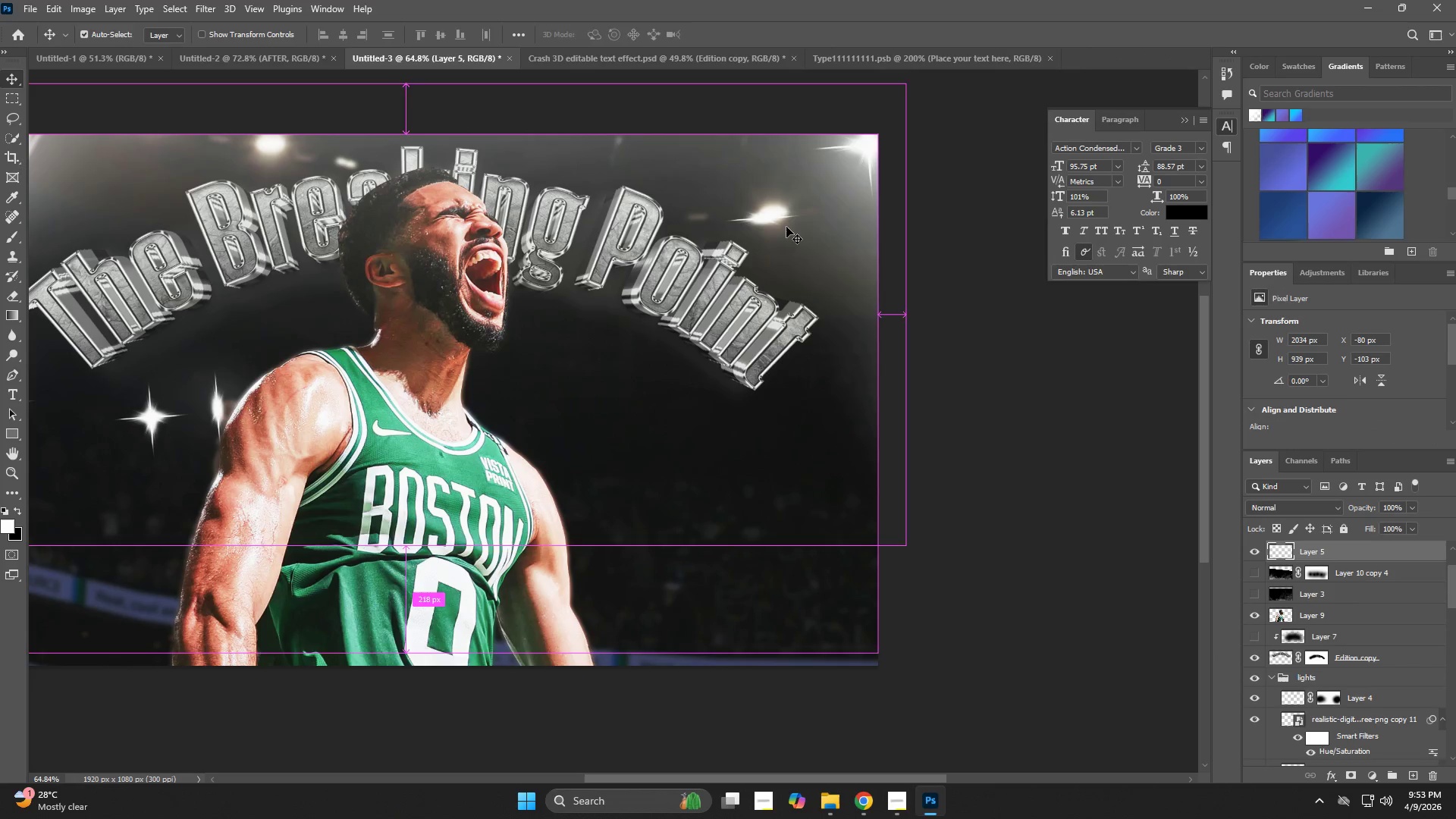 
hold_key(key=Z, duration=0.61)
 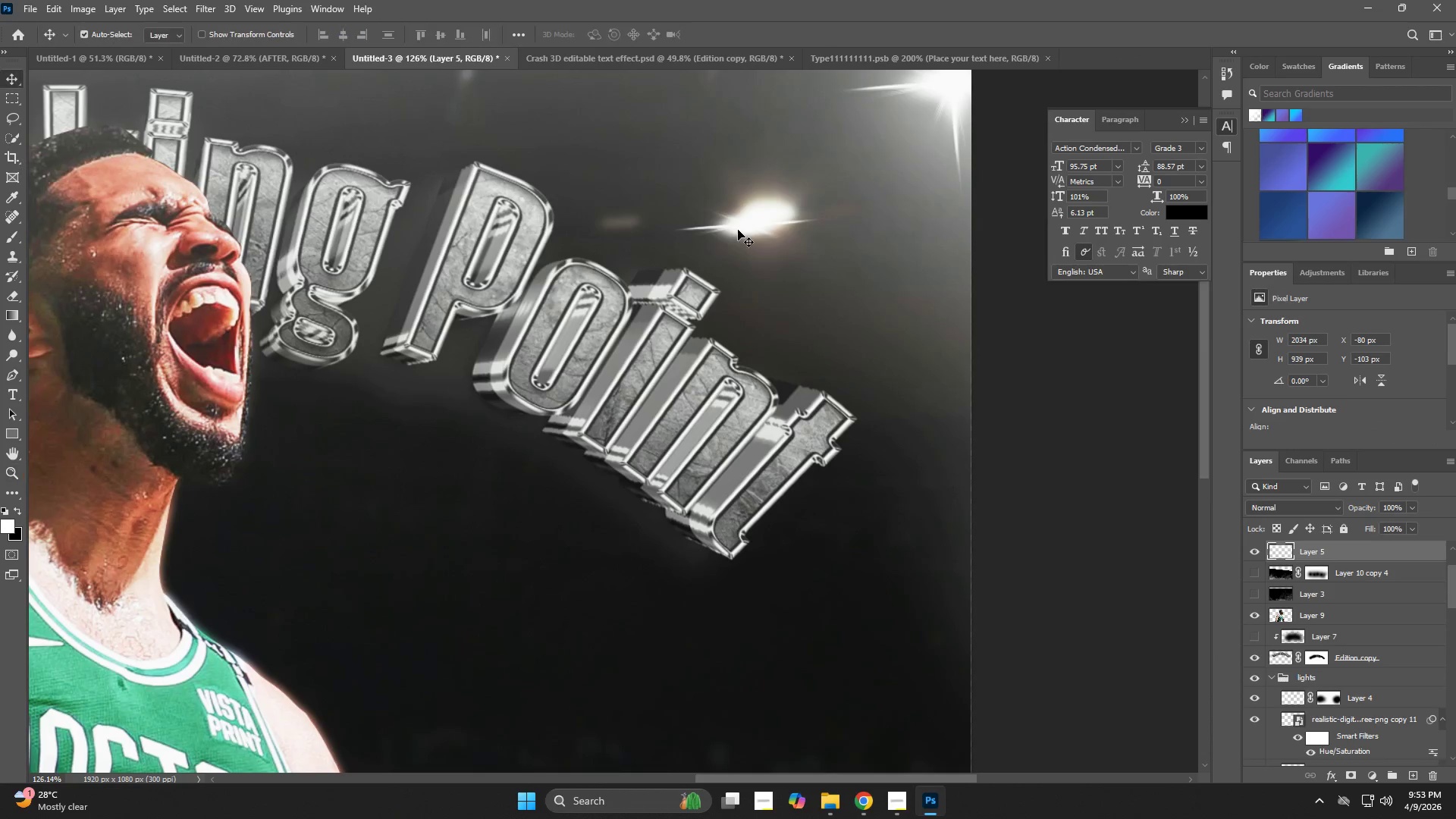 
left_click_drag(start_coordinate=[779, 211], to_coordinate=[824, 290])
 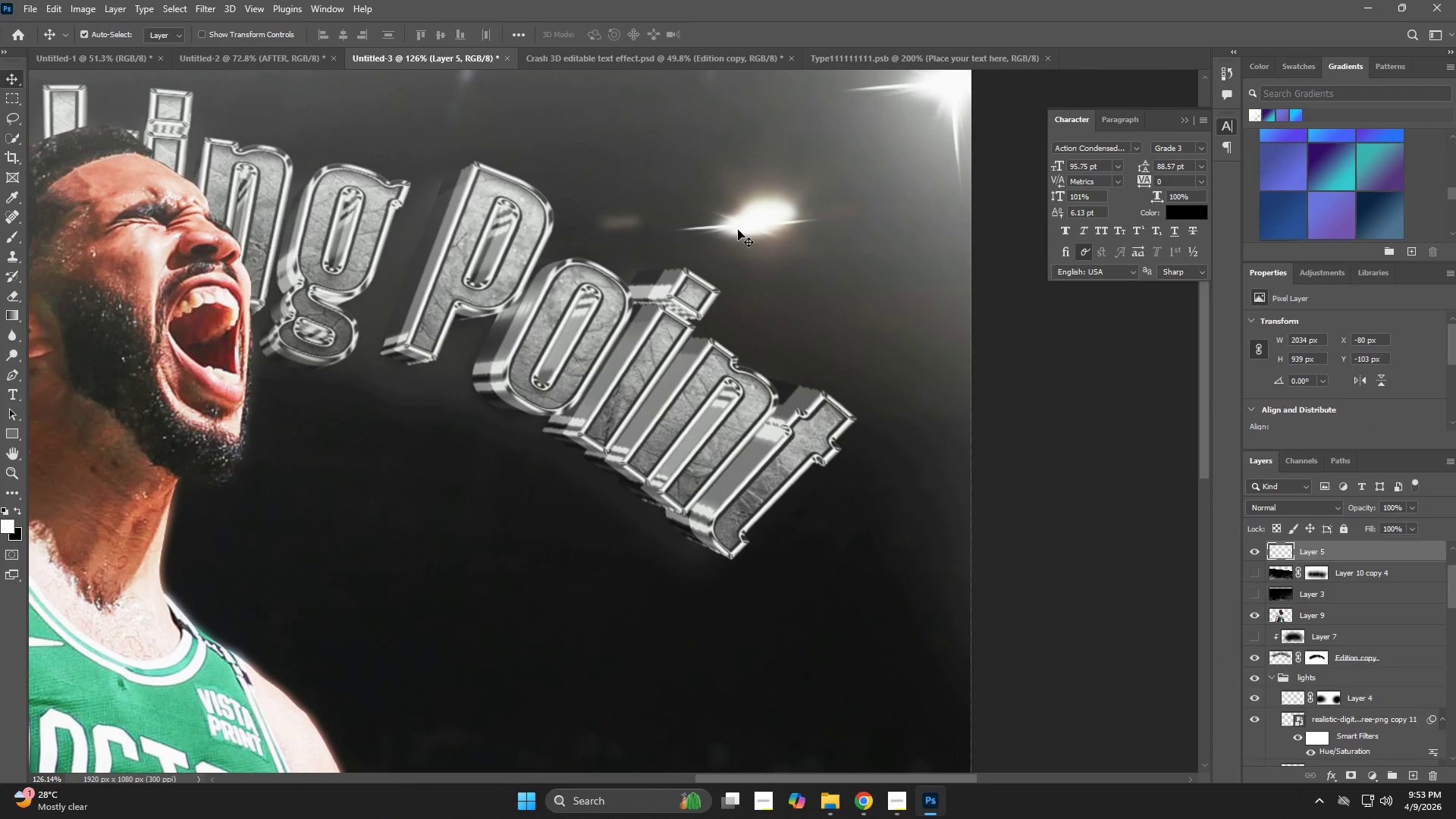 
hold_key(key=Z, duration=1.62)
 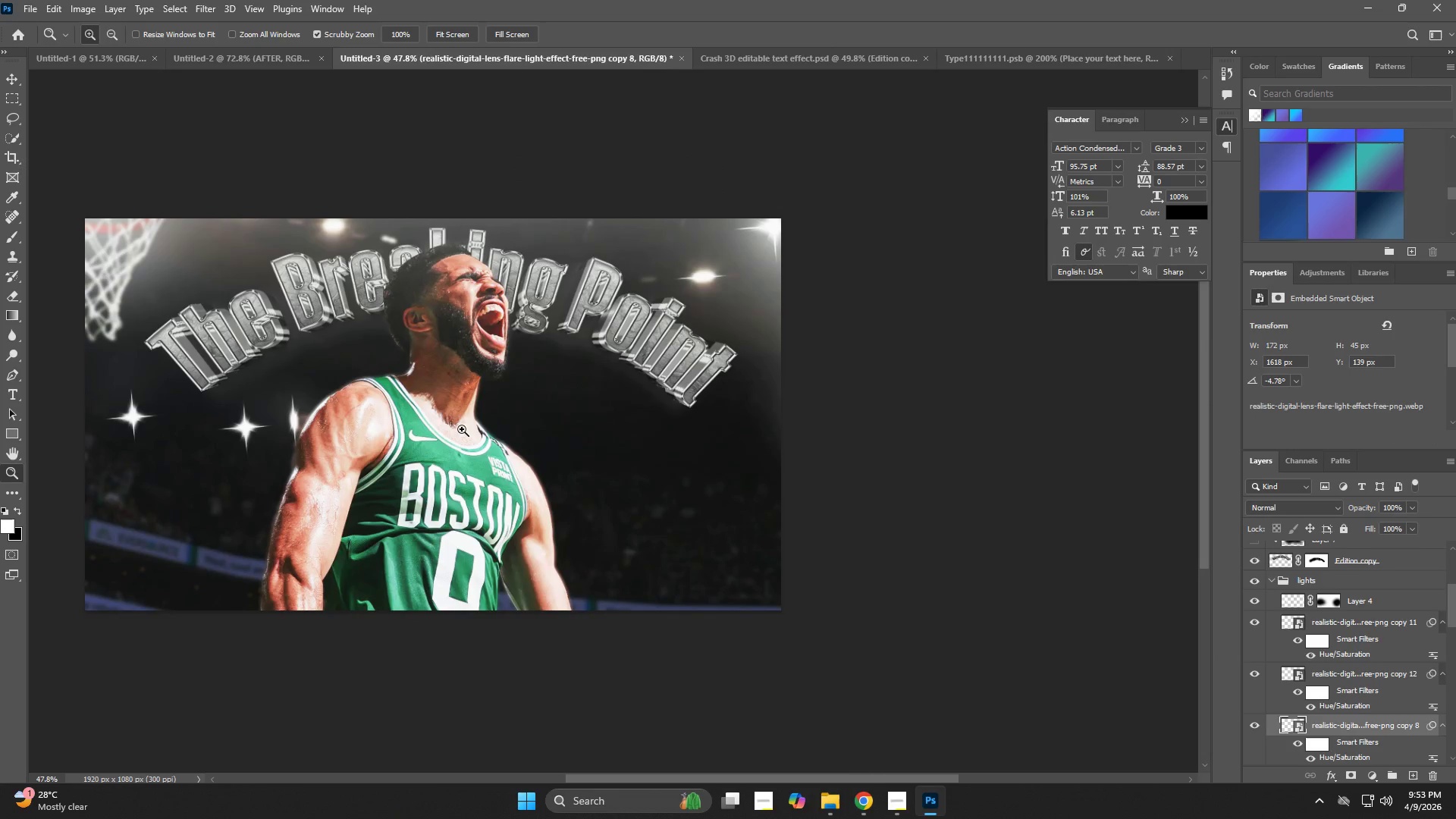 
key(V)
 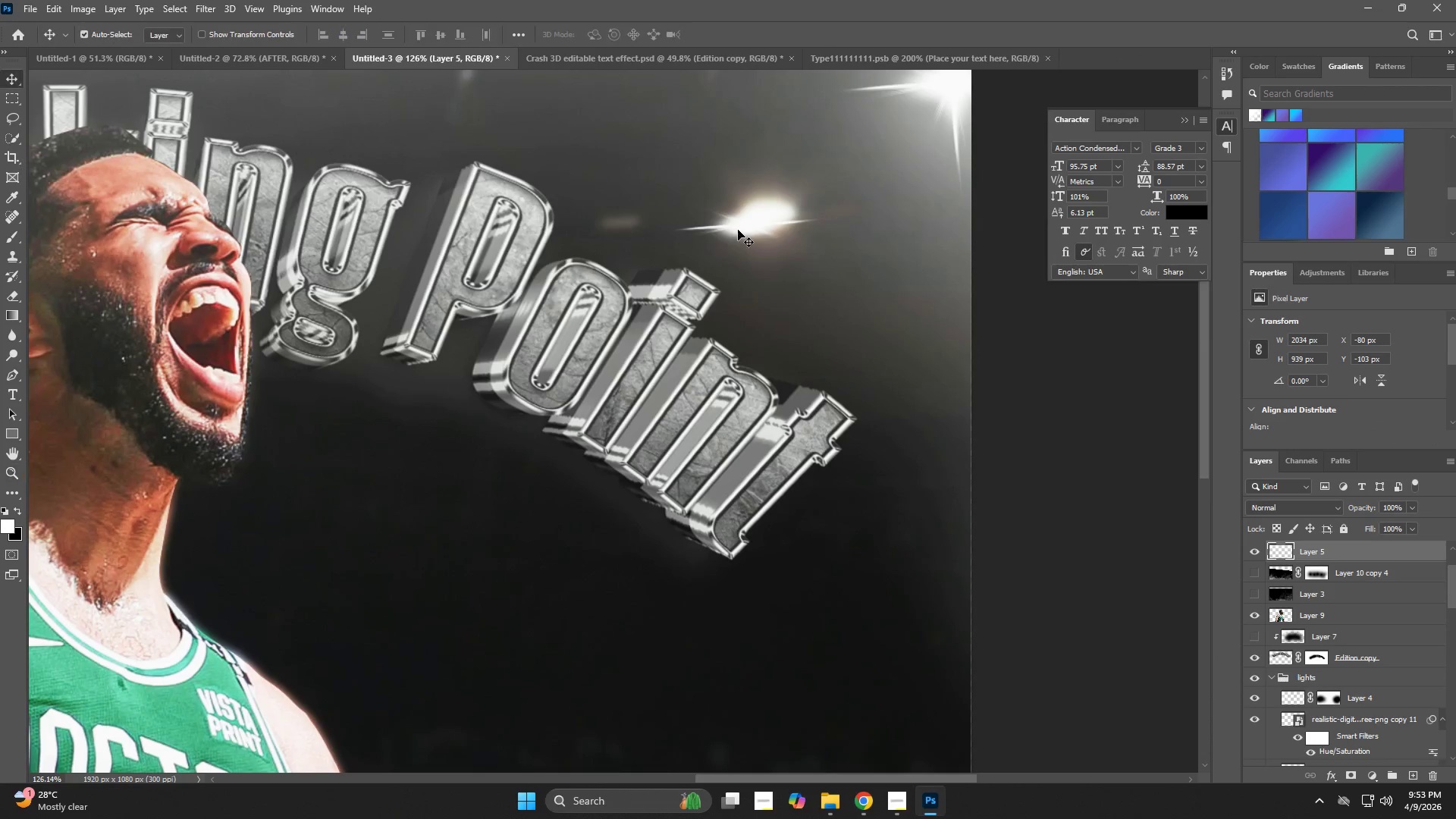 
left_click_drag(start_coordinate=[738, 230], to_coordinate=[752, 221])
 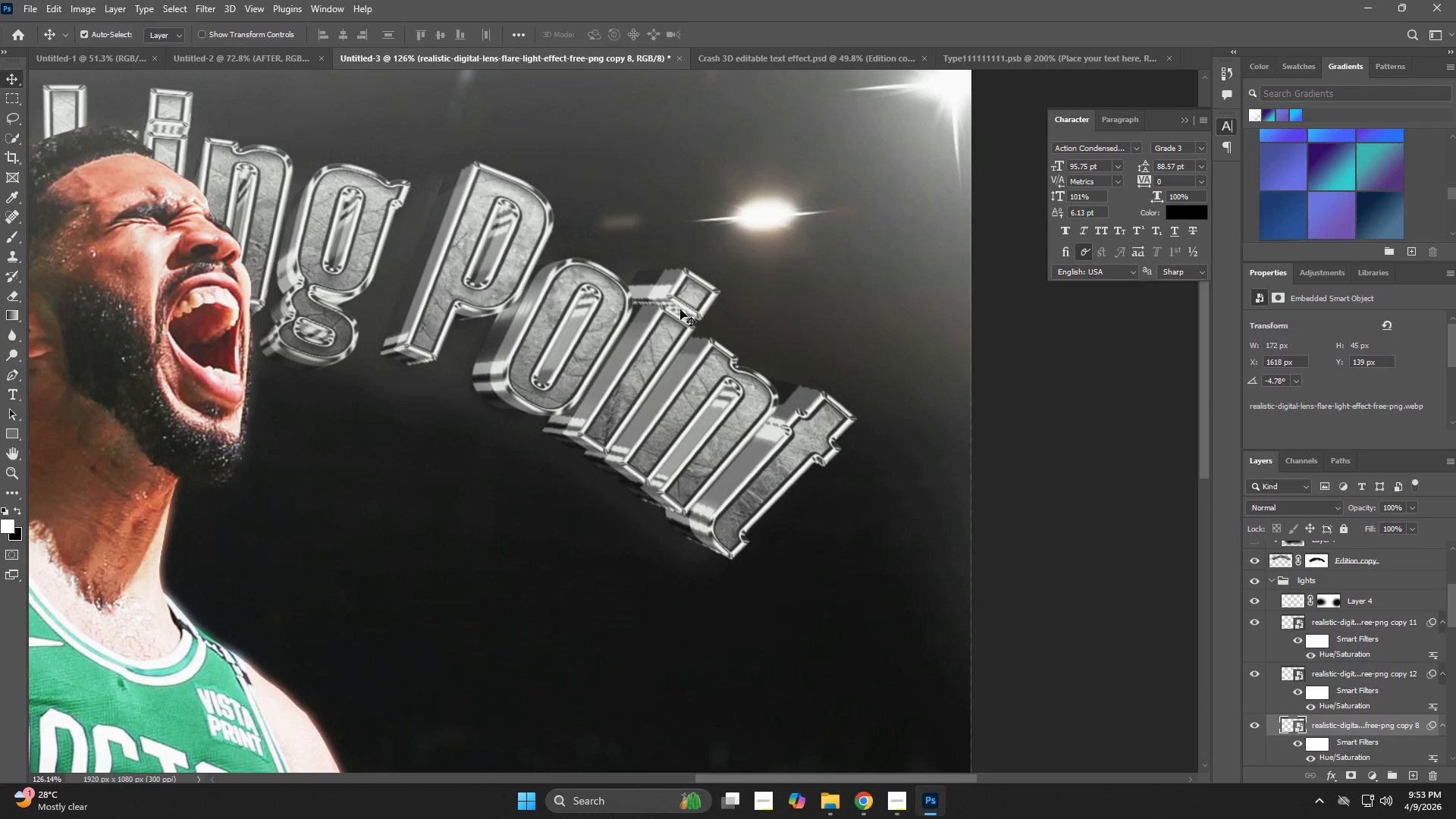 
left_click_drag(start_coordinate=[664, 314], to_coordinate=[598, 337])
 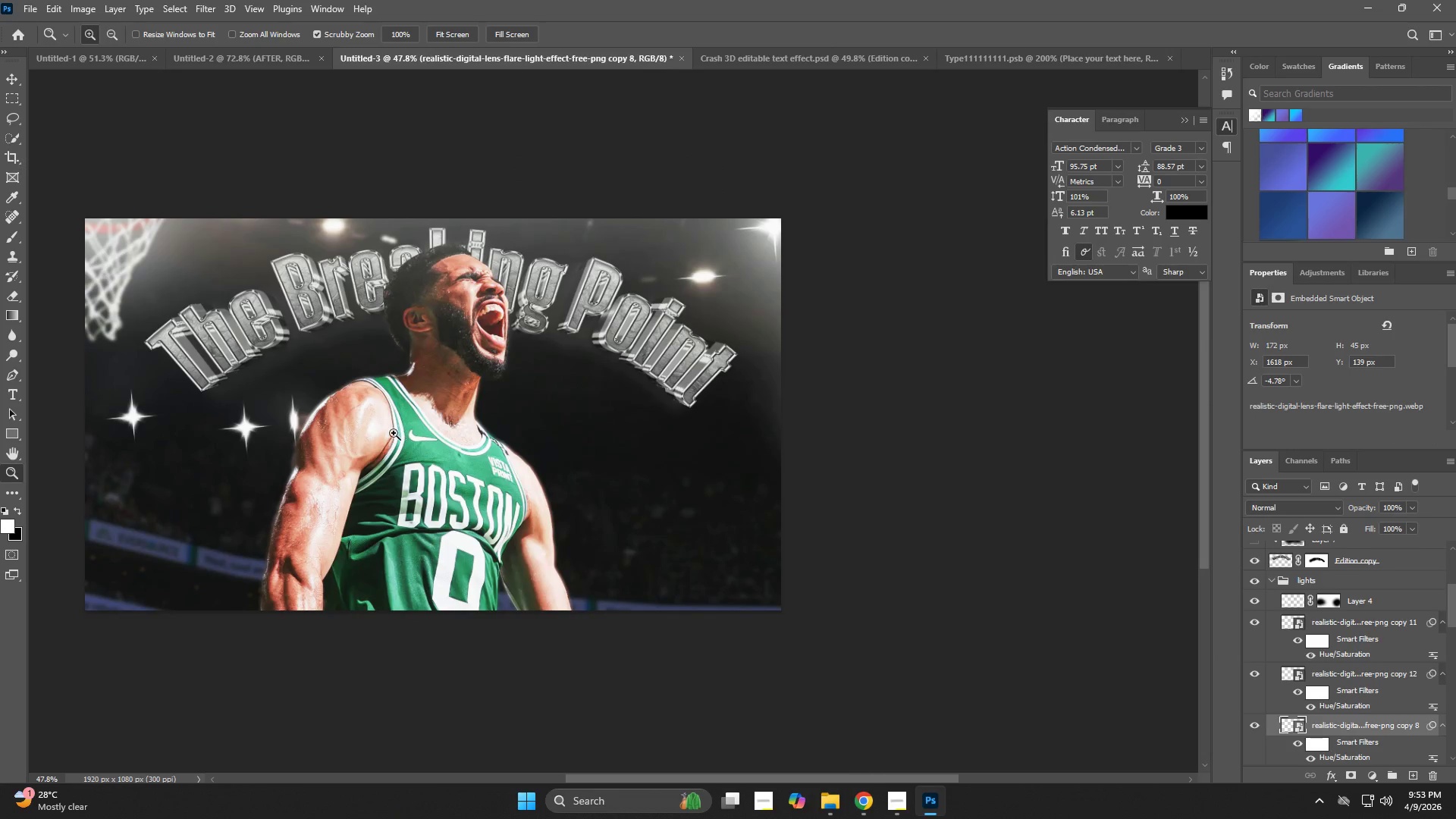 
key(V)
 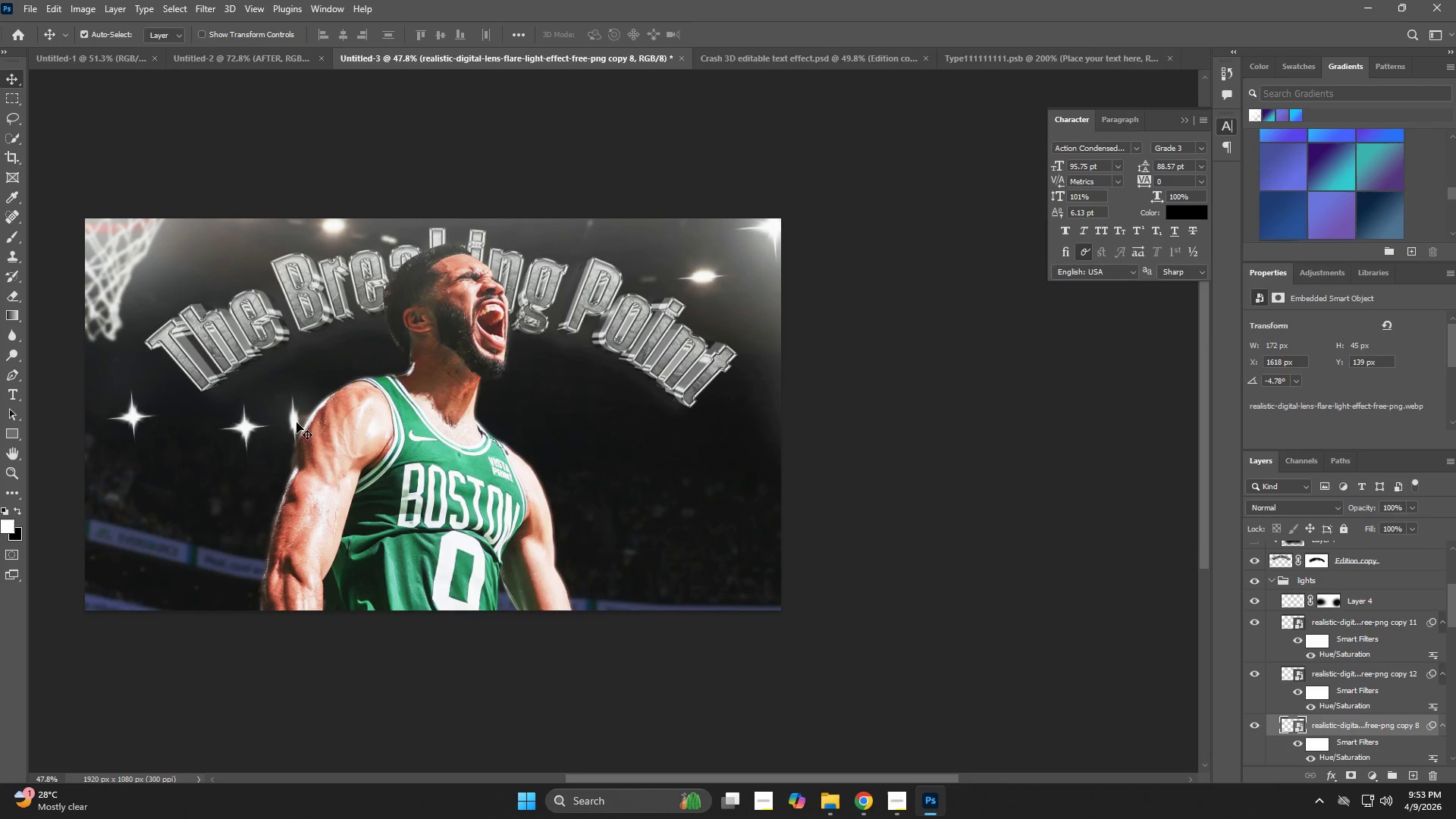 
left_click_drag(start_coordinate=[290, 422], to_coordinate=[699, 277])
 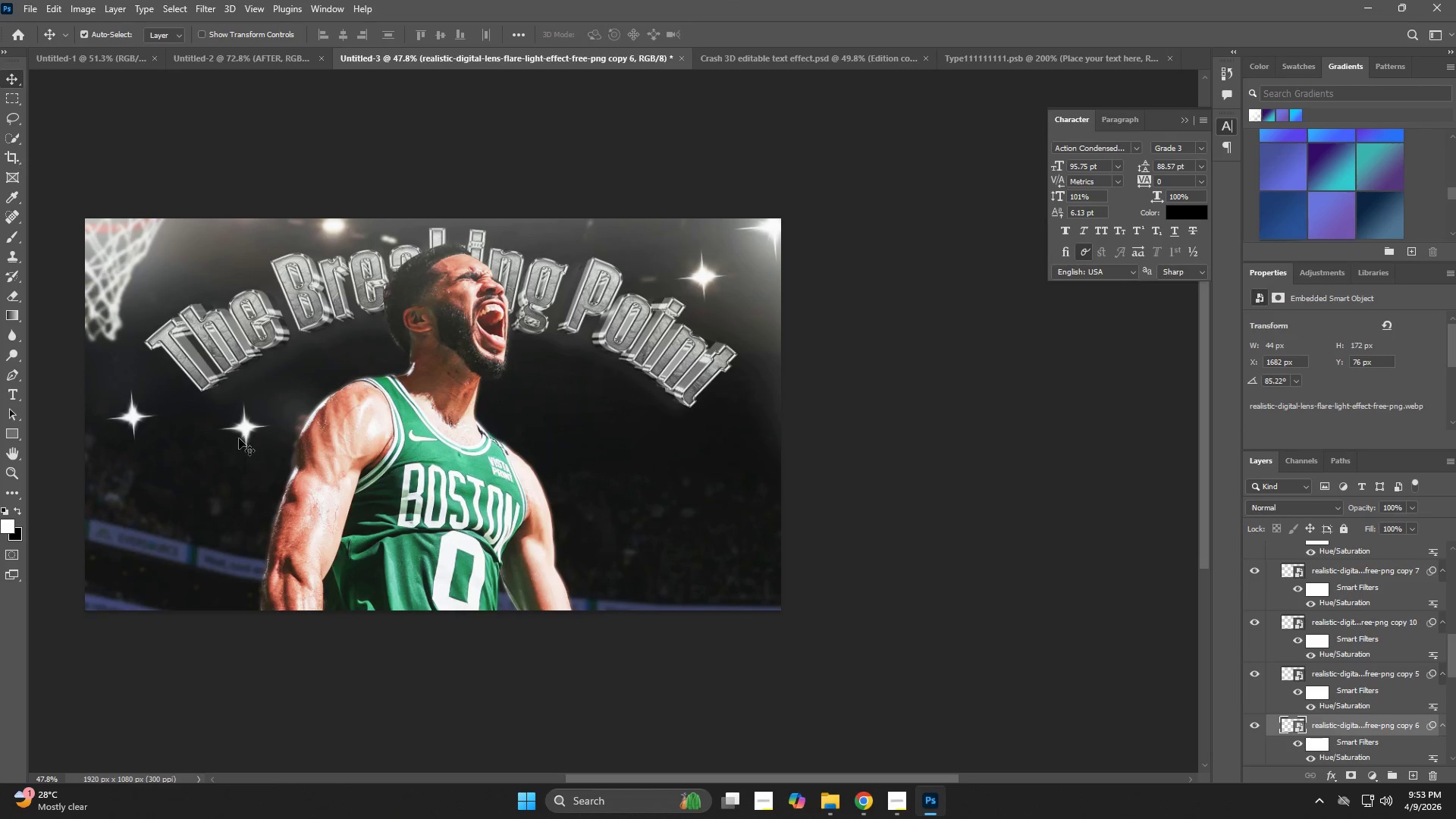 
hold_key(key=Space, duration=0.52)
 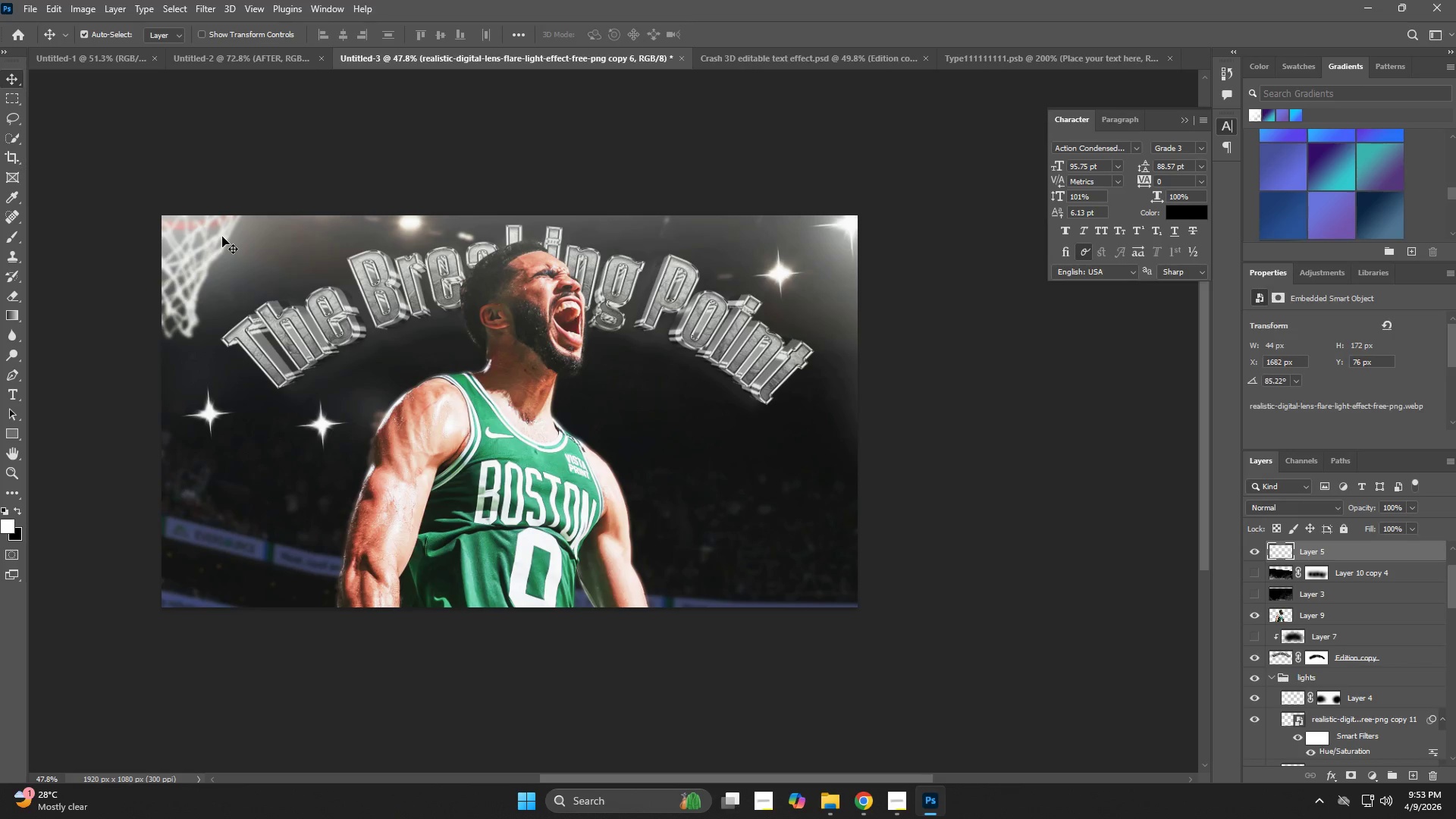 
left_click_drag(start_coordinate=[211, 428], to_coordinate=[287, 425])
 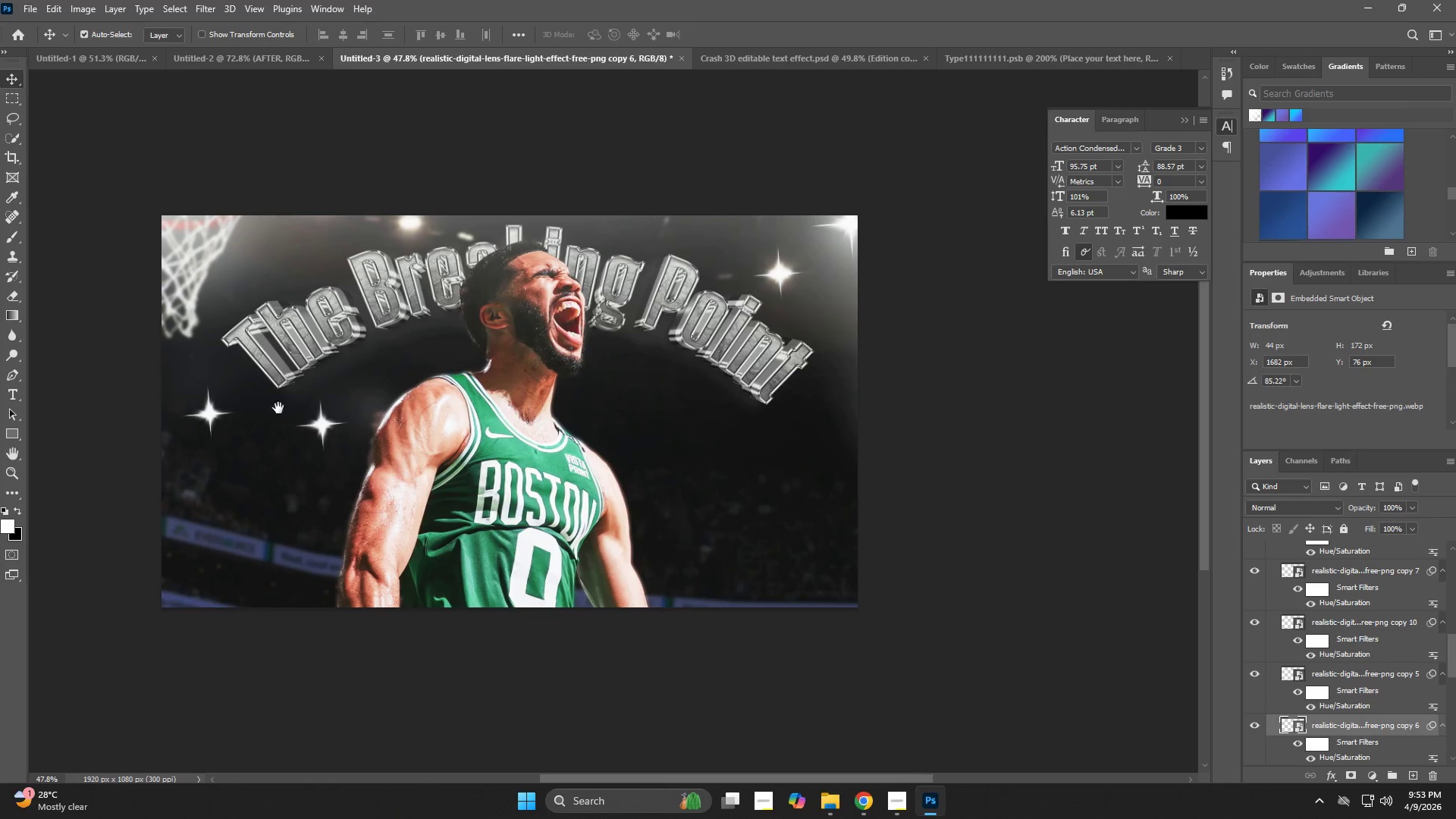 
key(V)
 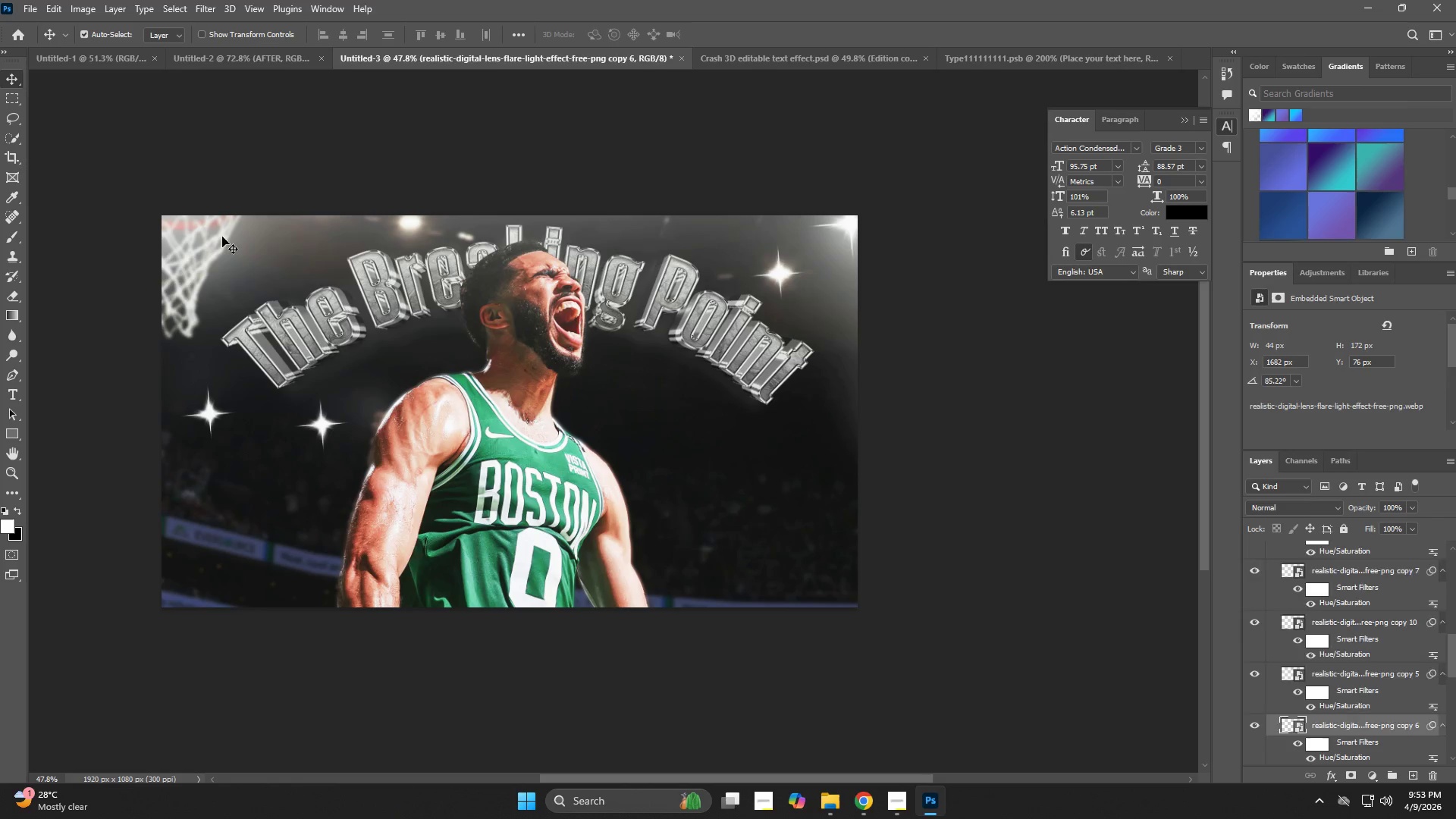 
left_click([222, 237])
 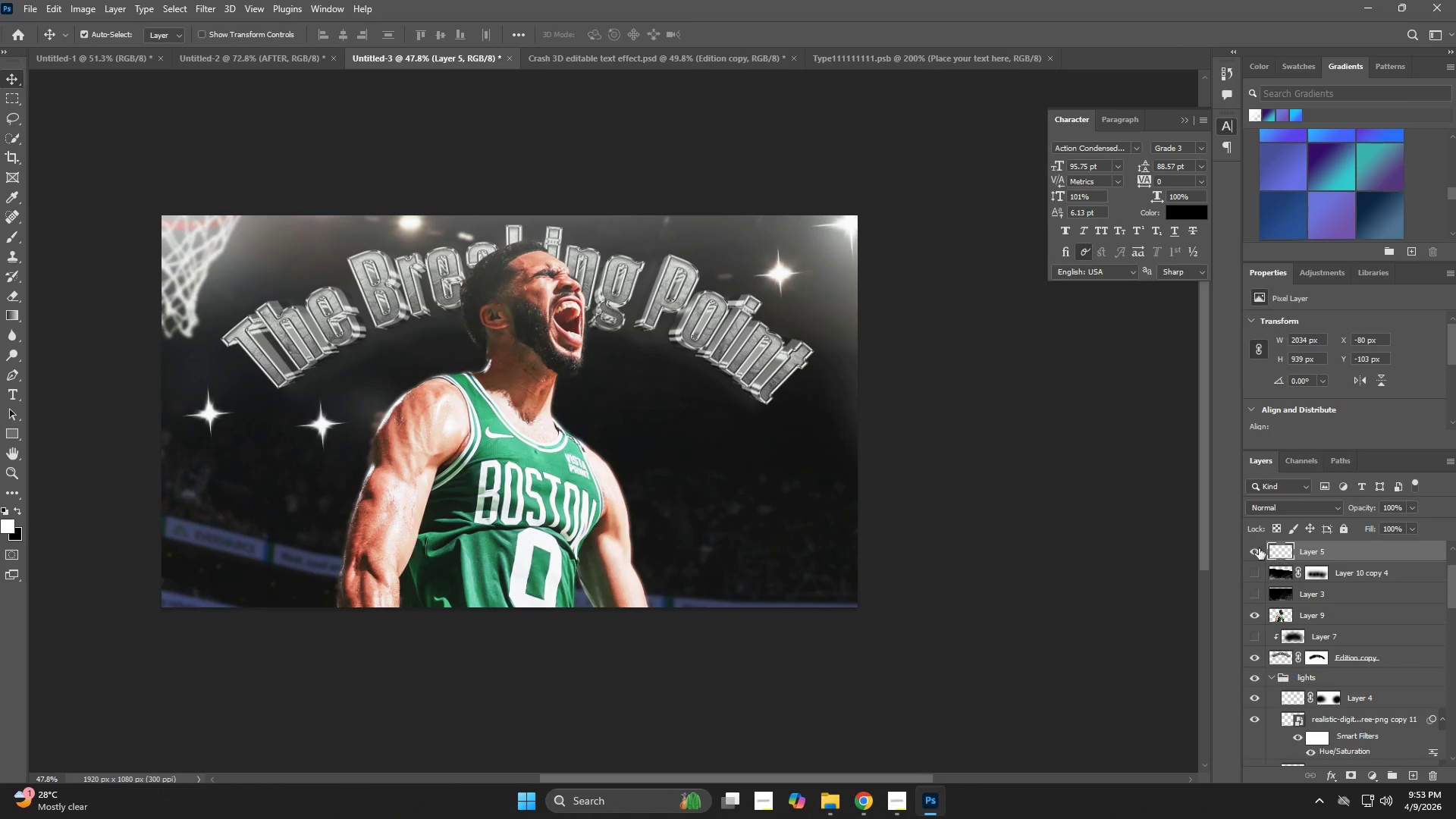 
left_click([1314, 549])
 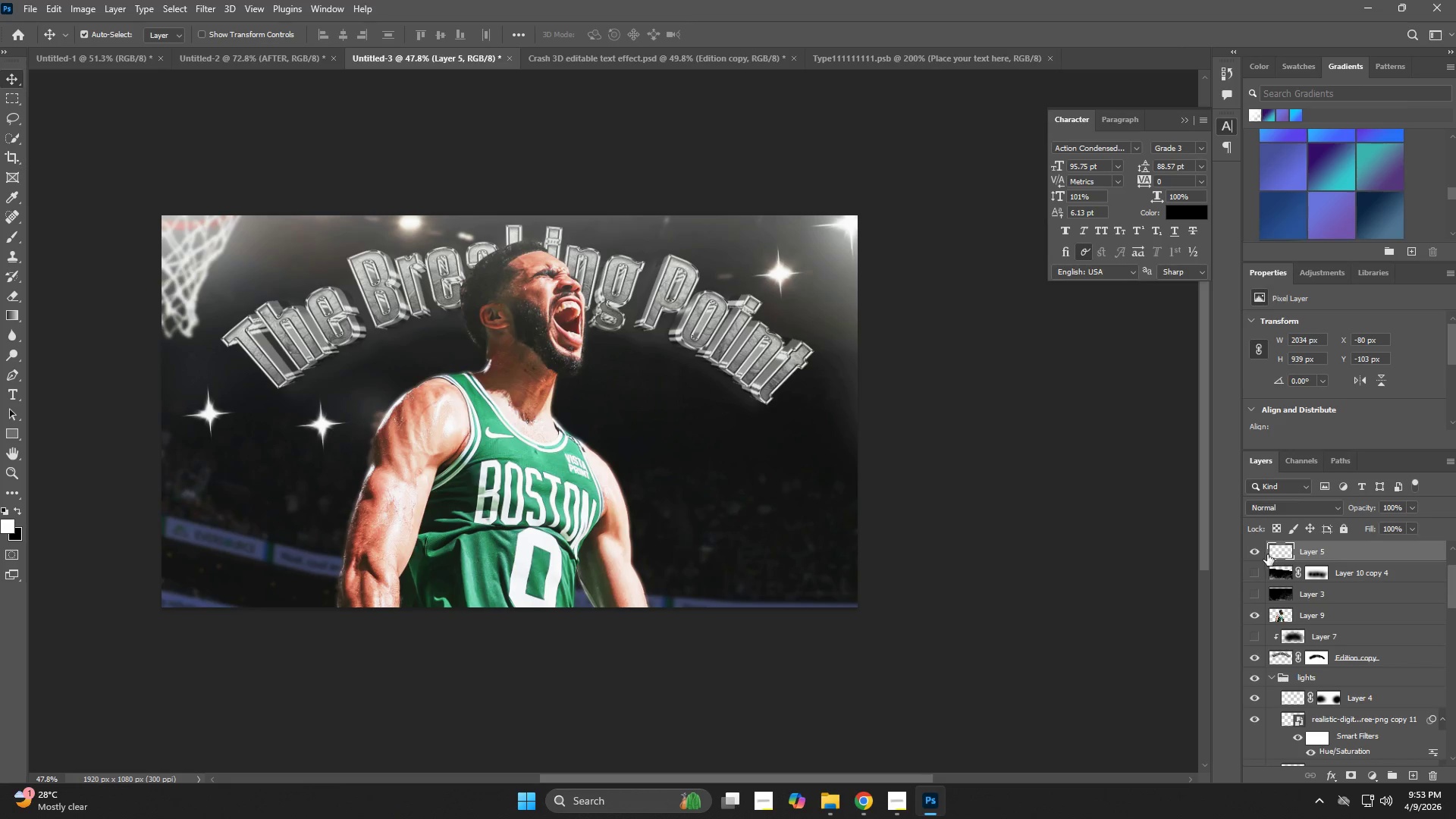 
key(Backspace)
 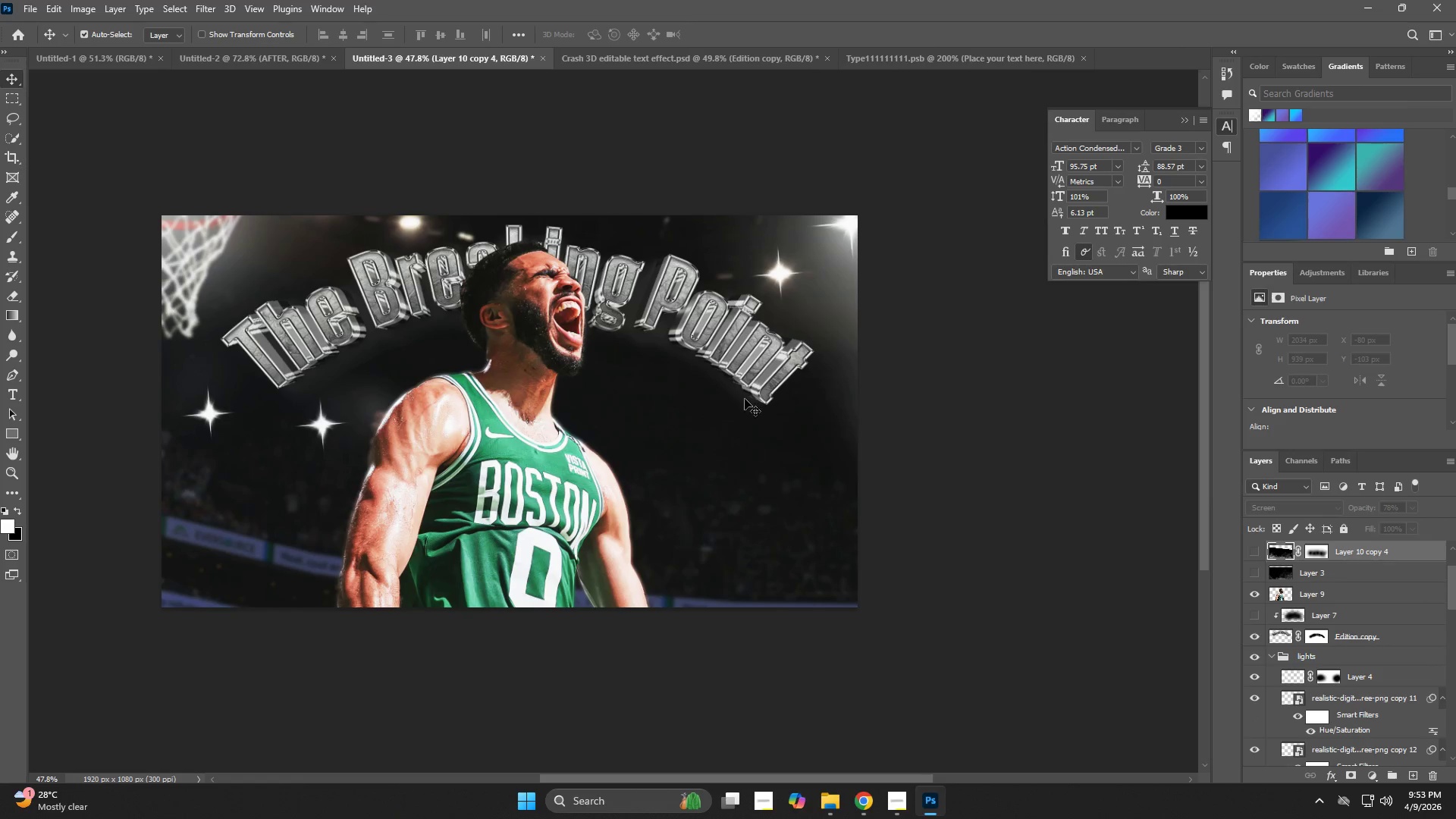 
key(Control+ControlLeft)
 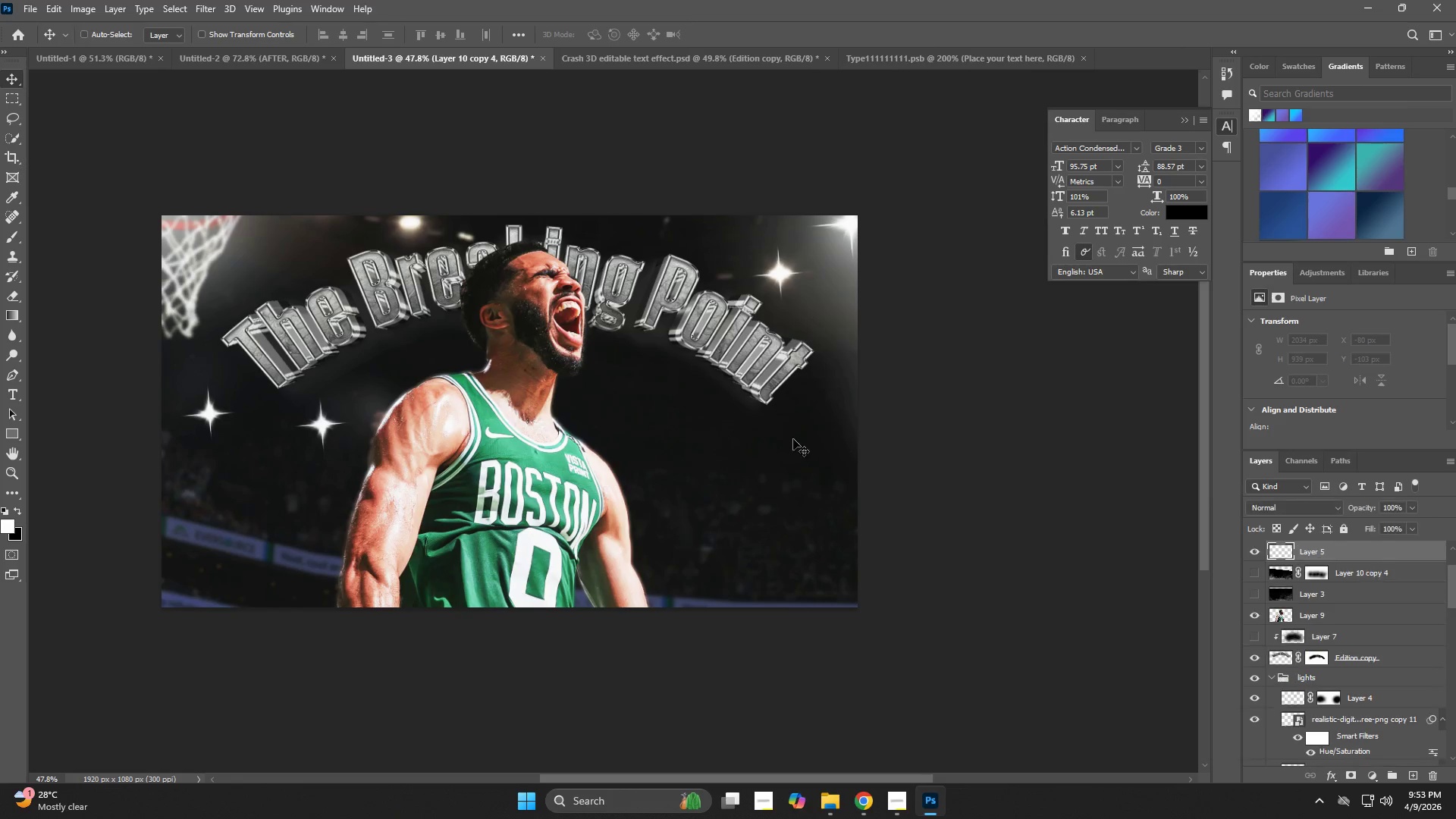 
key(Control+Z)
 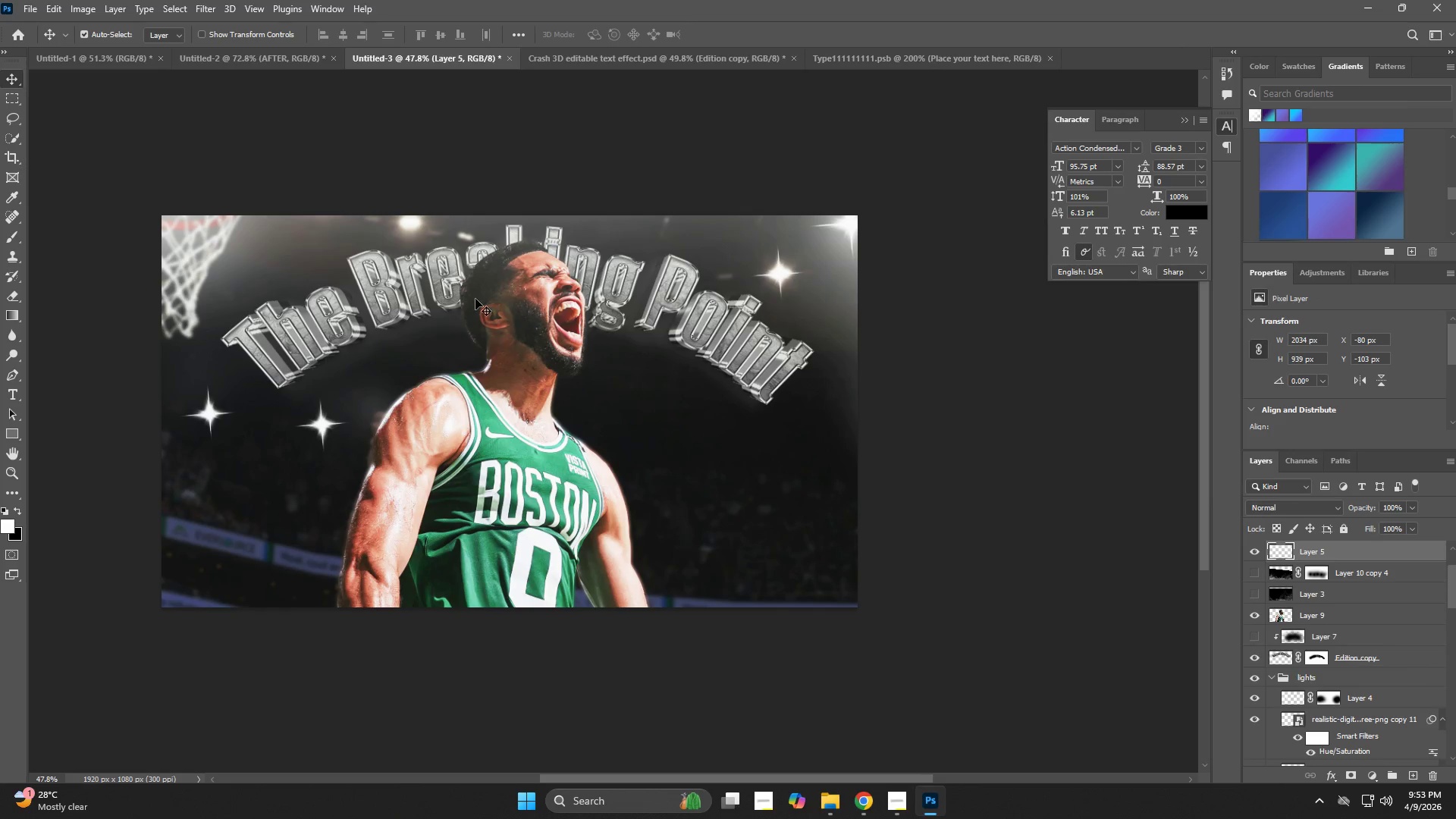 
key(Backspace)
 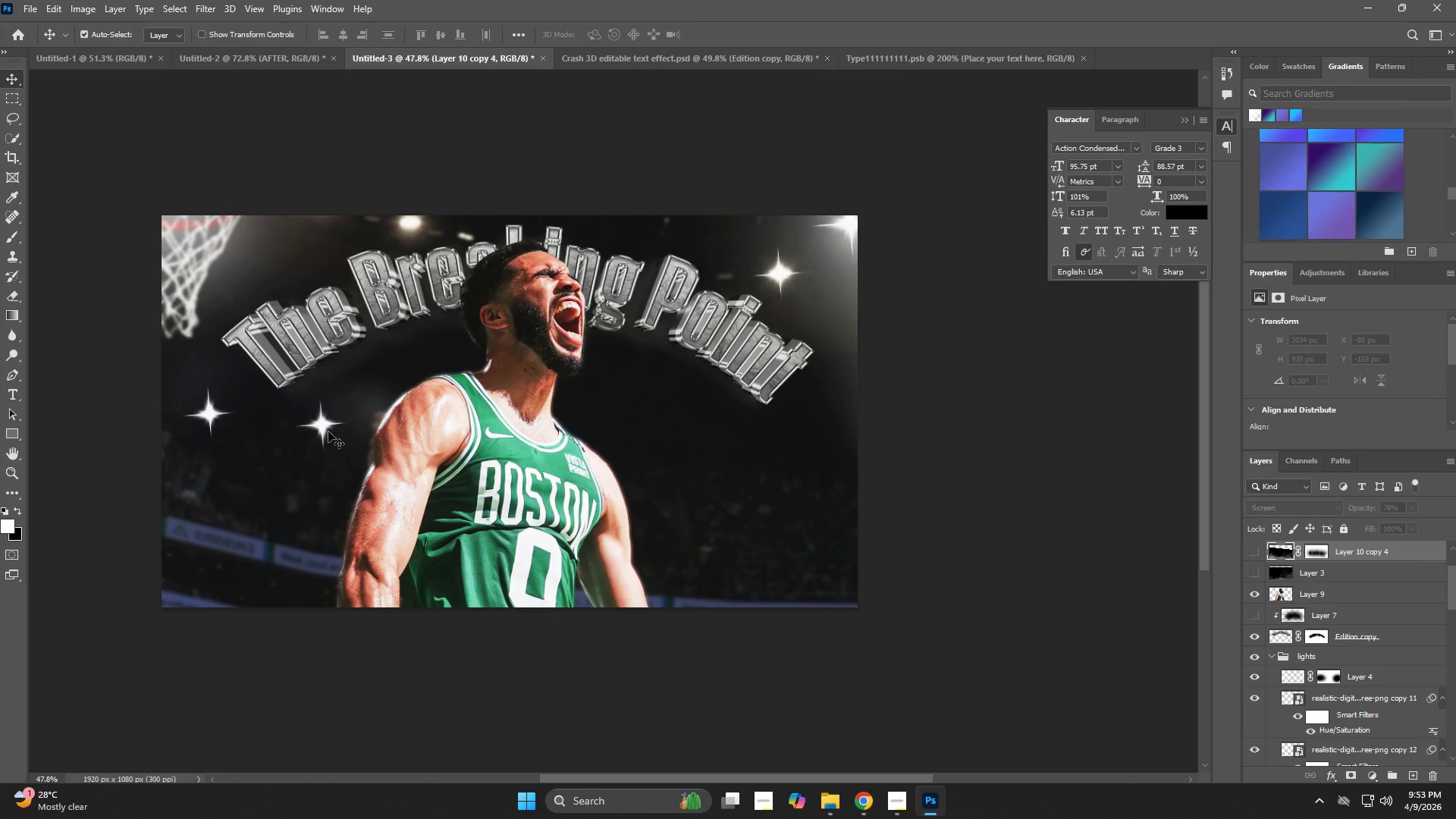 
left_click_drag(start_coordinate=[318, 422], to_coordinate=[403, 221])
 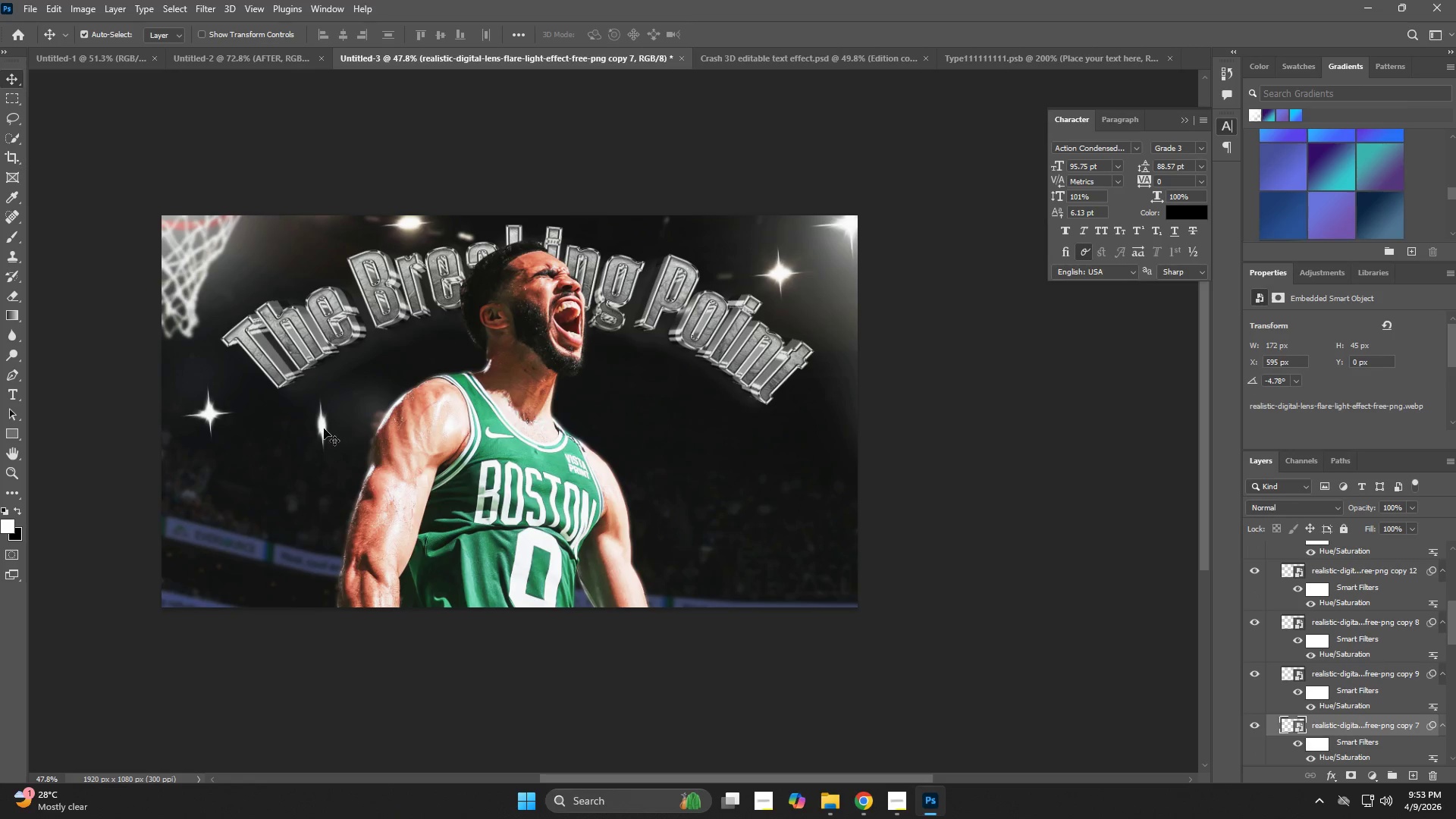 
left_click_drag(start_coordinate=[322, 428], to_coordinate=[412, 223])
 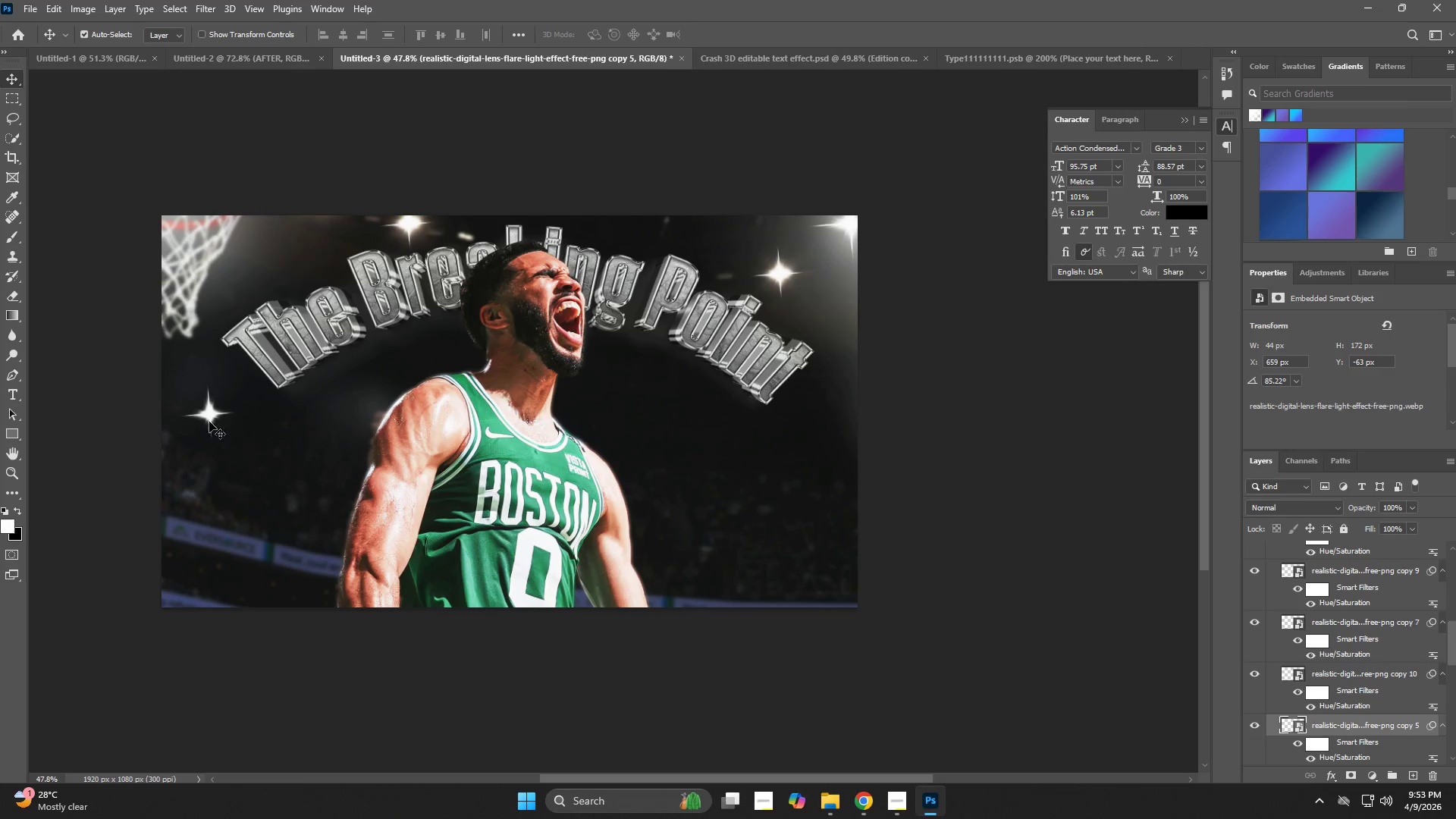 
left_click([206, 413])
 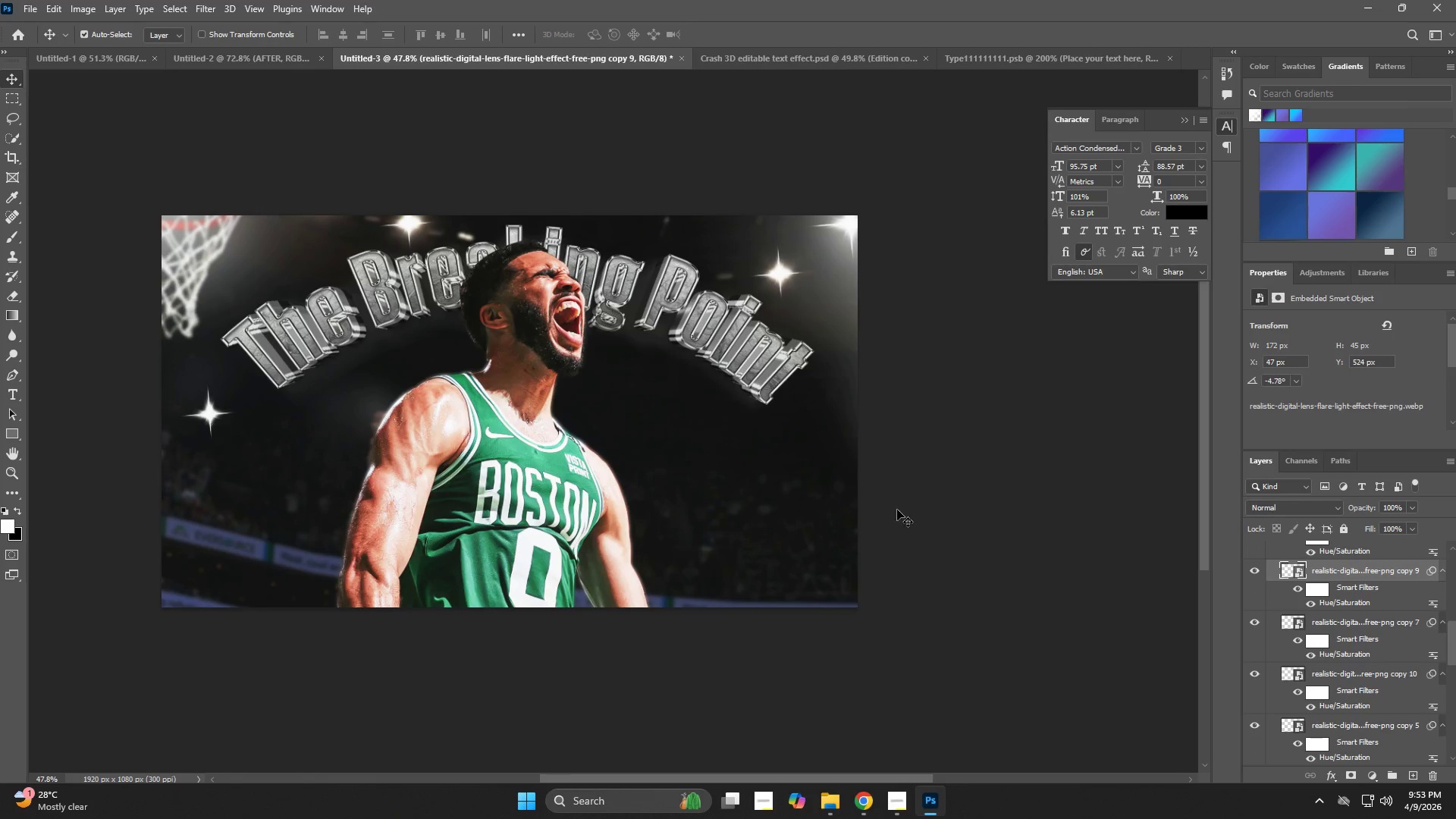 
key(Backspace)
 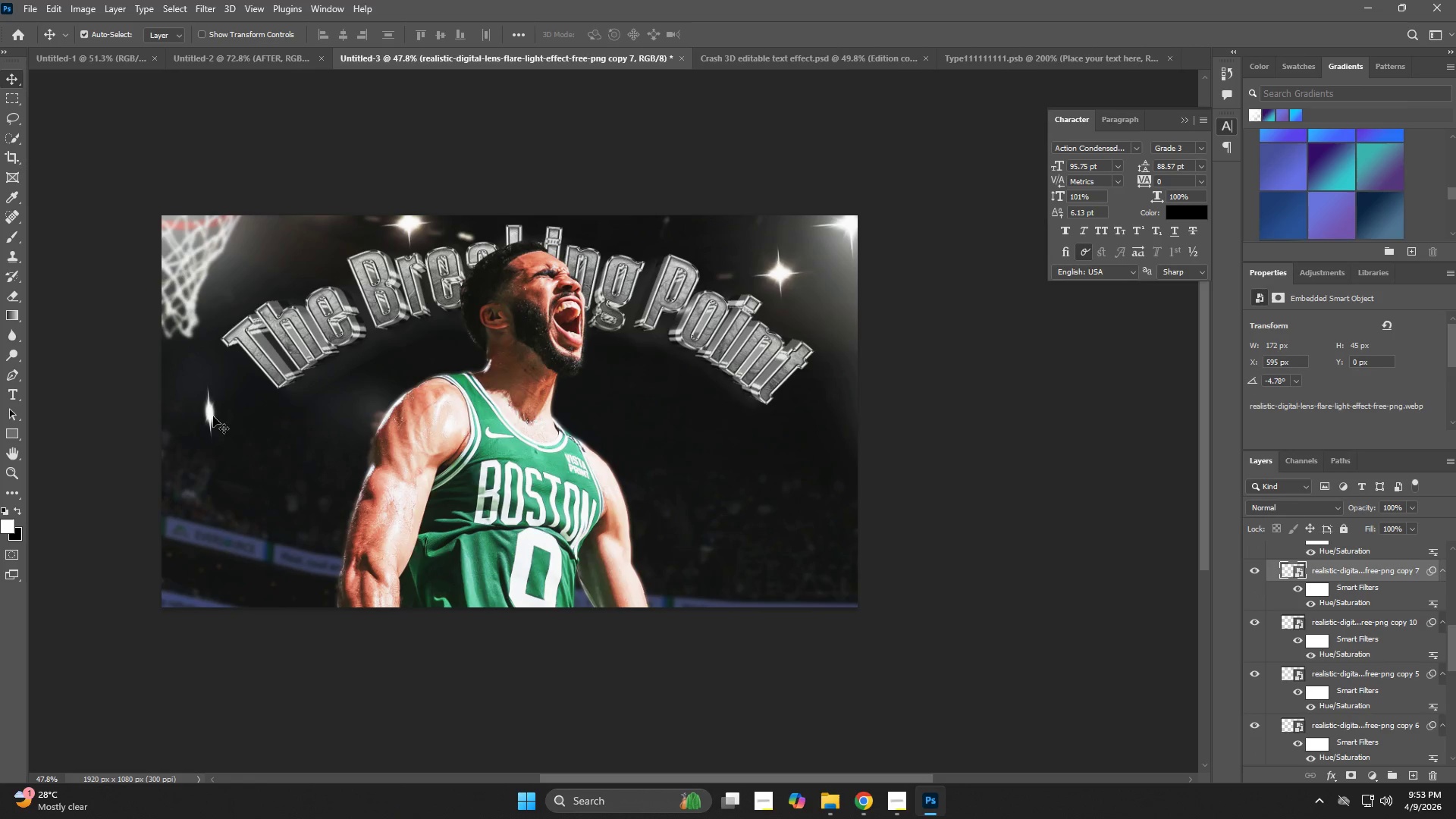 
left_click([210, 415])
 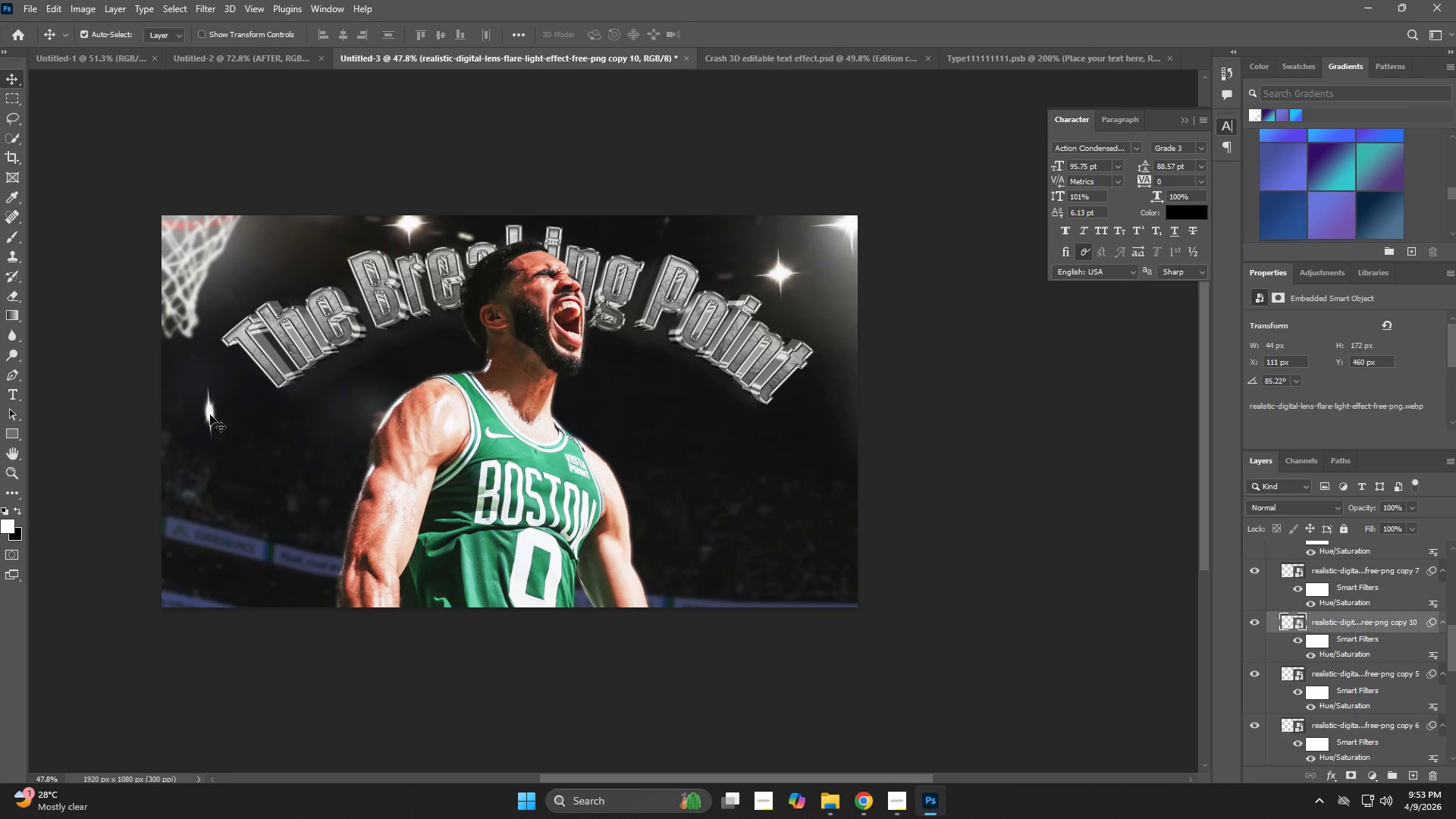 
key(Backspace)
 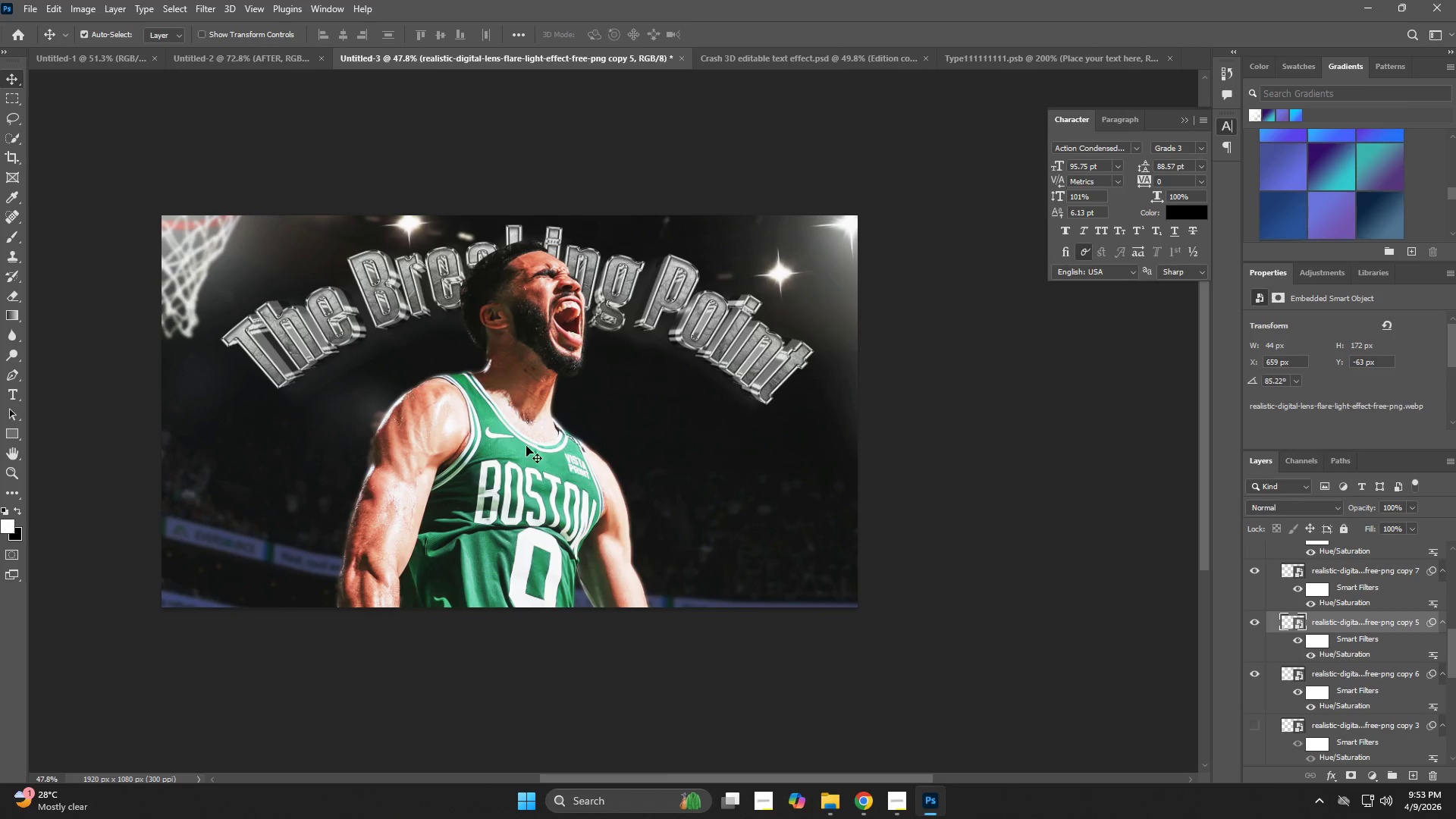 
left_click([180, 253])
 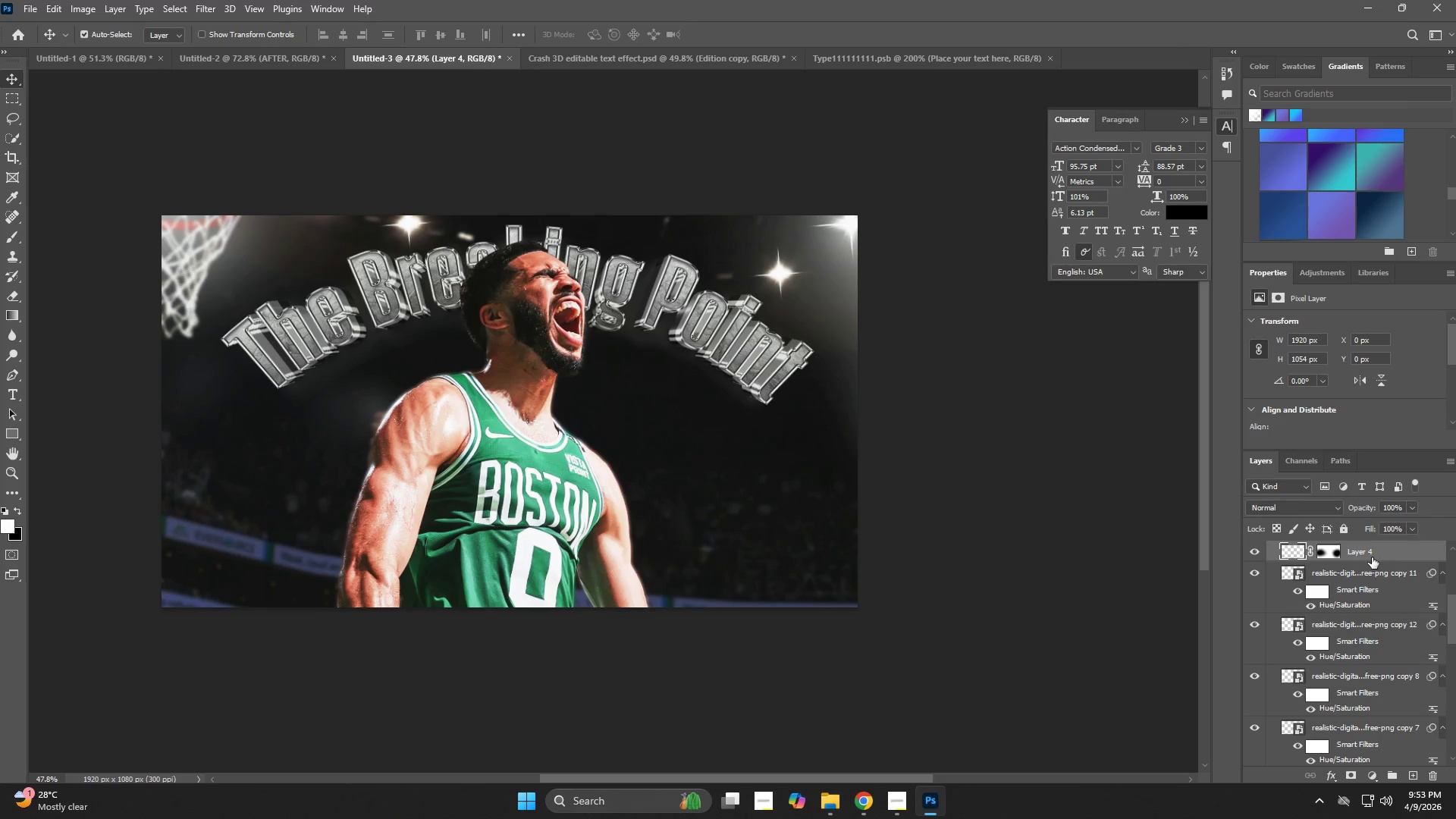 
left_click([1372, 557])
 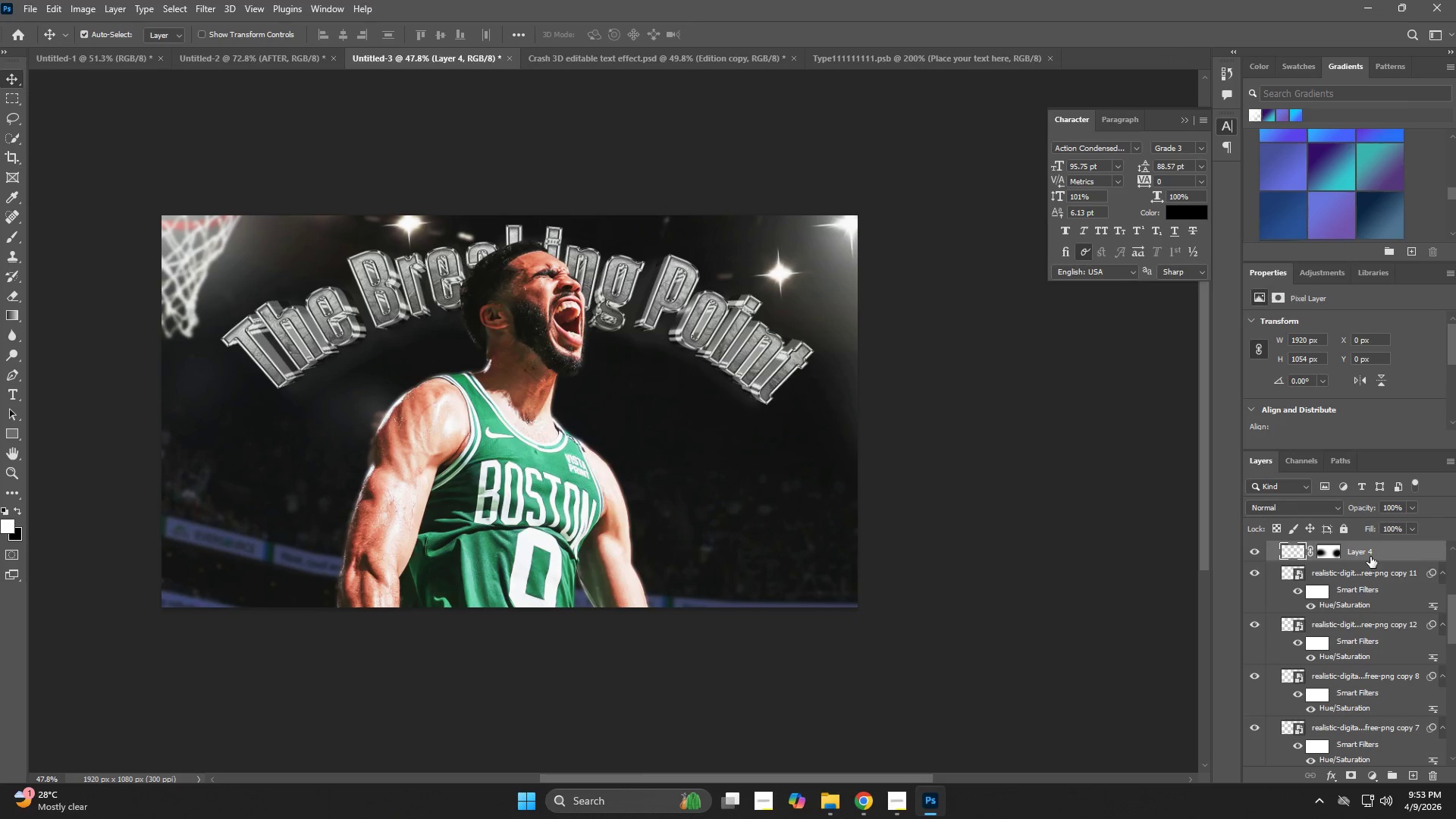 
key(Backspace)
 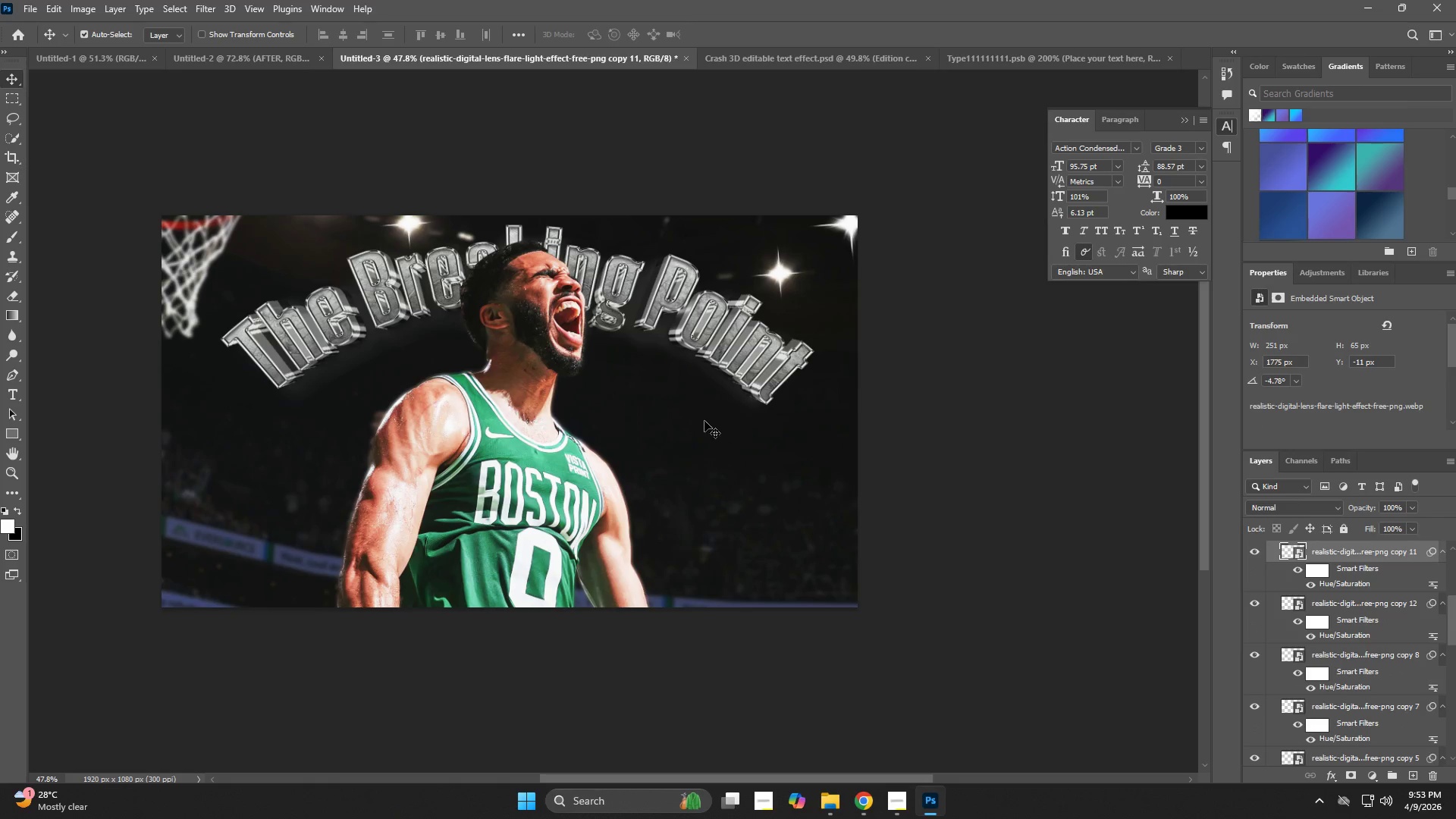 
key(Z)
 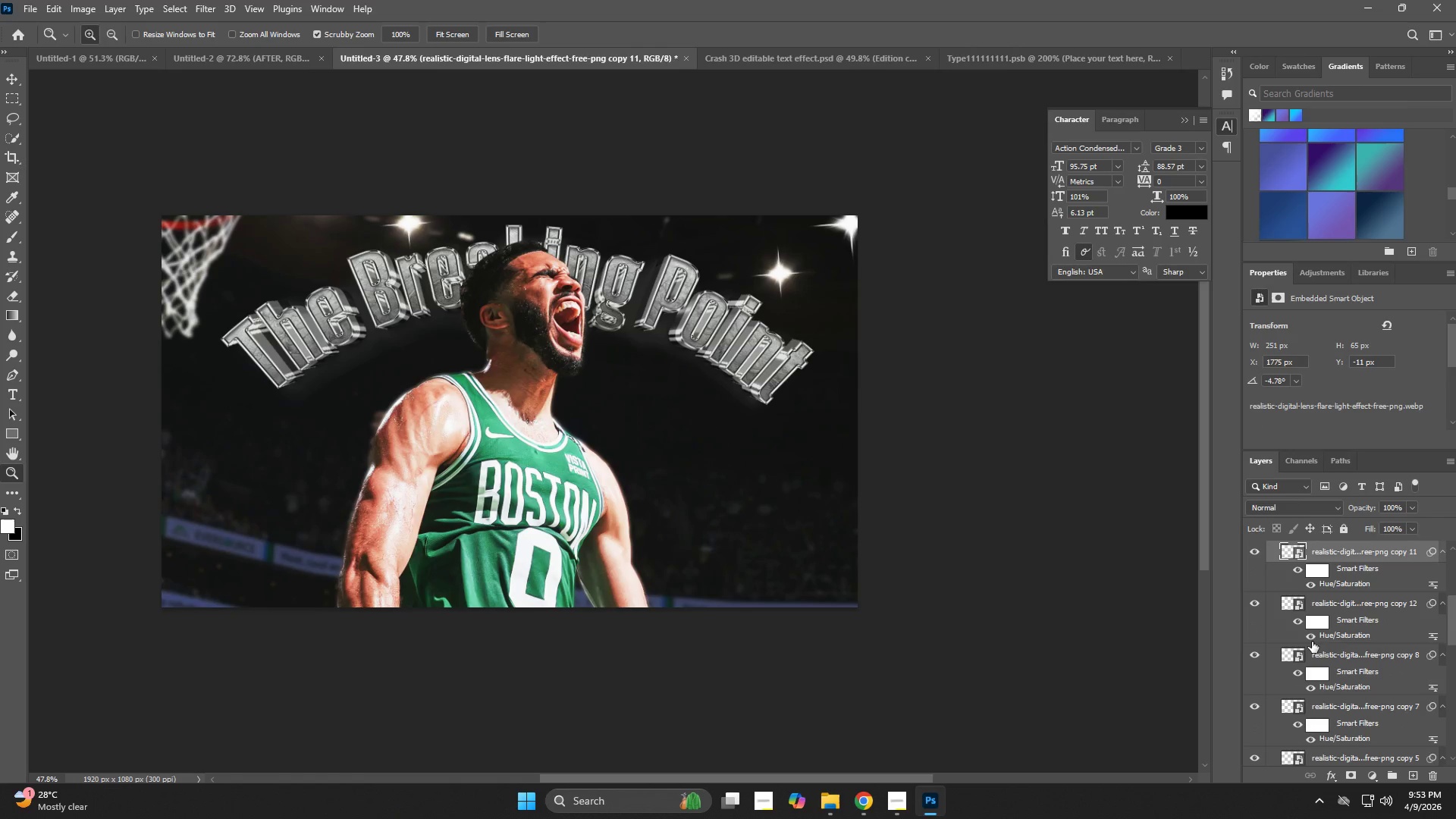 
scroll: coordinate [1314, 642], scroll_direction: up, amount: 4.0
 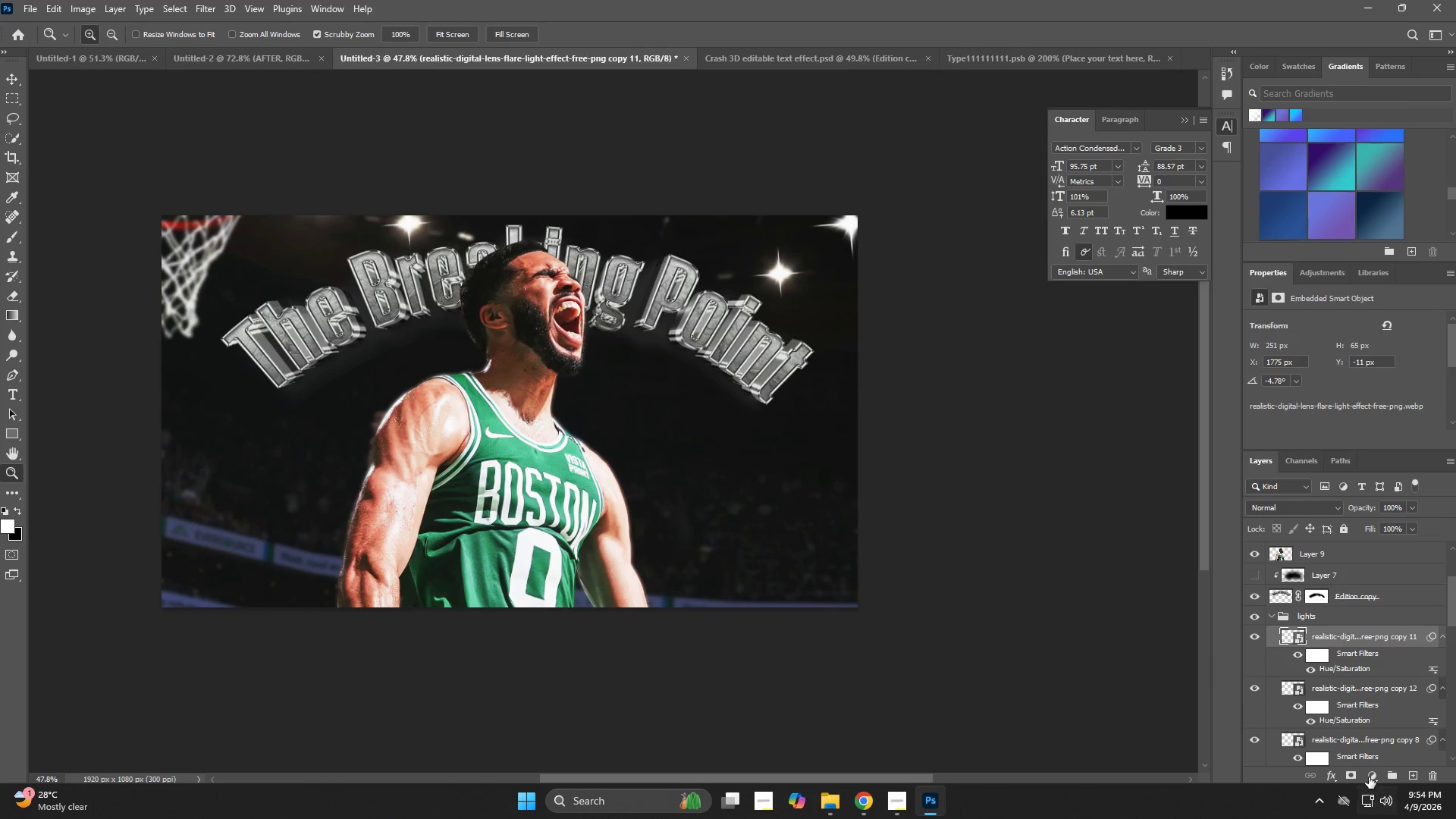 
left_click([1392, 774])
 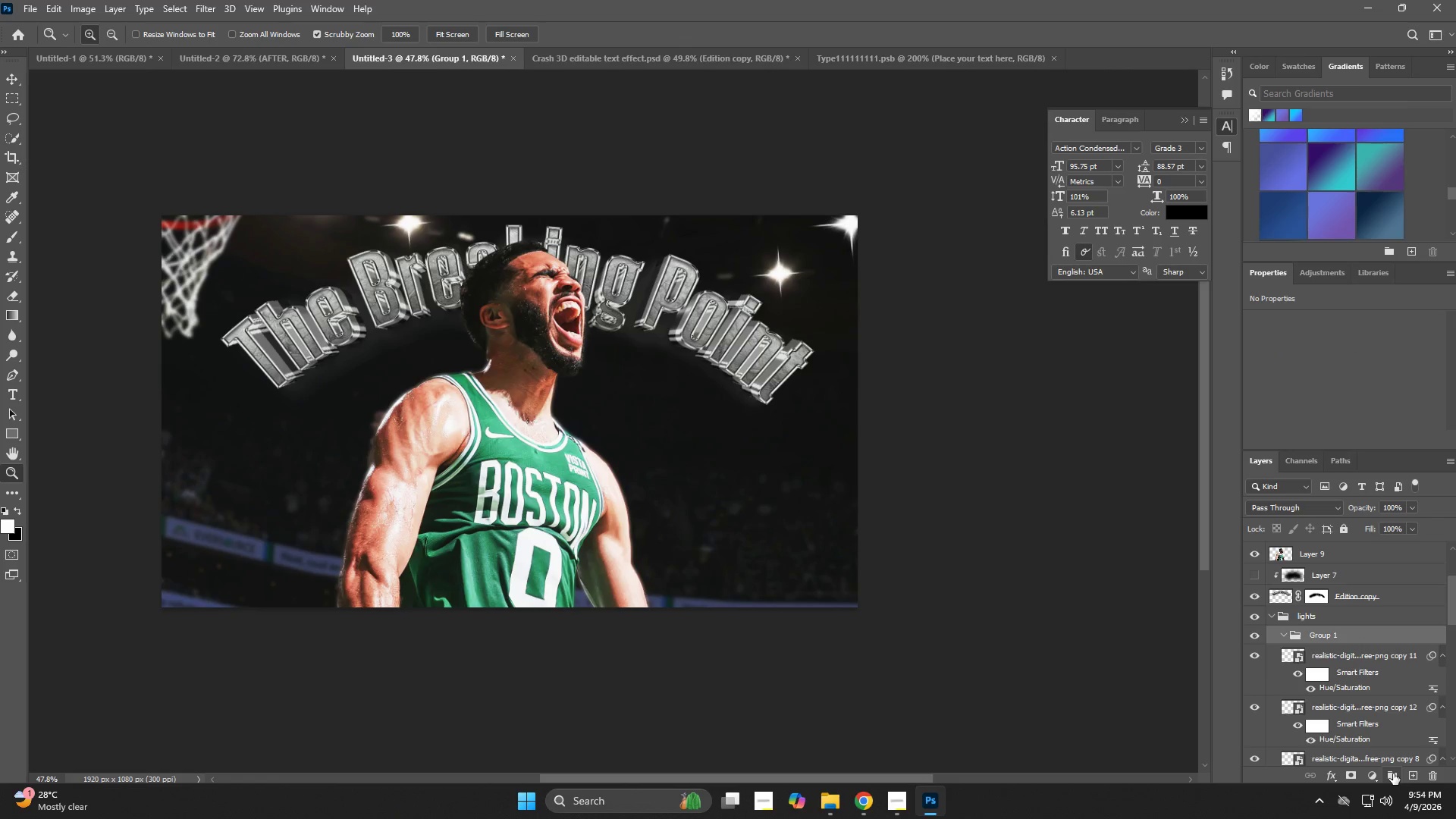 
key(Control+ControlLeft)
 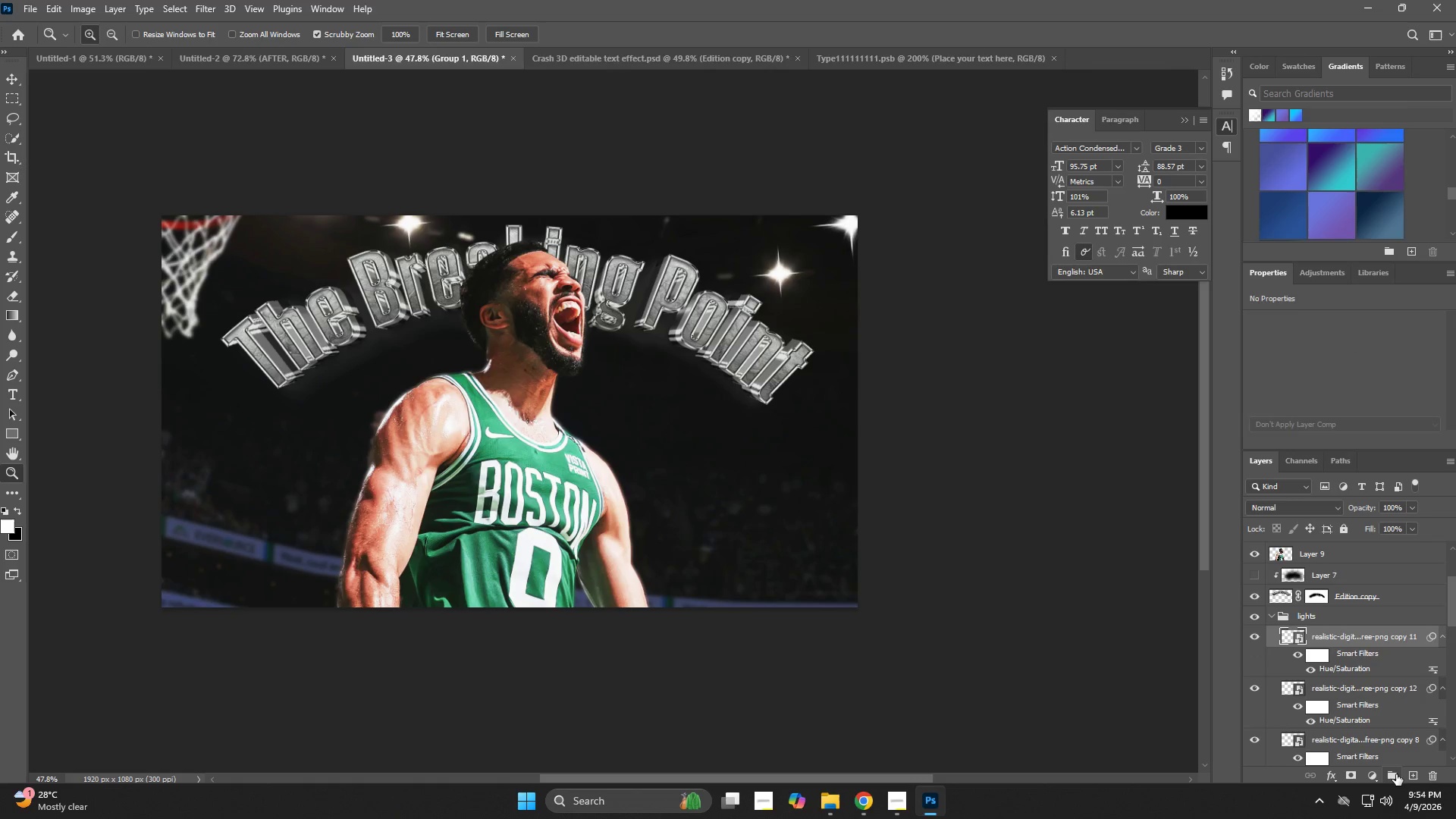 
key(Control+Z)
 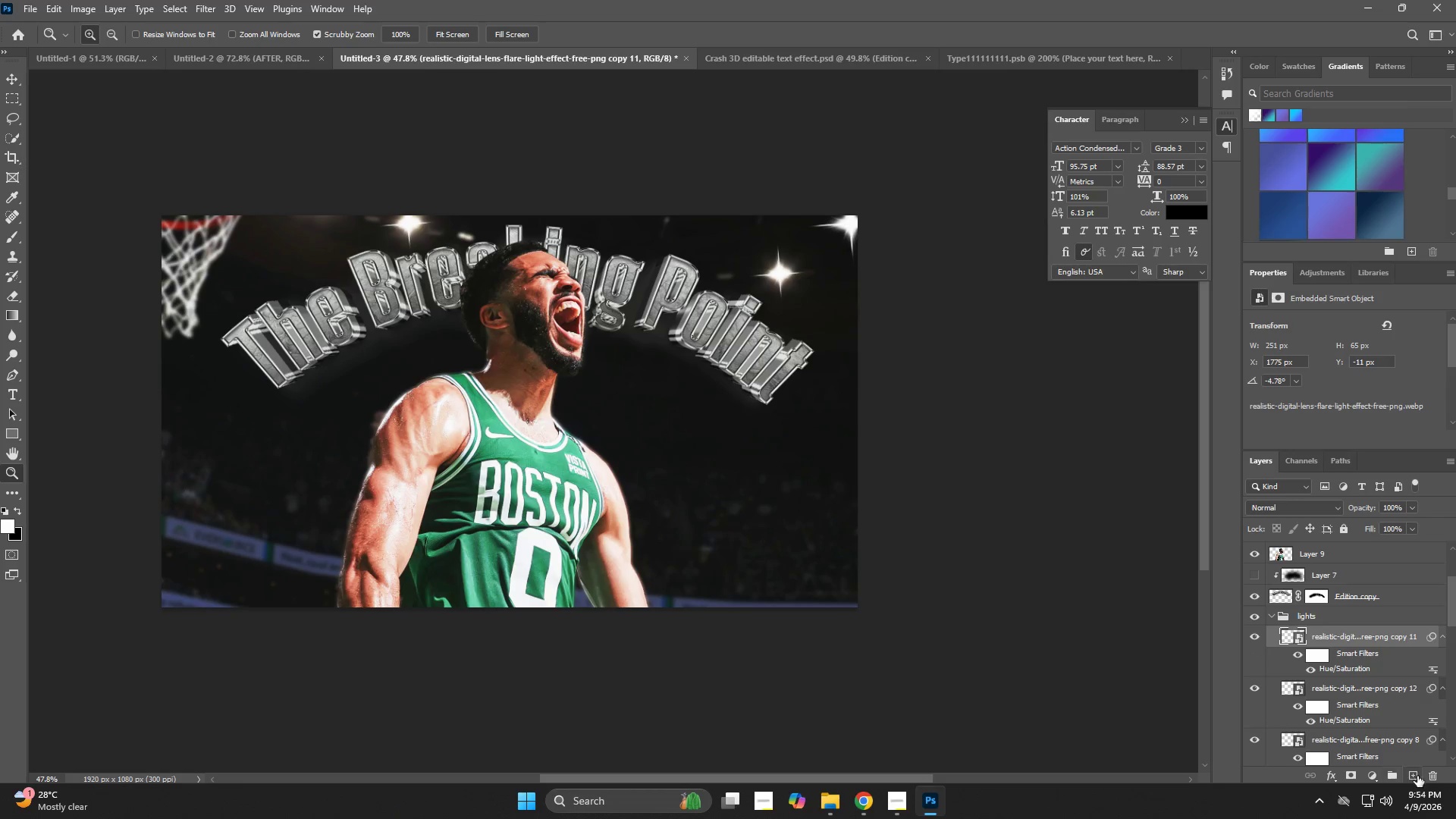 
left_click([1417, 776])
 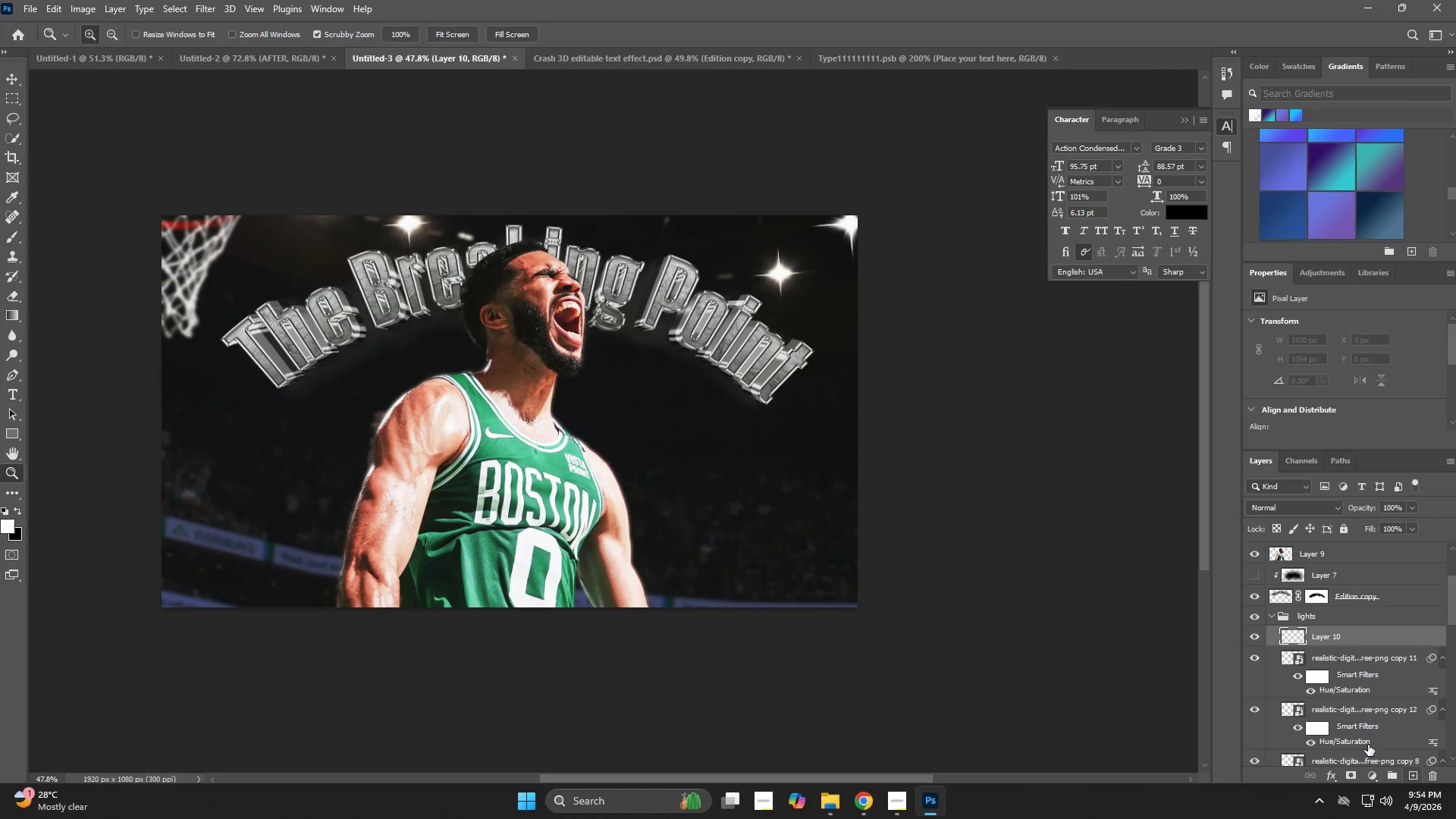 
key(B)
 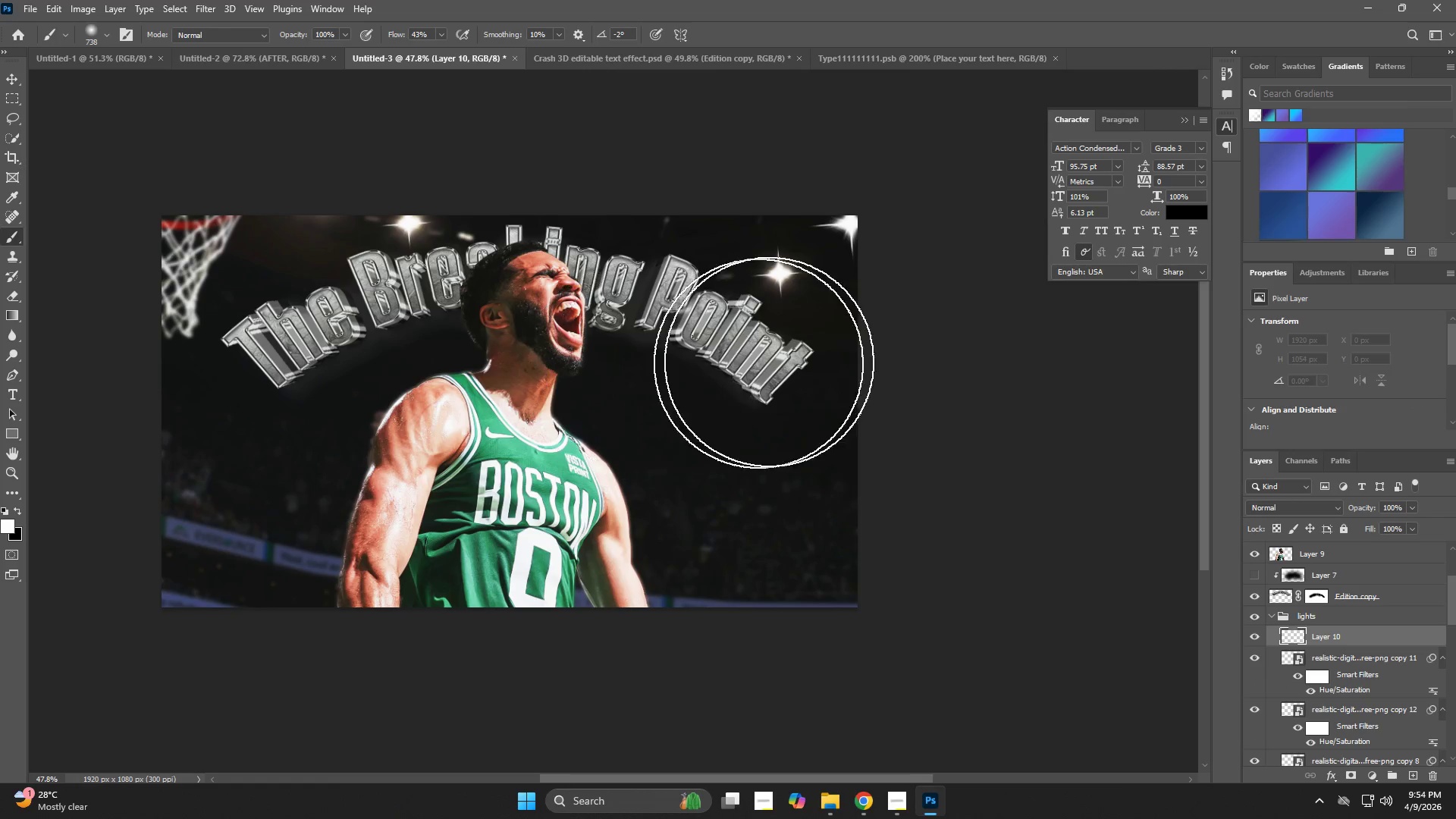 
hold_key(key=AltLeft, duration=0.67)
 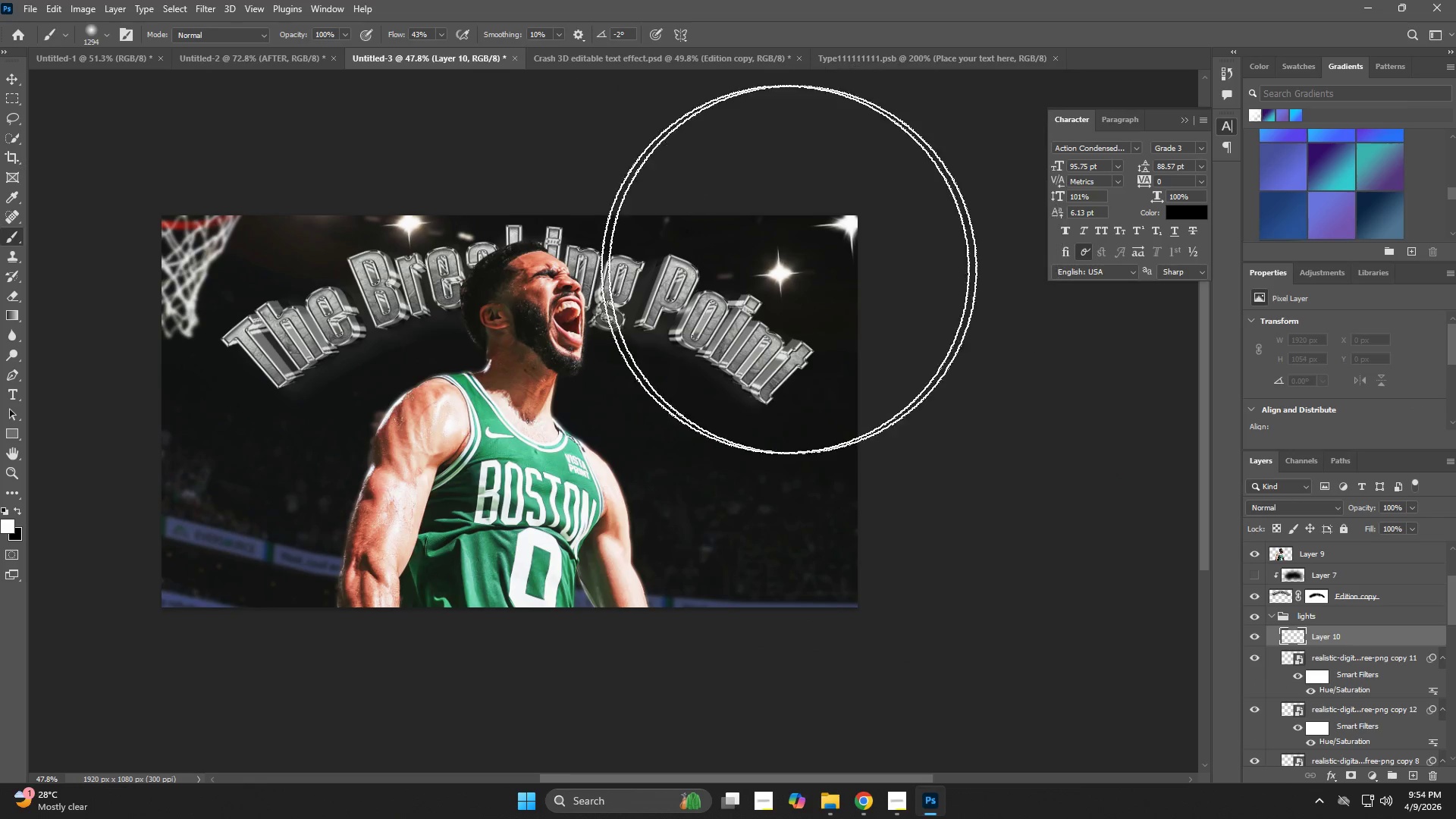 
hold_key(key=AltLeft, duration=0.72)
 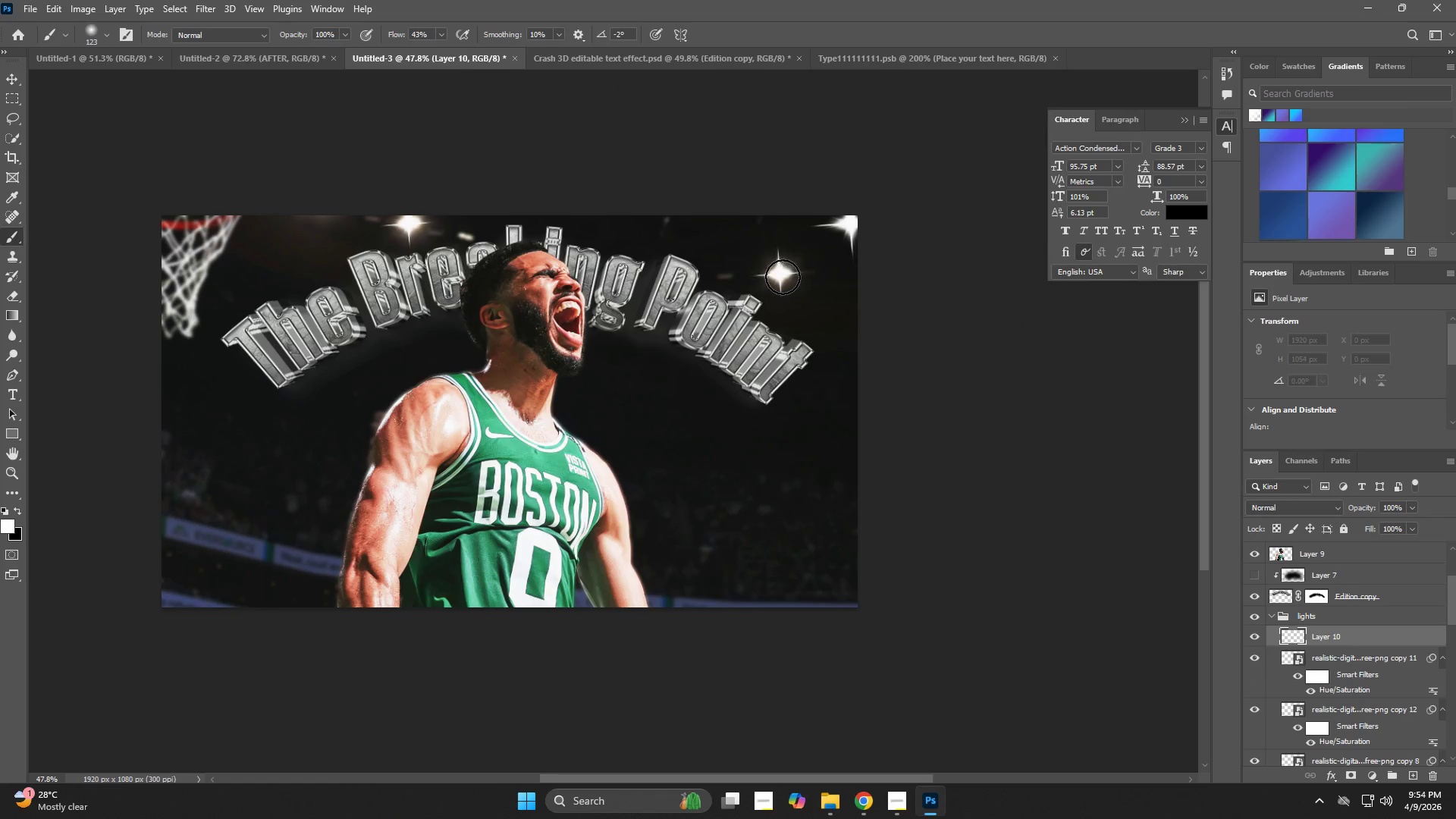 
left_click([784, 275])
 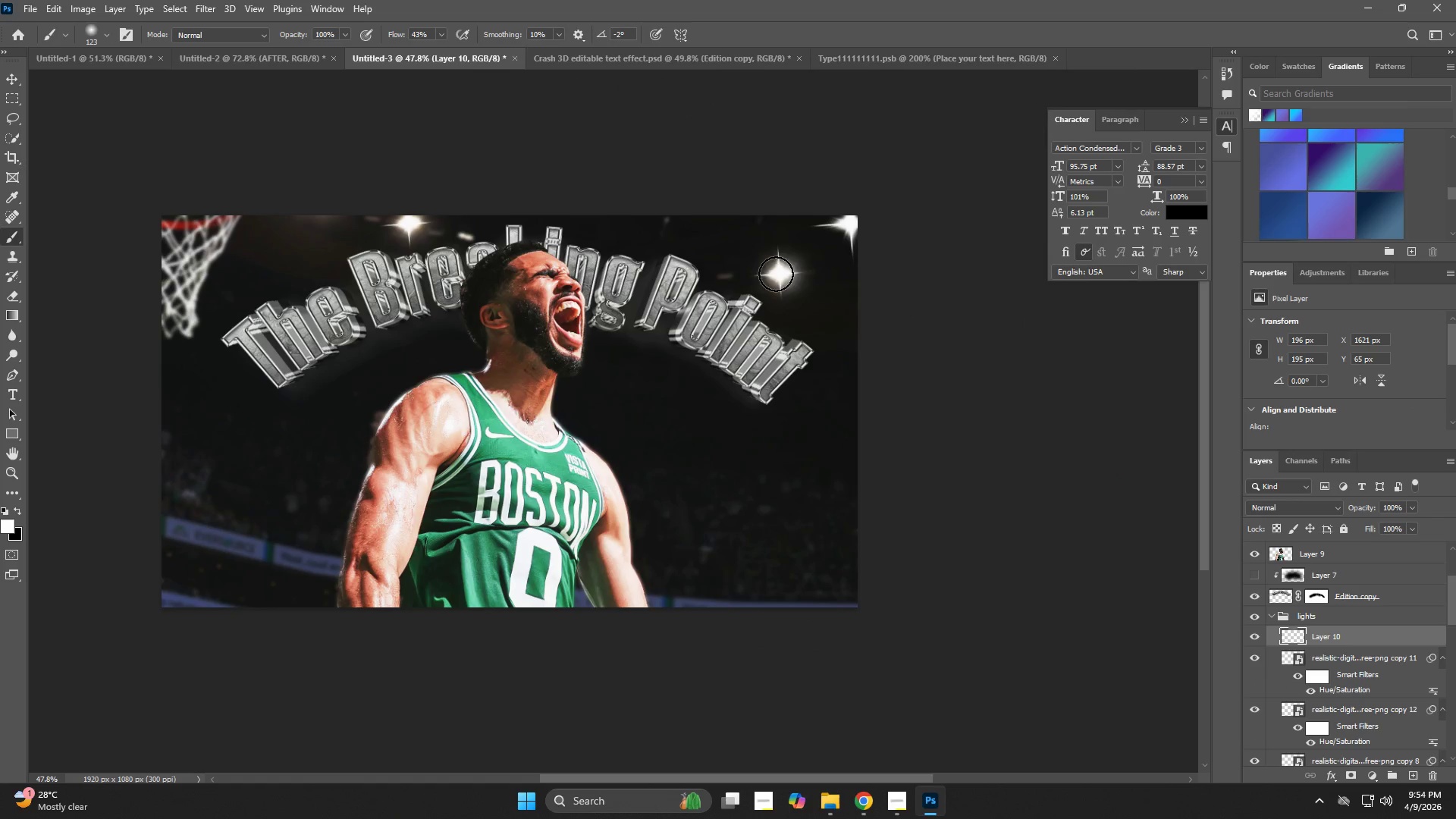 
left_click([778, 271])
 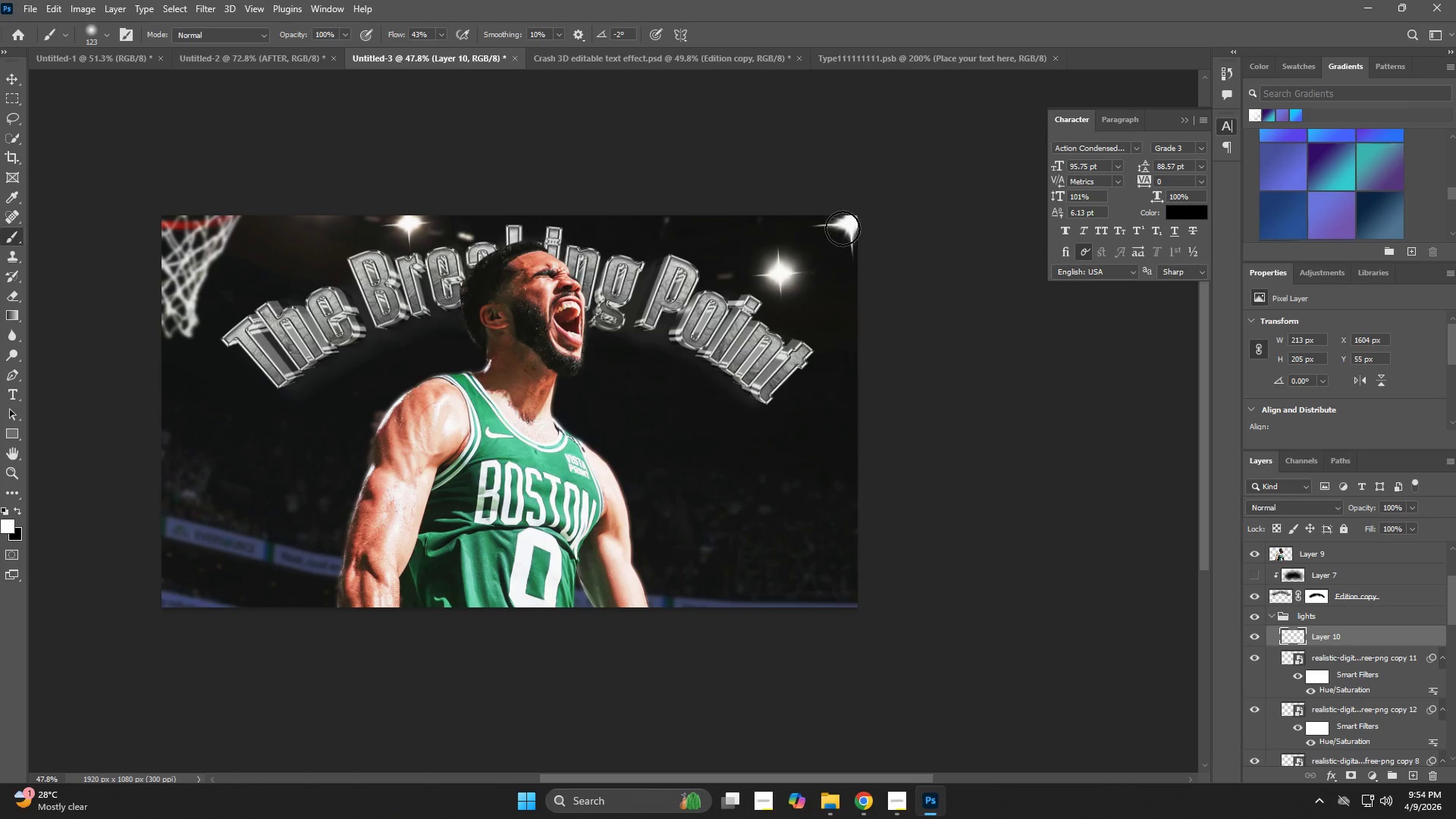 
left_click([846, 228])
 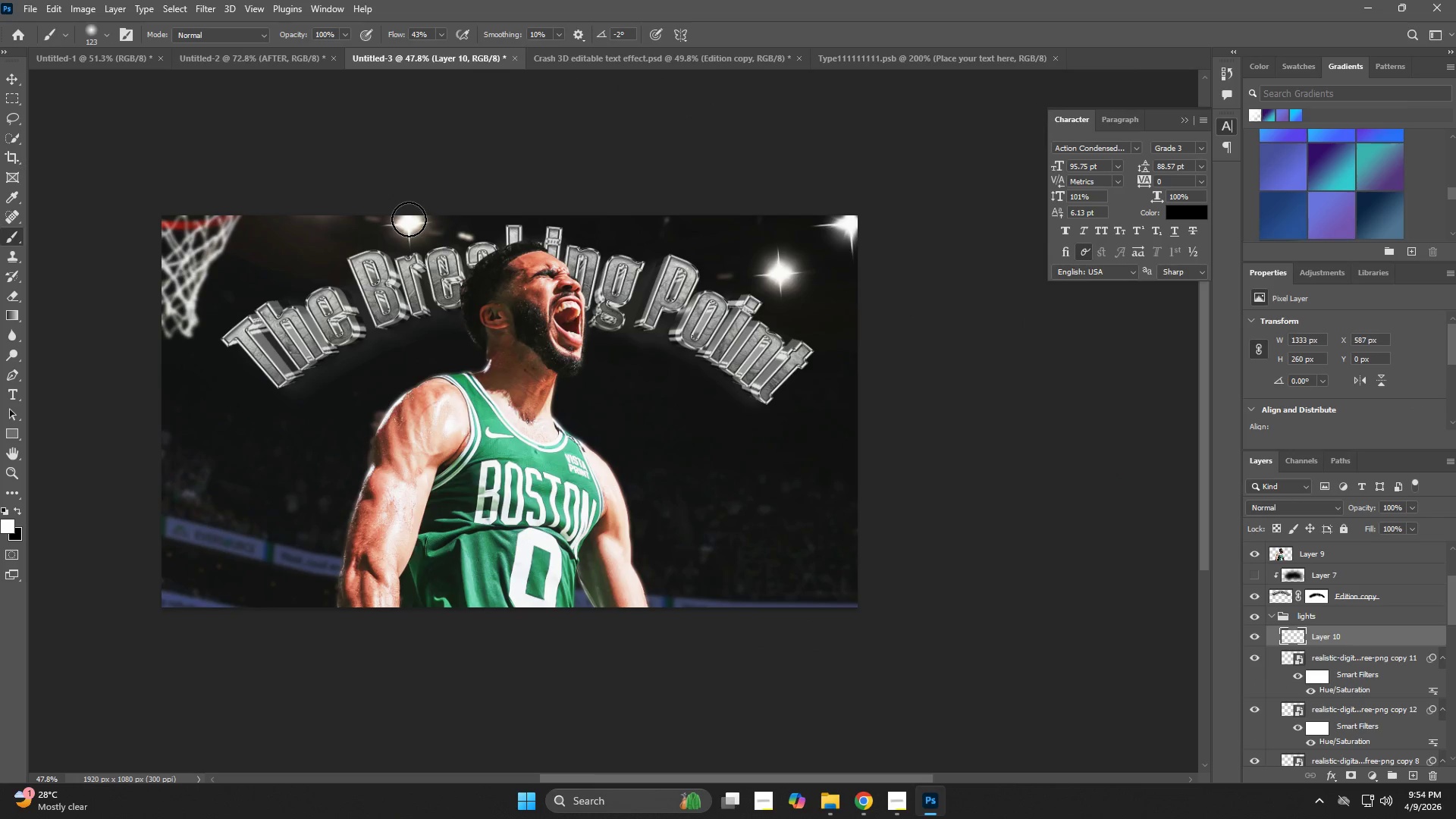 
hold_key(key=AltLeft, duration=0.8)
 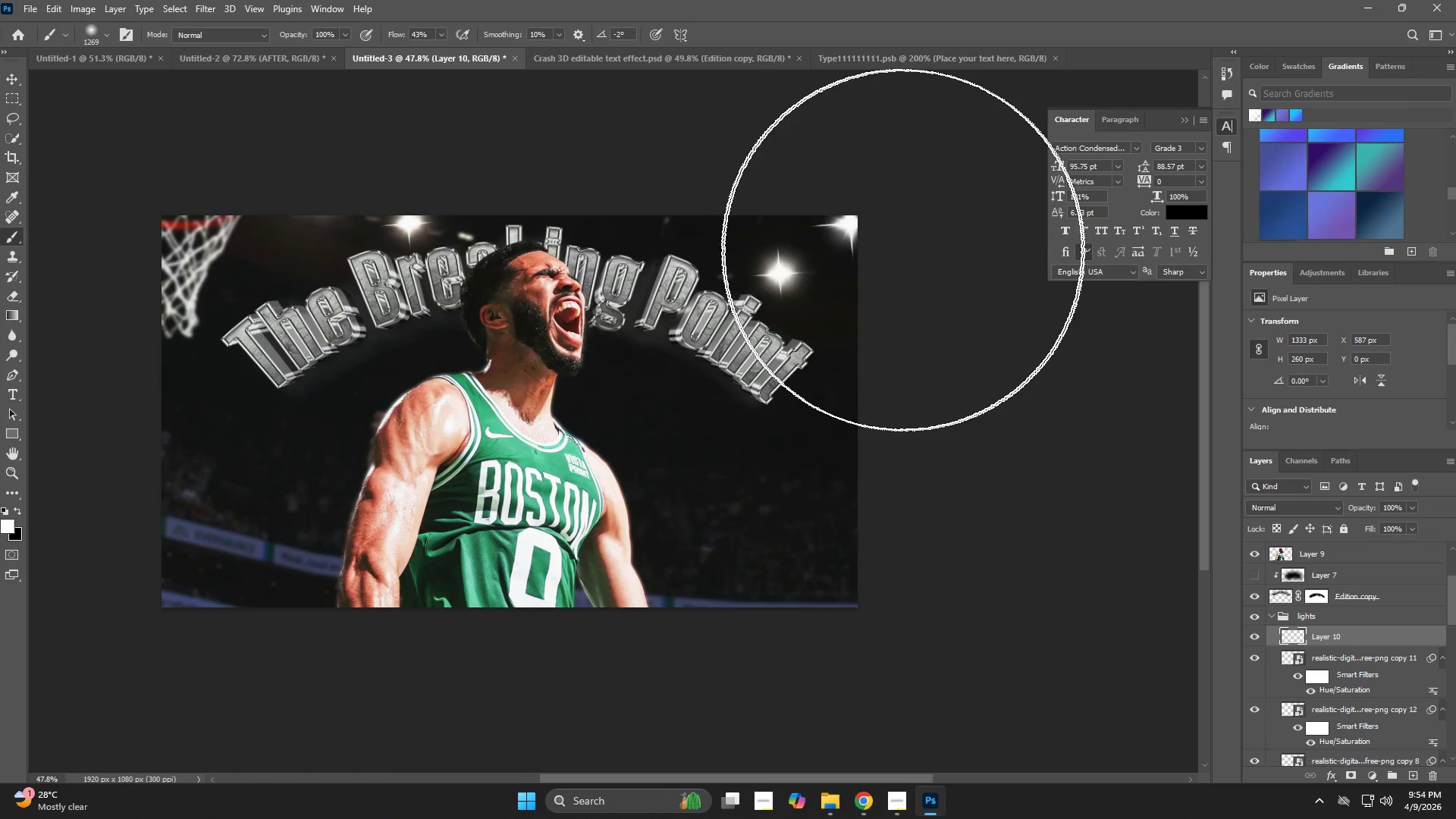 
left_click([896, 249])
 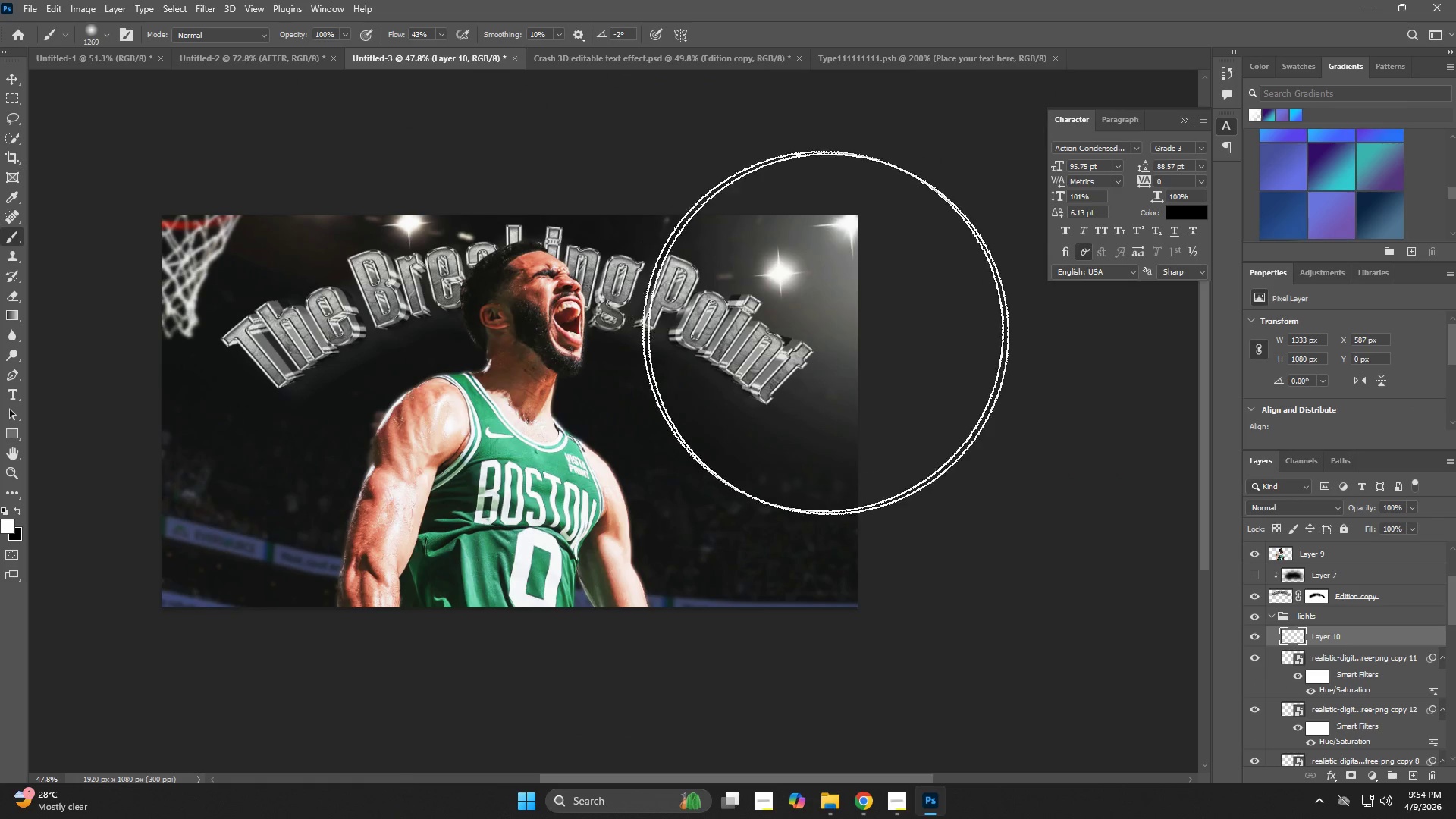 
key(Control+Z)
 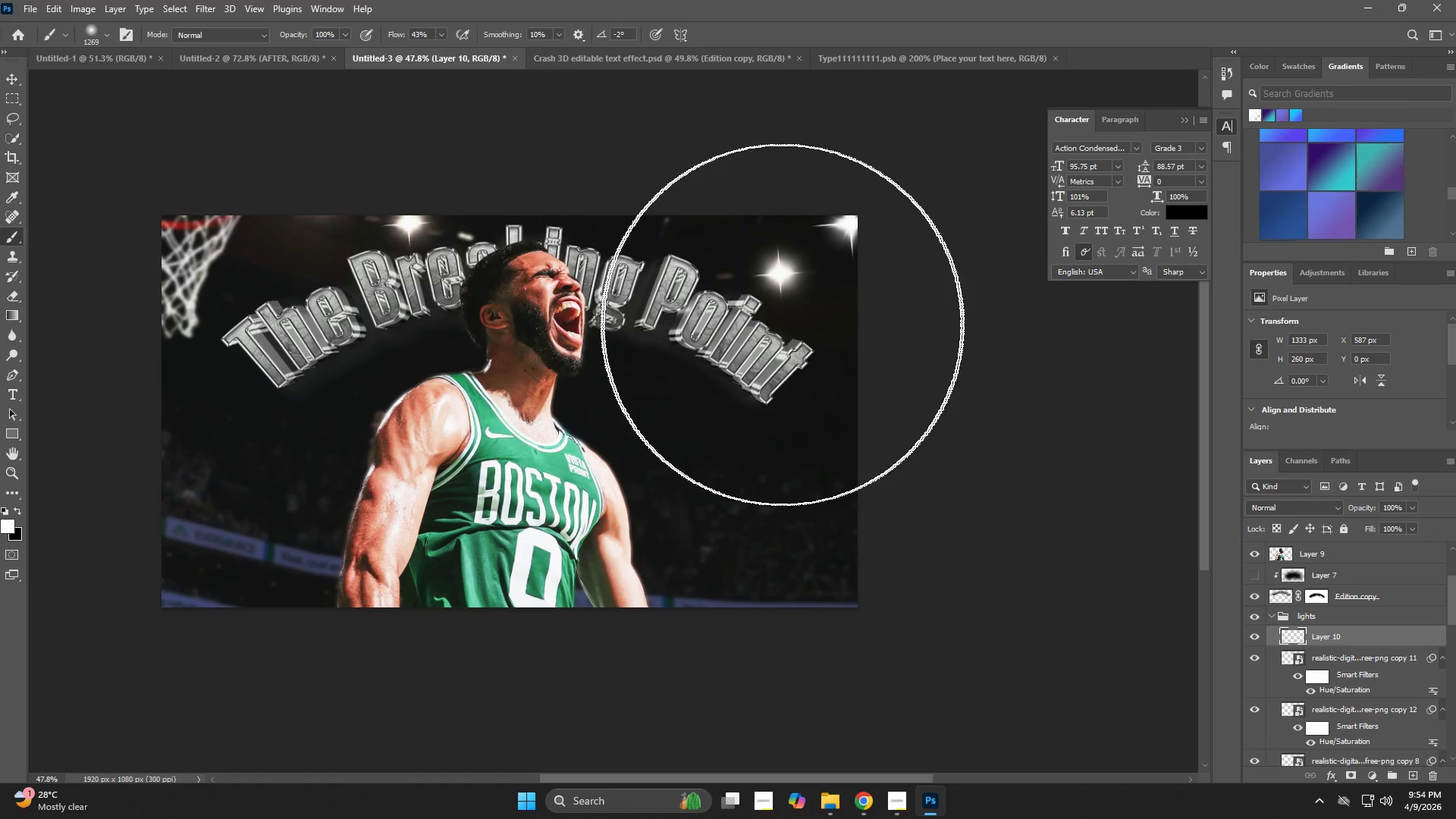 
hold_key(key=AltLeft, duration=0.58)
 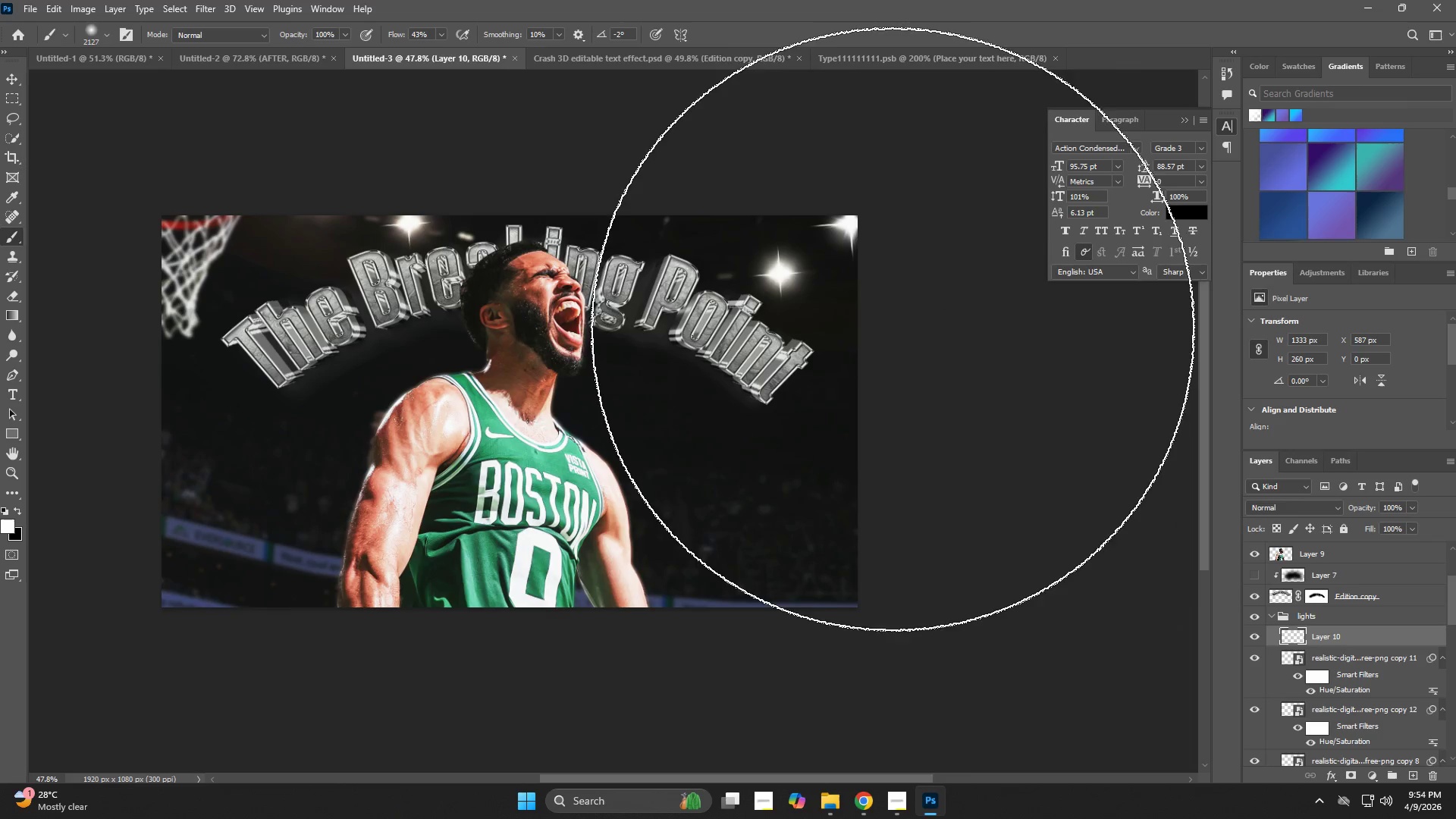 
left_click([897, 316])
 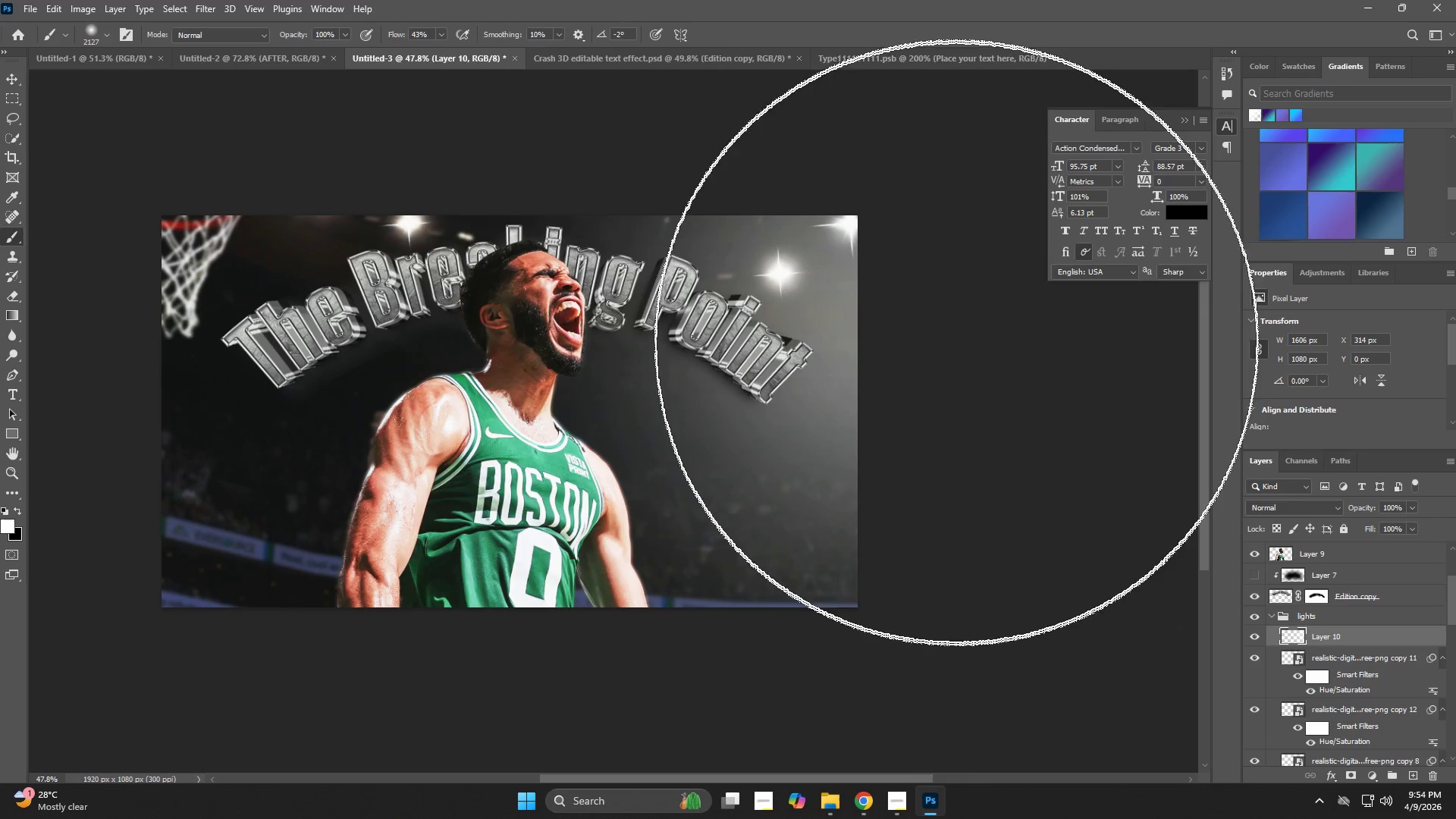 
key(Control+ControlLeft)
 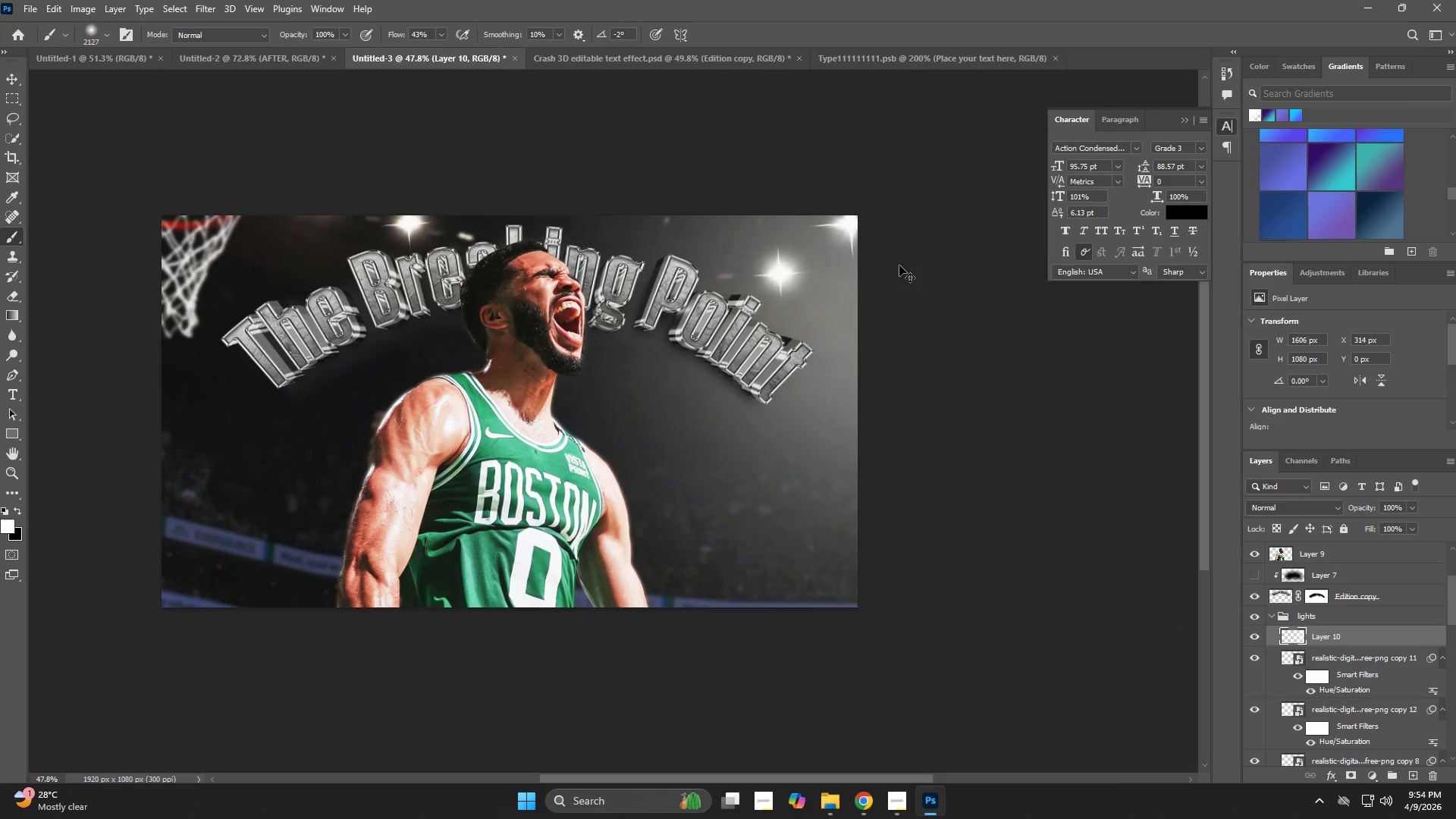 
key(Control+Z)
 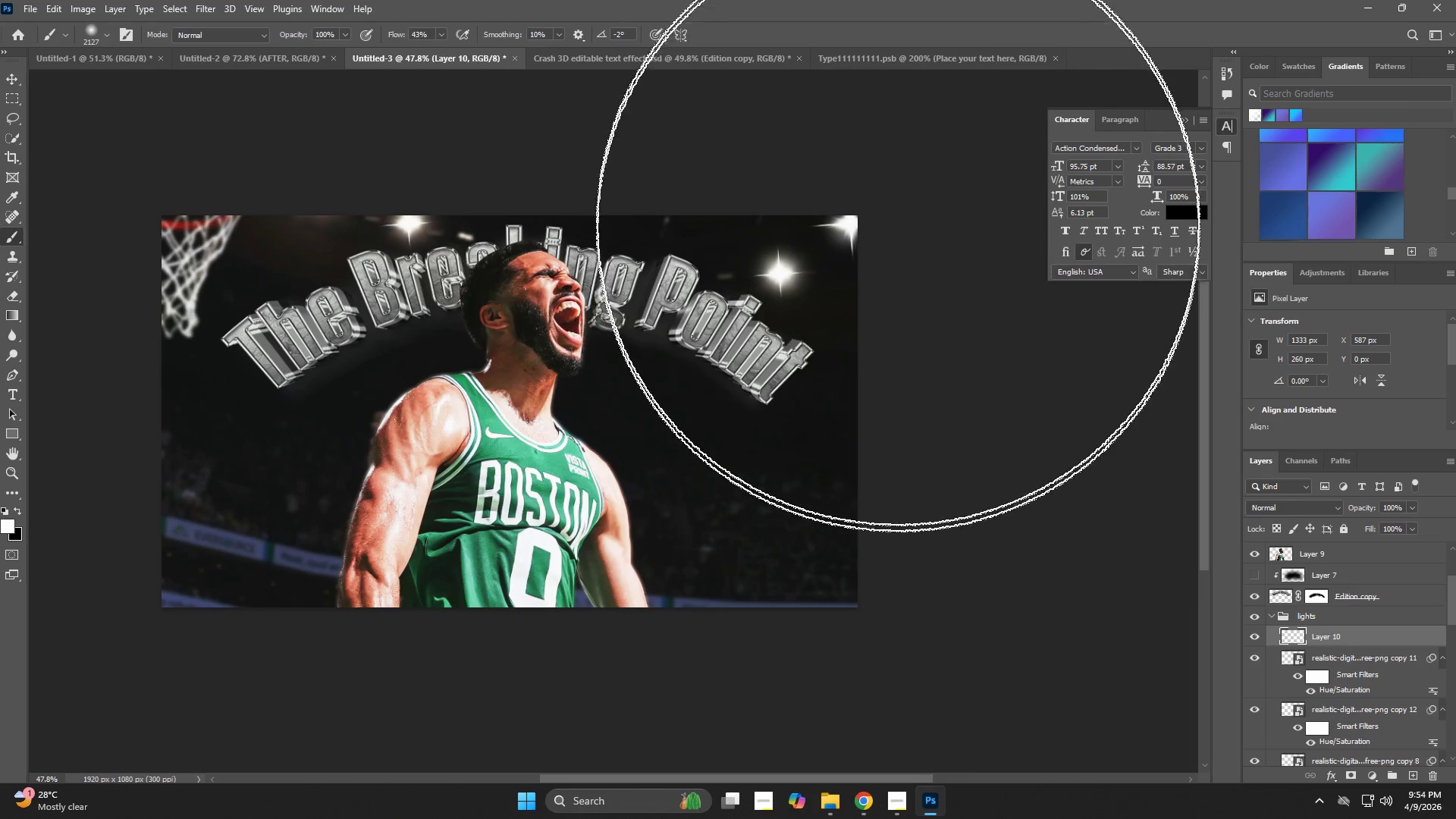 
left_click([898, 192])
 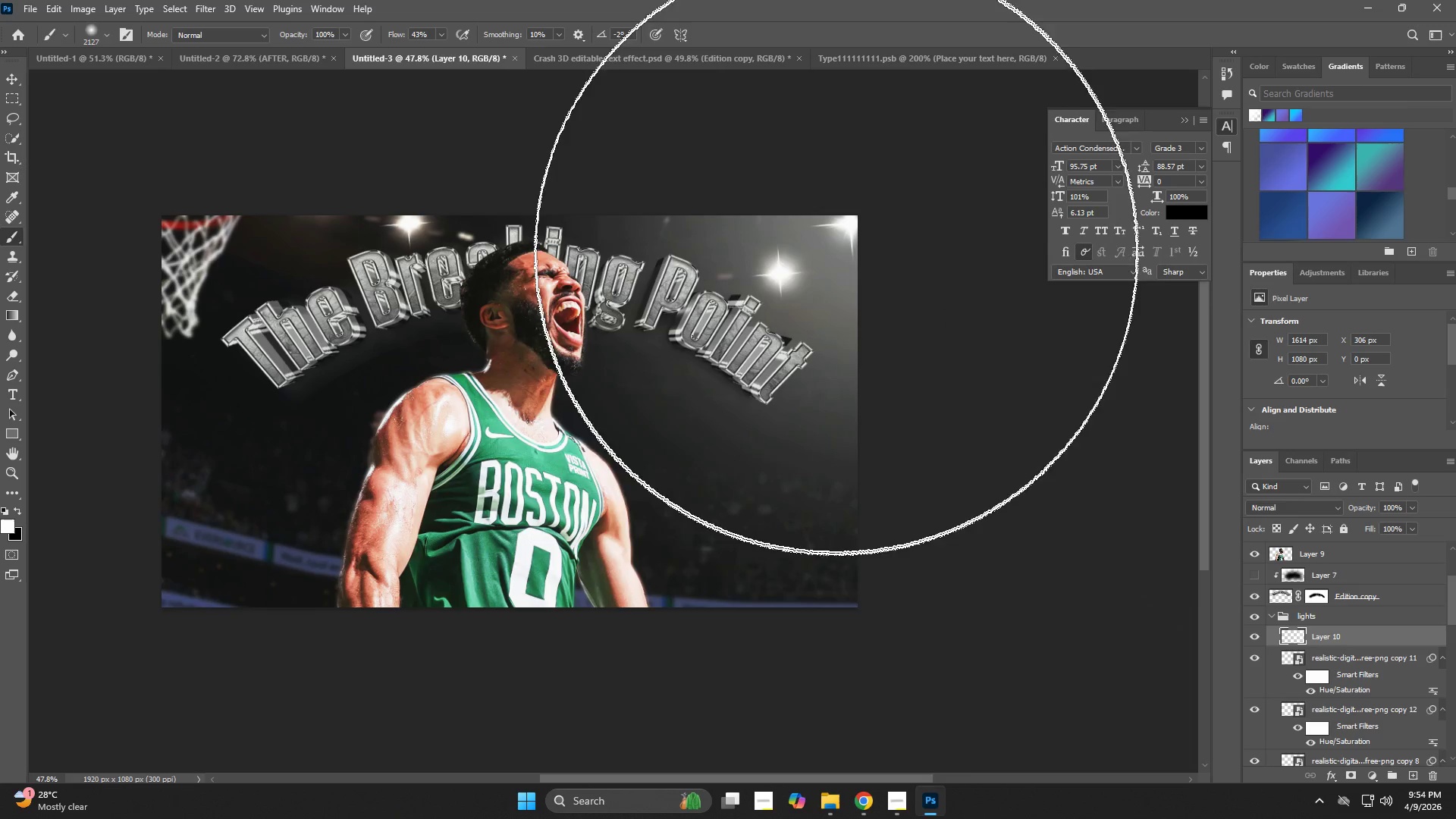 
hold_key(key=AltLeft, duration=0.69)
 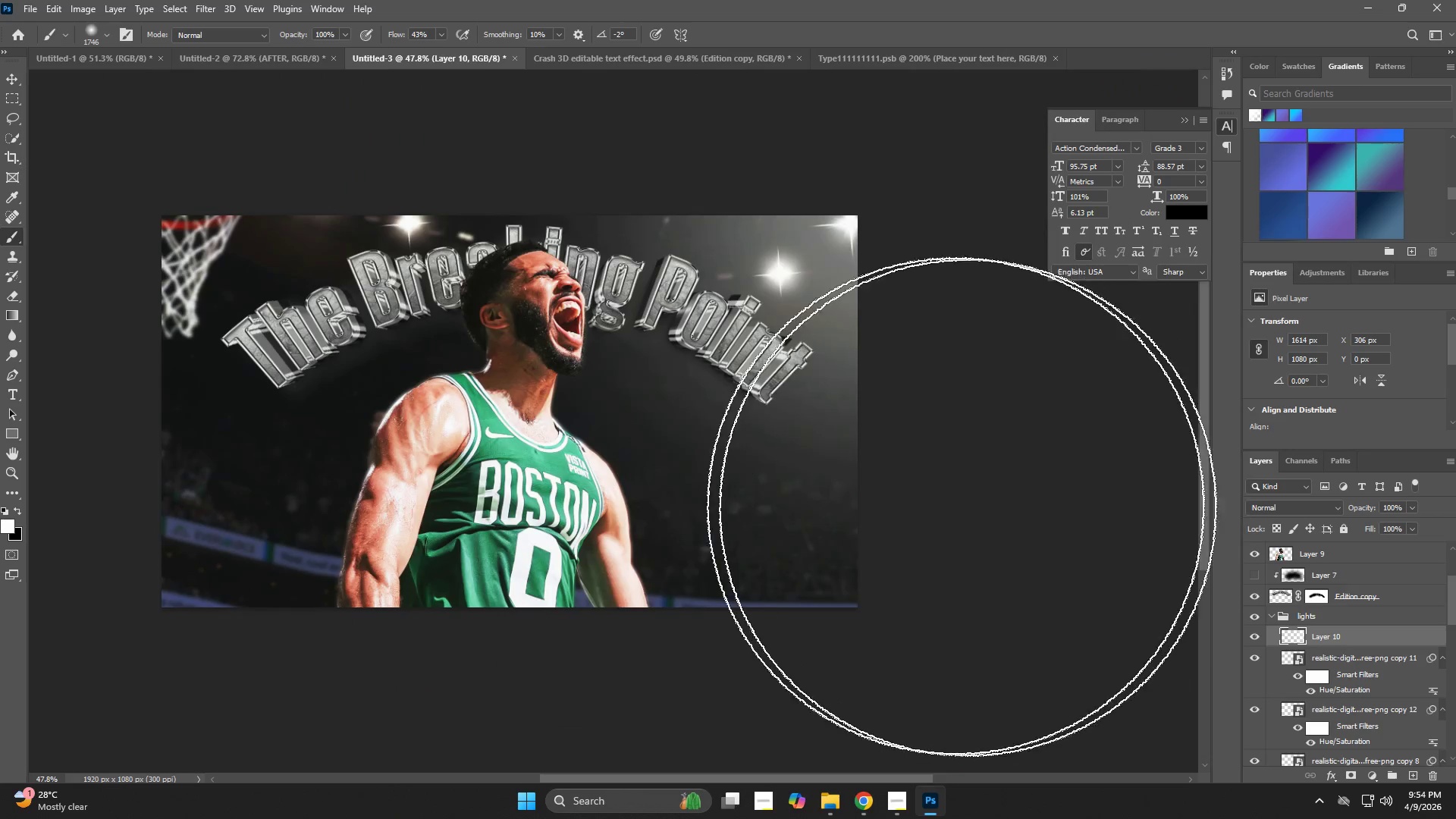 
key(V)
 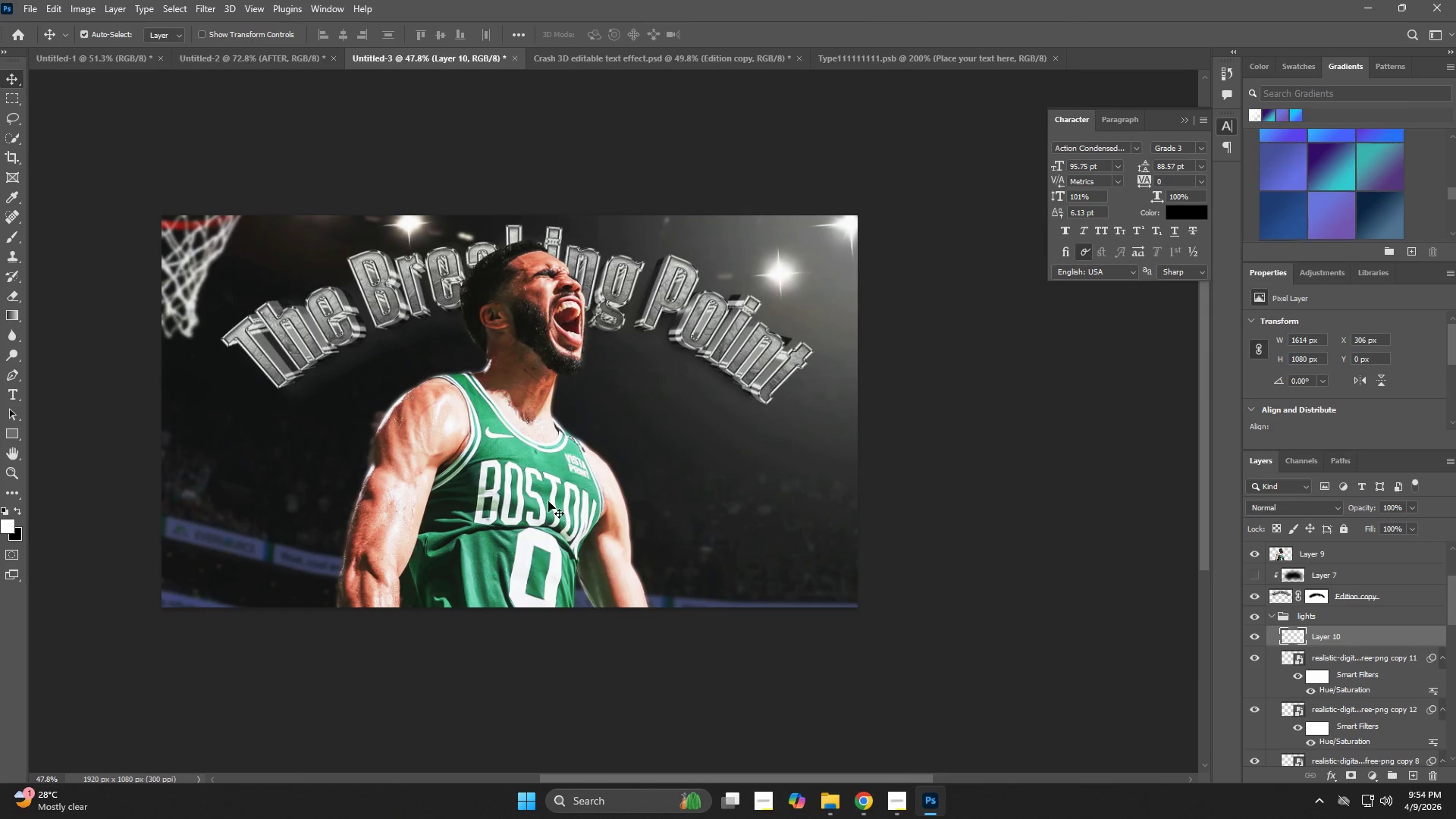 
left_click([532, 489])
 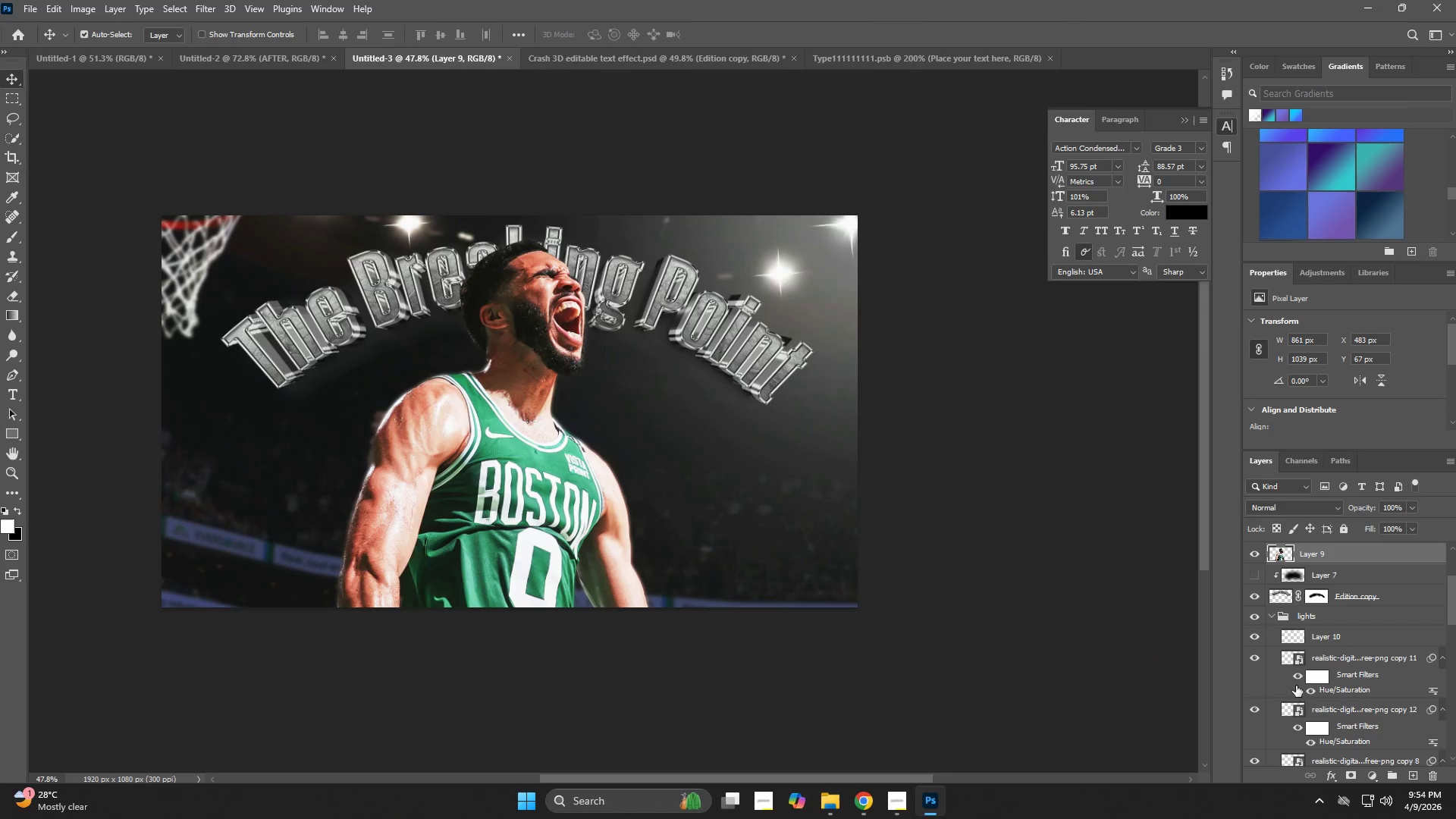 
scroll: coordinate [1338, 682], scroll_direction: down, amount: 17.0
 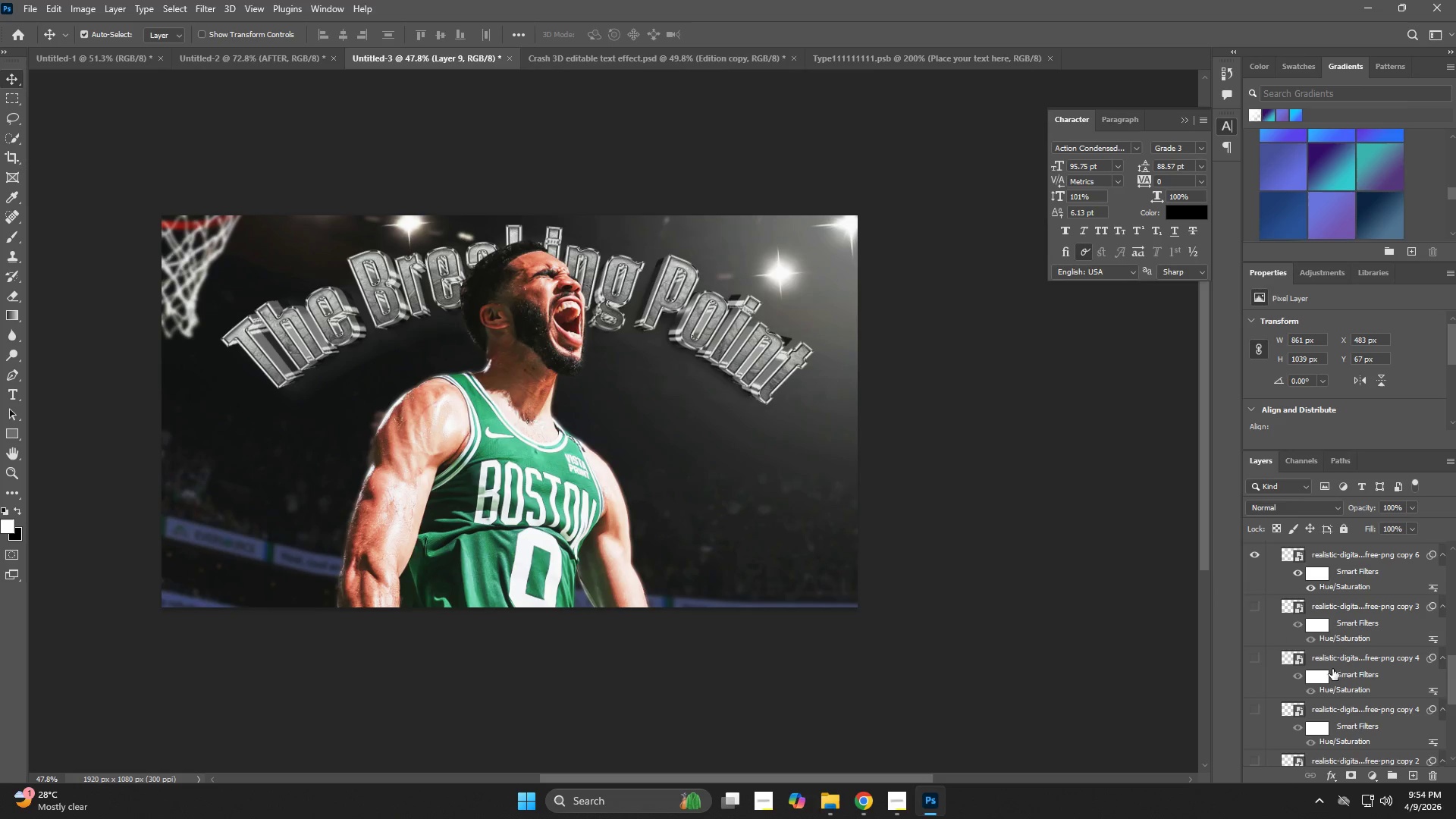 
scroll: coordinate [1290, 629], scroll_direction: up, amount: 18.0
 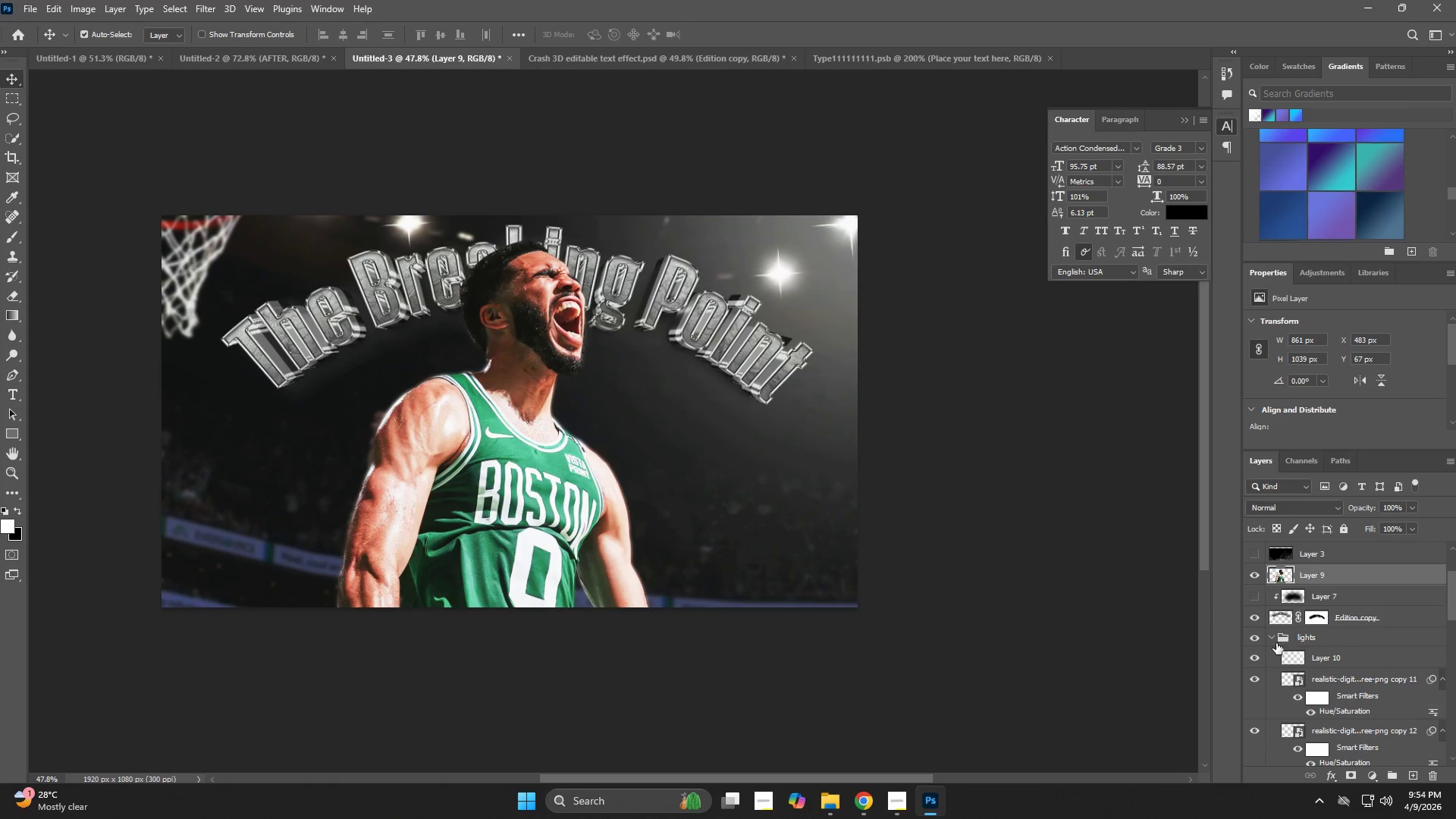 
left_click([1272, 639])
 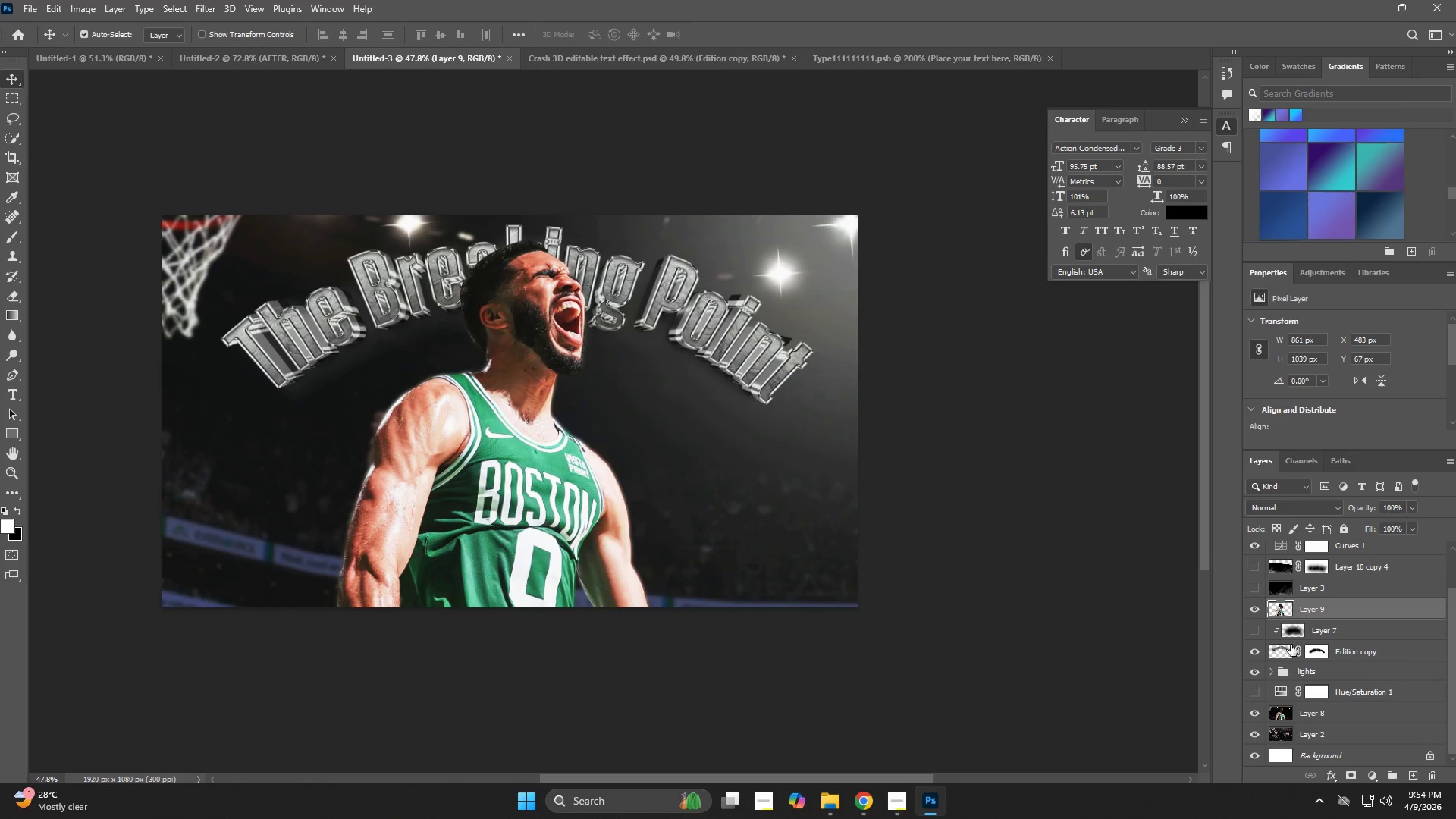 
scroll: coordinate [1293, 648], scroll_direction: down, amount: 3.0
 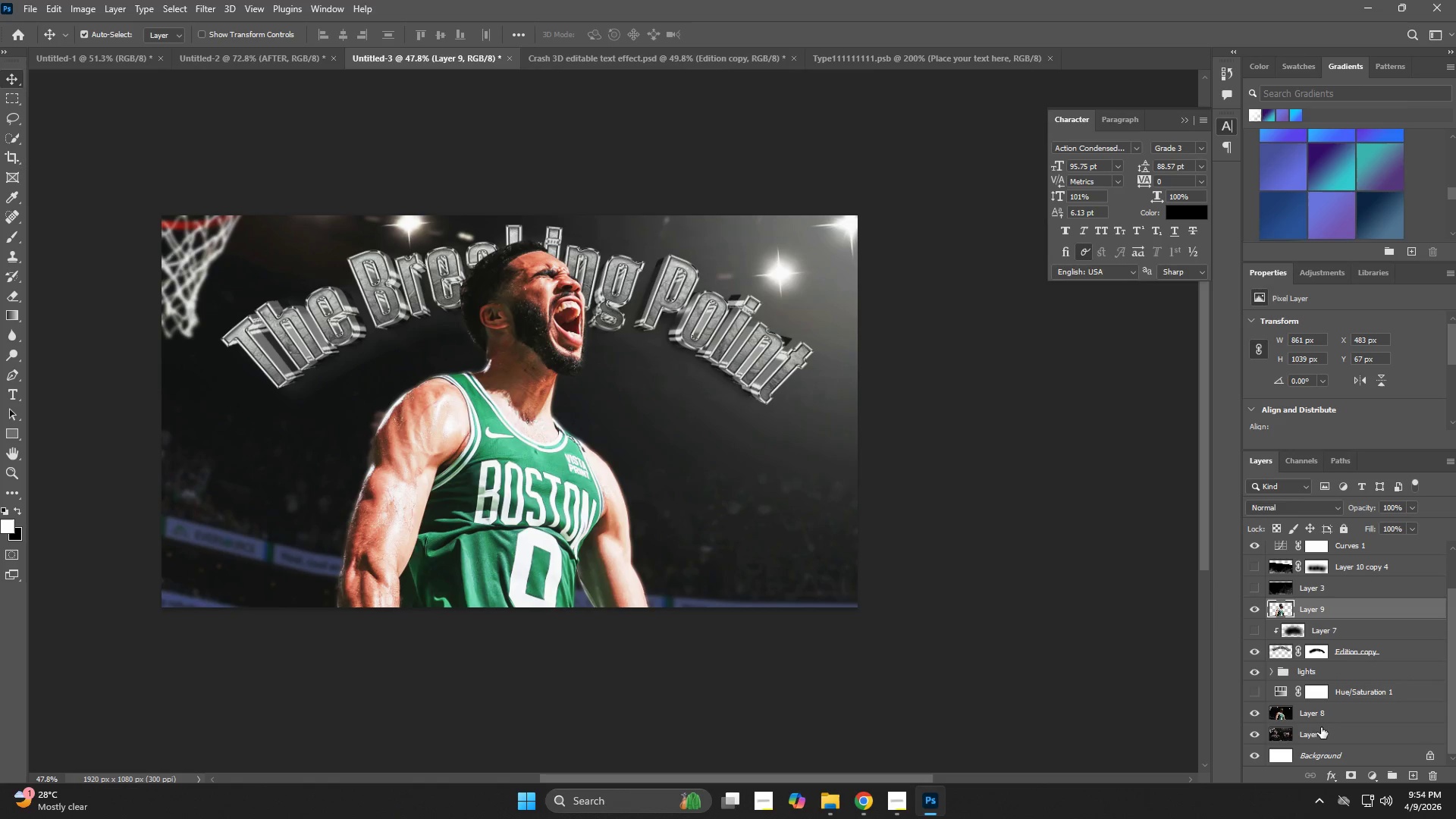 
hold_key(key=ControlLeft, duration=0.44)
left_click([1318, 714])
 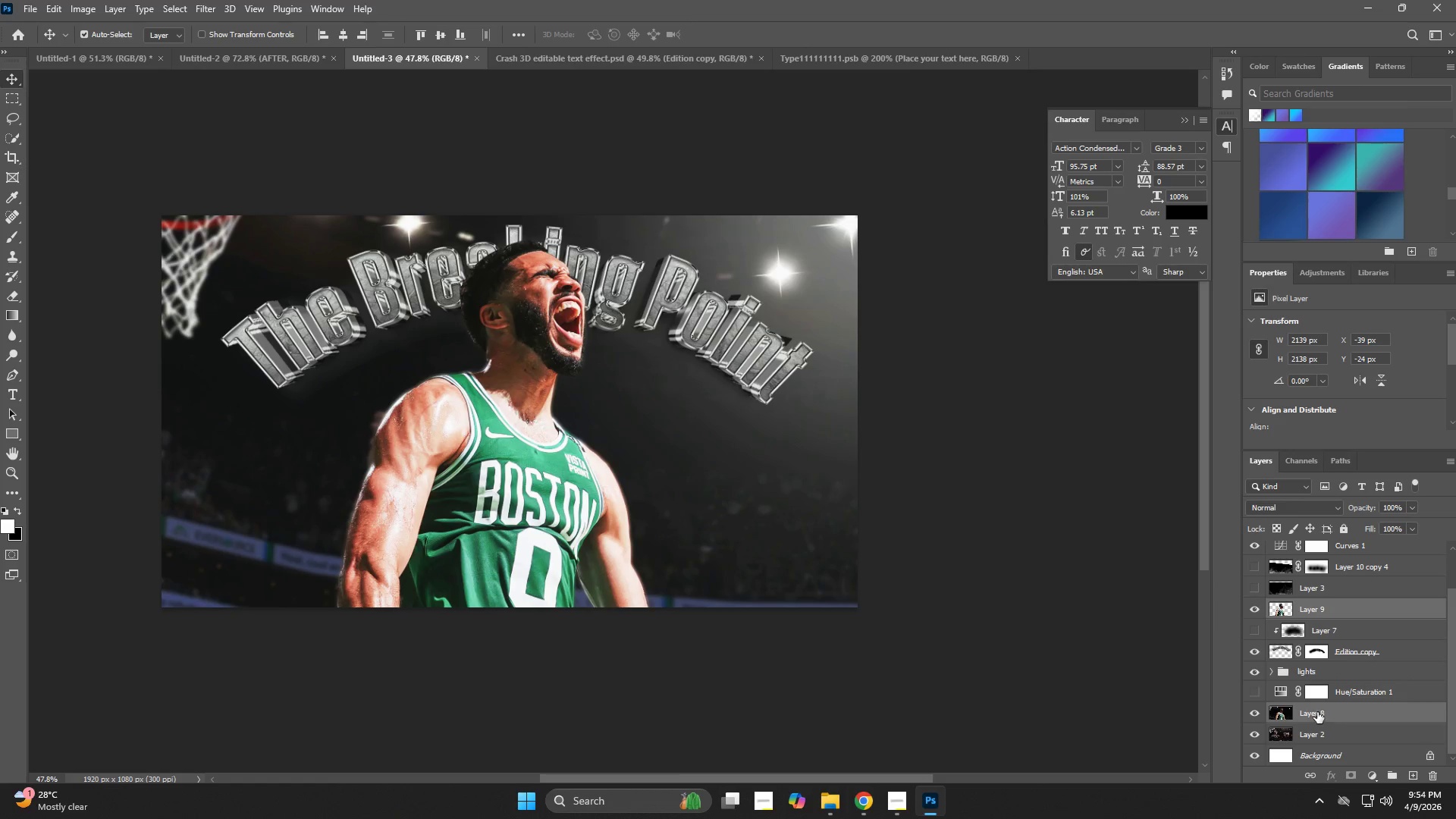 
key(Control+T)
 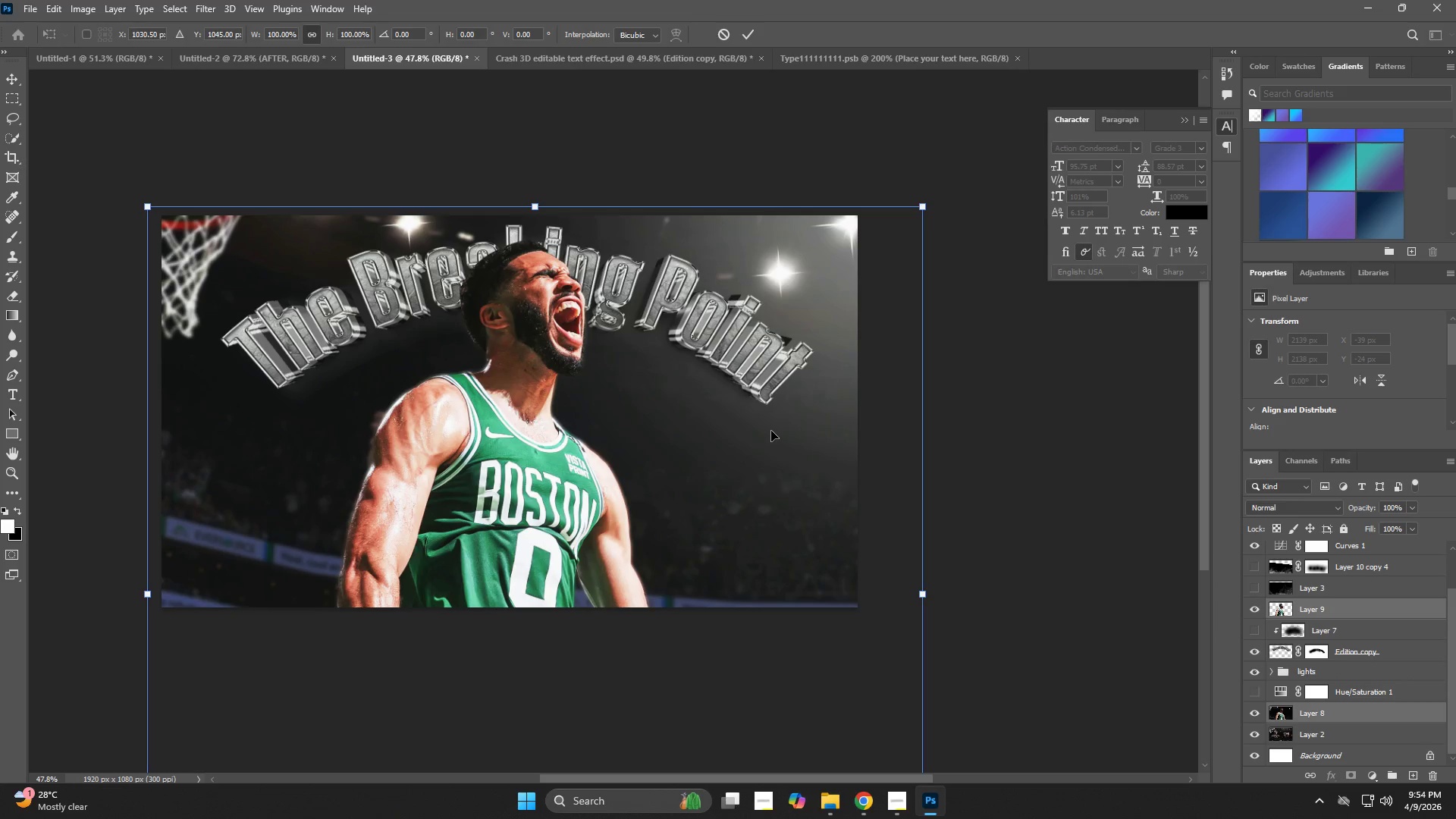 
left_click_drag(start_coordinate=[766, 431], to_coordinate=[764, 438])
 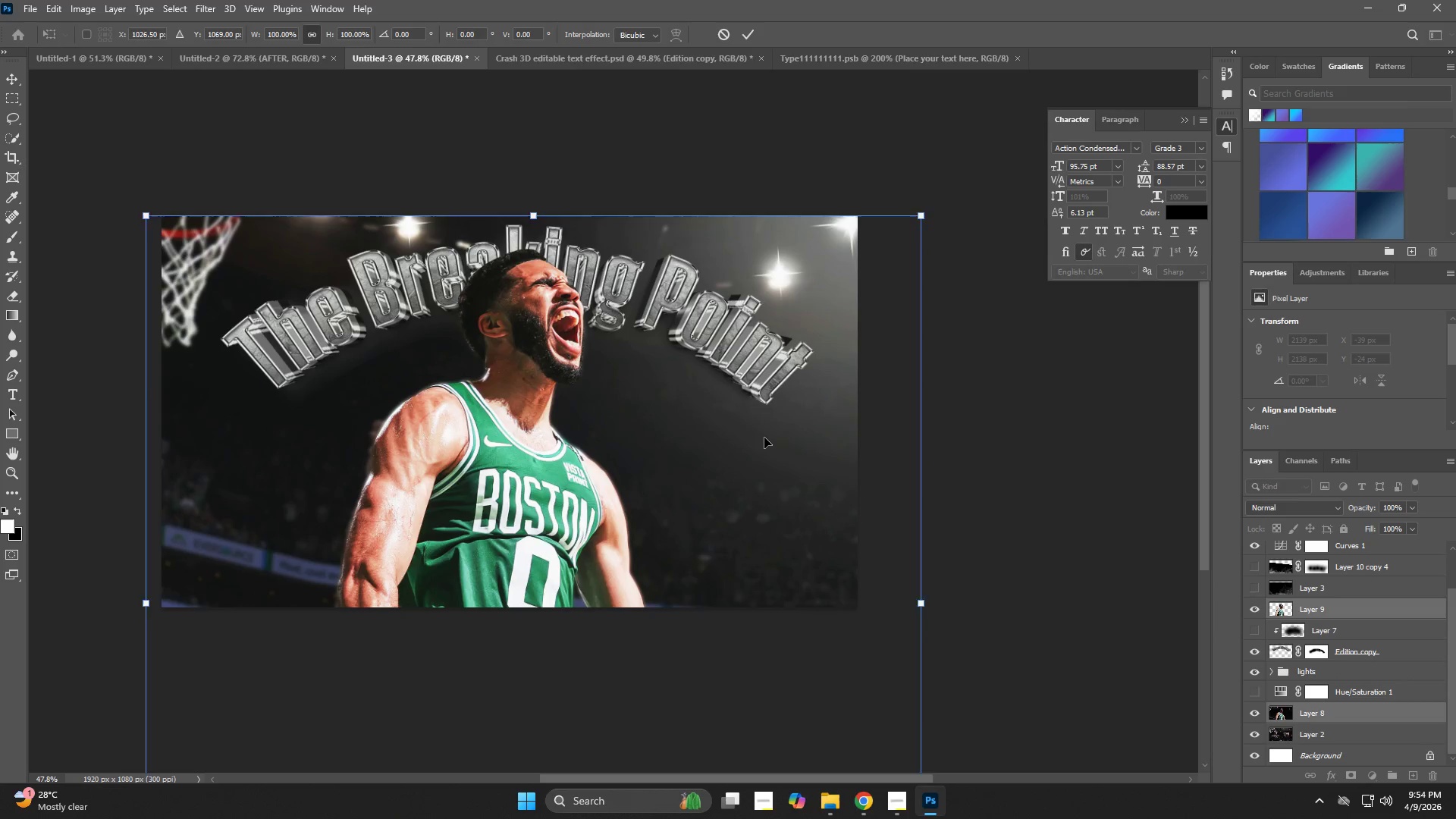 
key(NumpadEnter)
 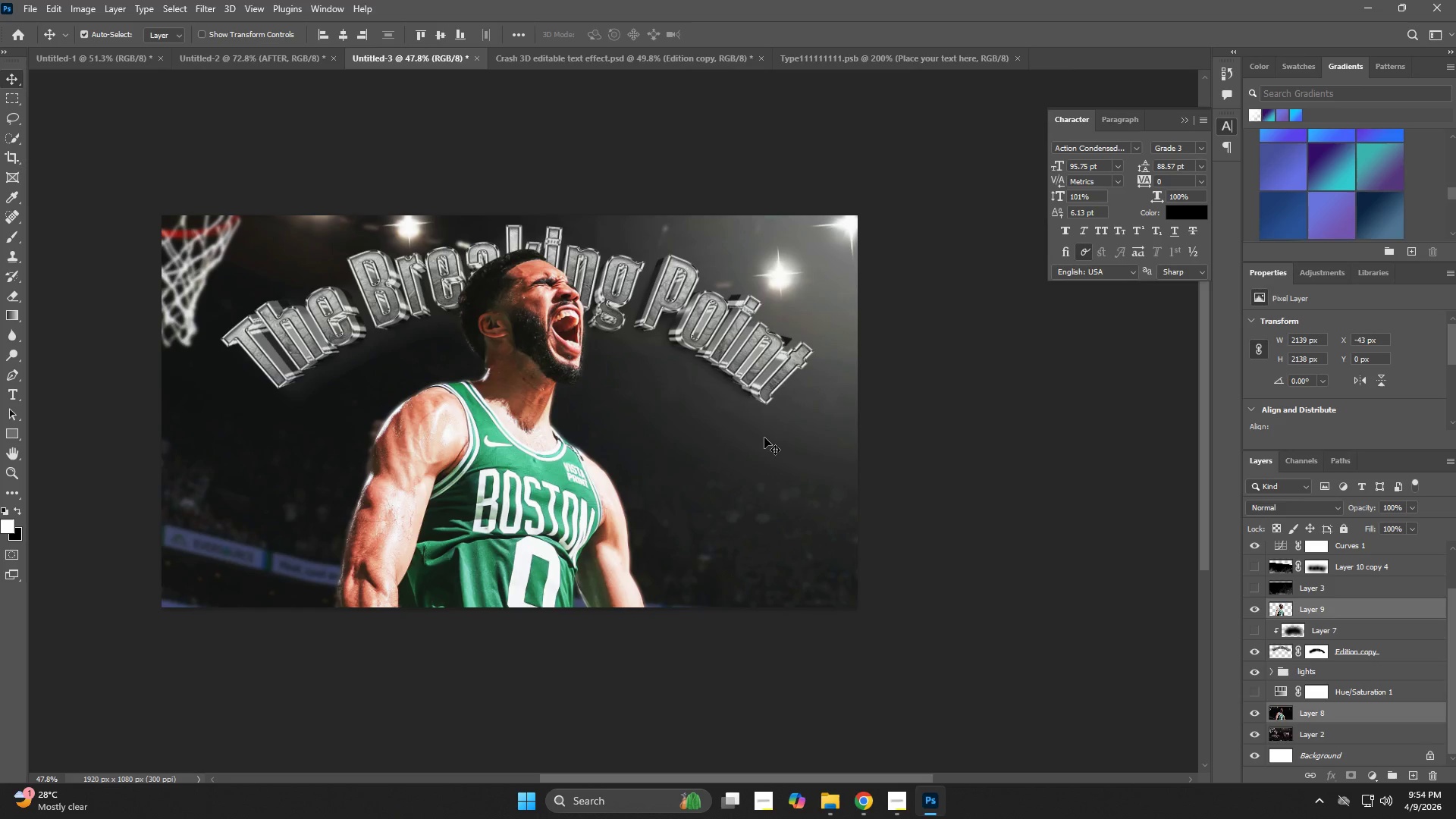 
key(V)
 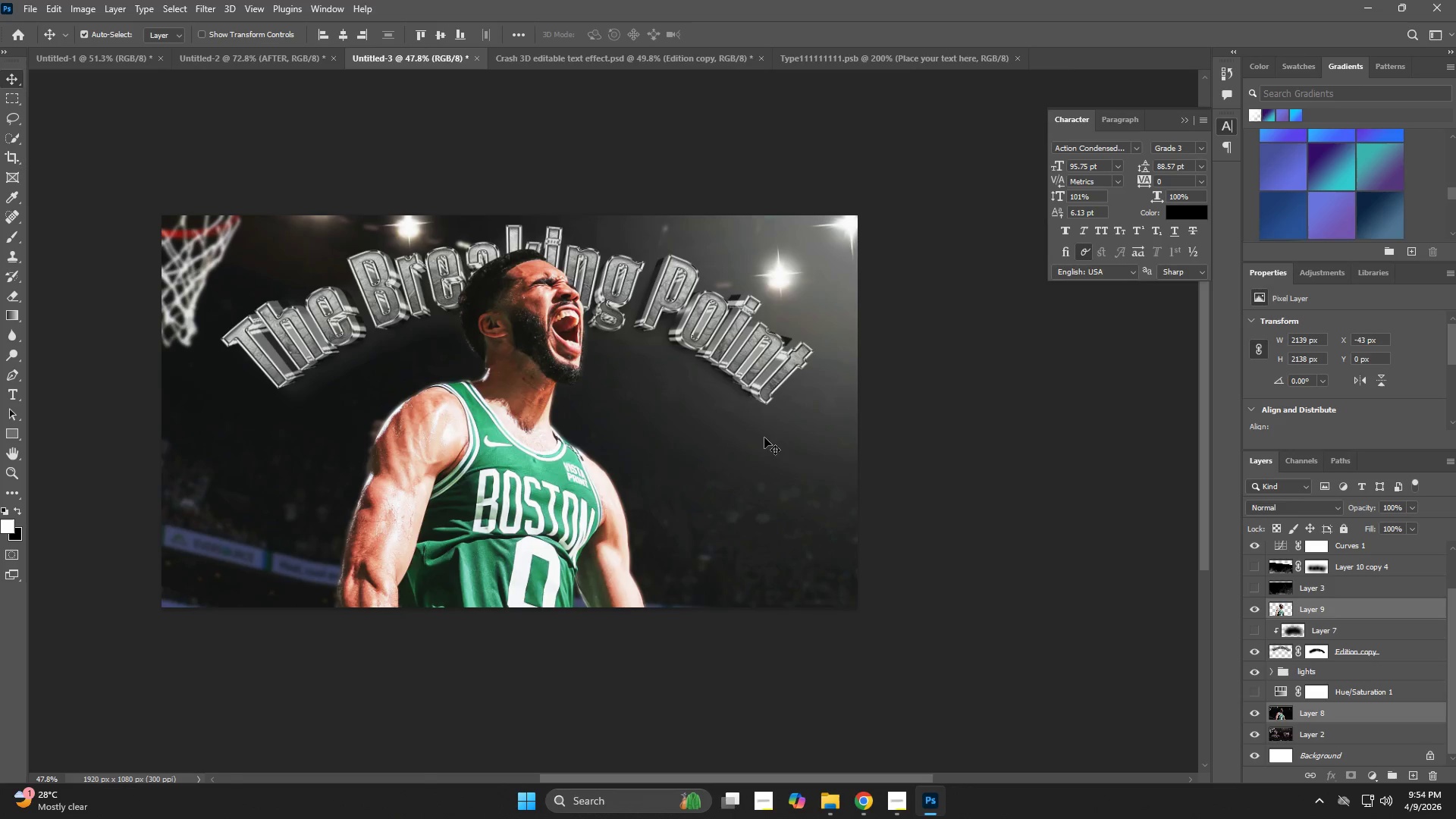 
key(ArrowUp)
 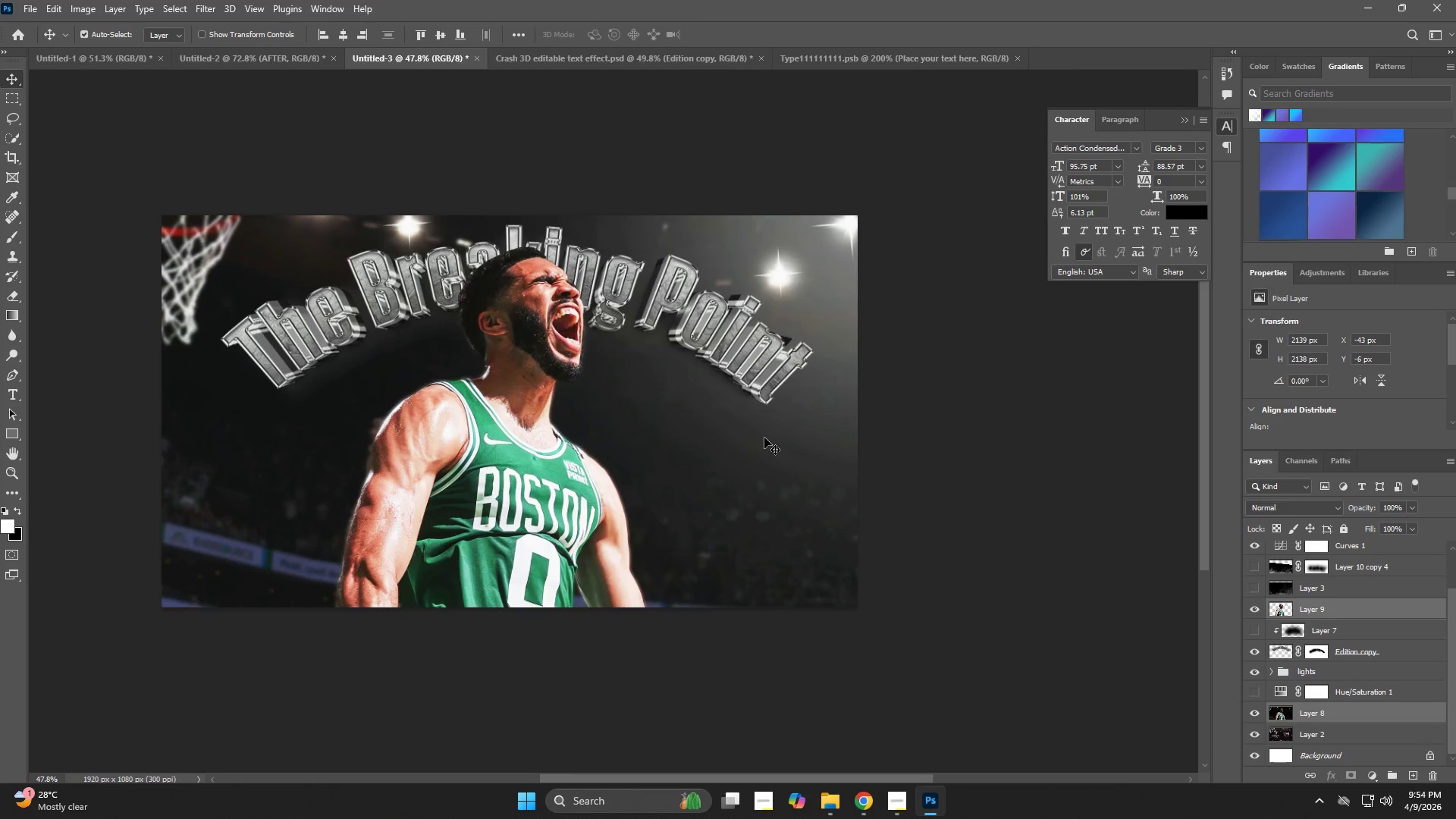 
key(ArrowUp)
 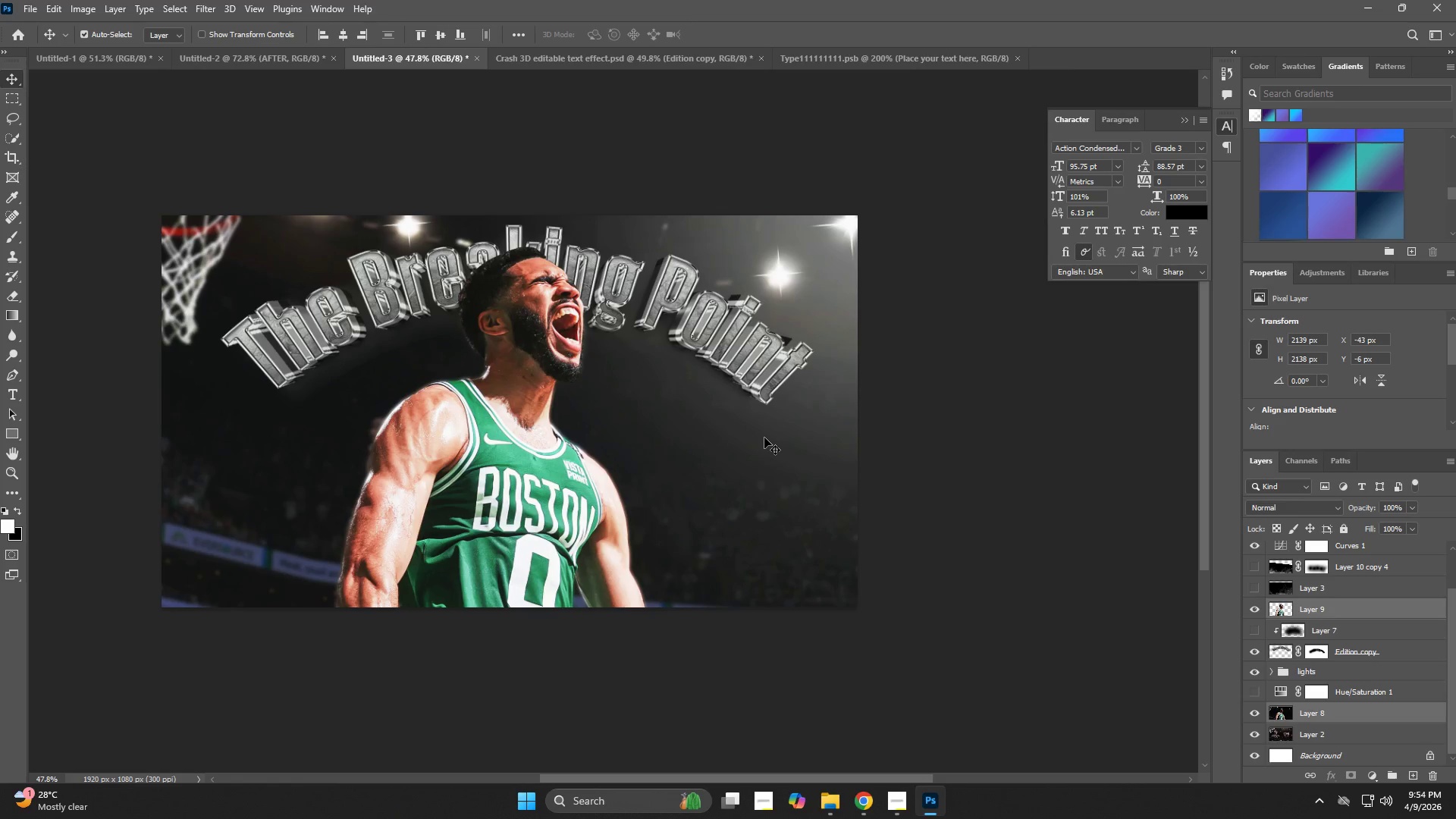 
key(V)
 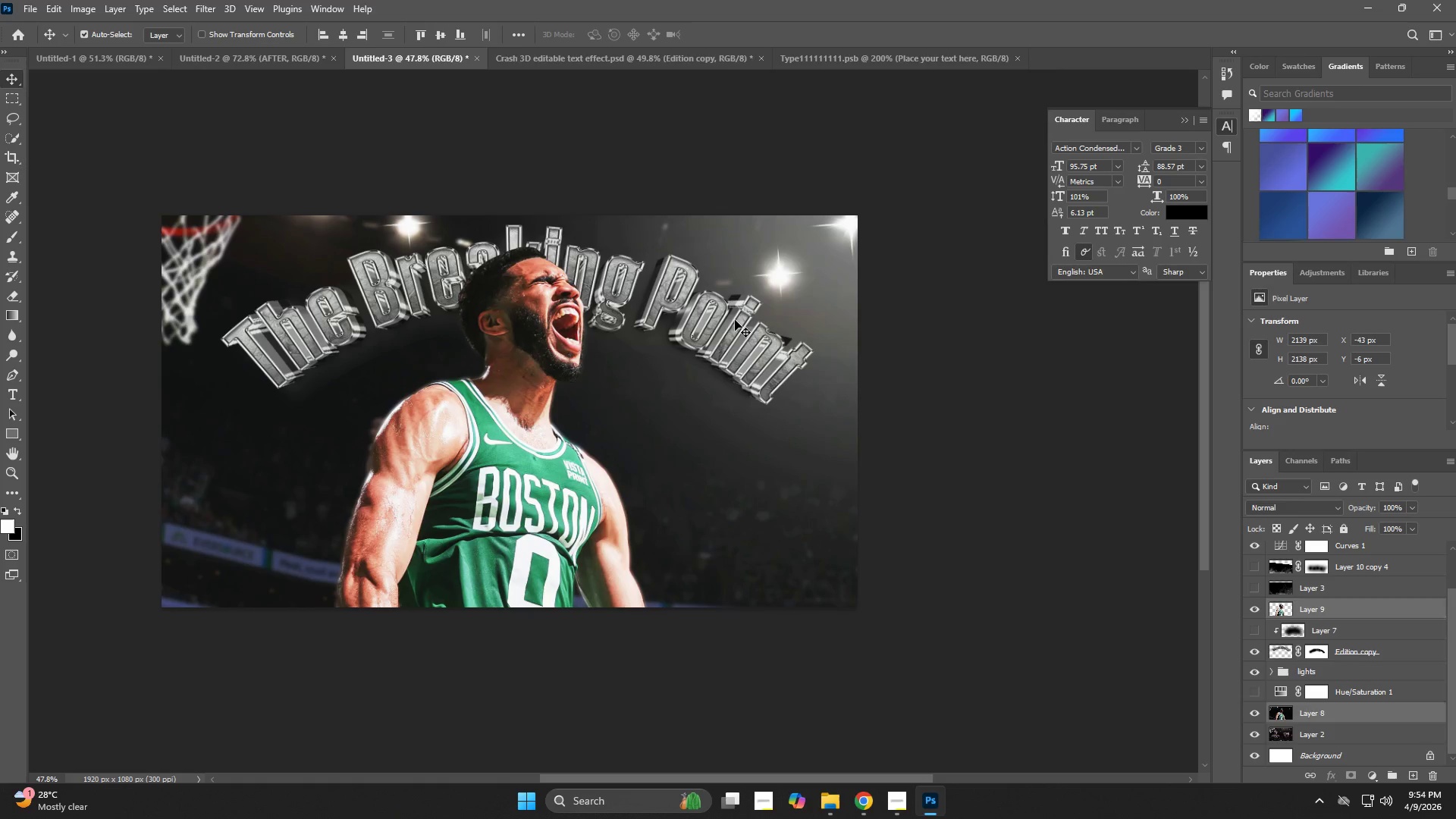 
left_click([735, 320])
 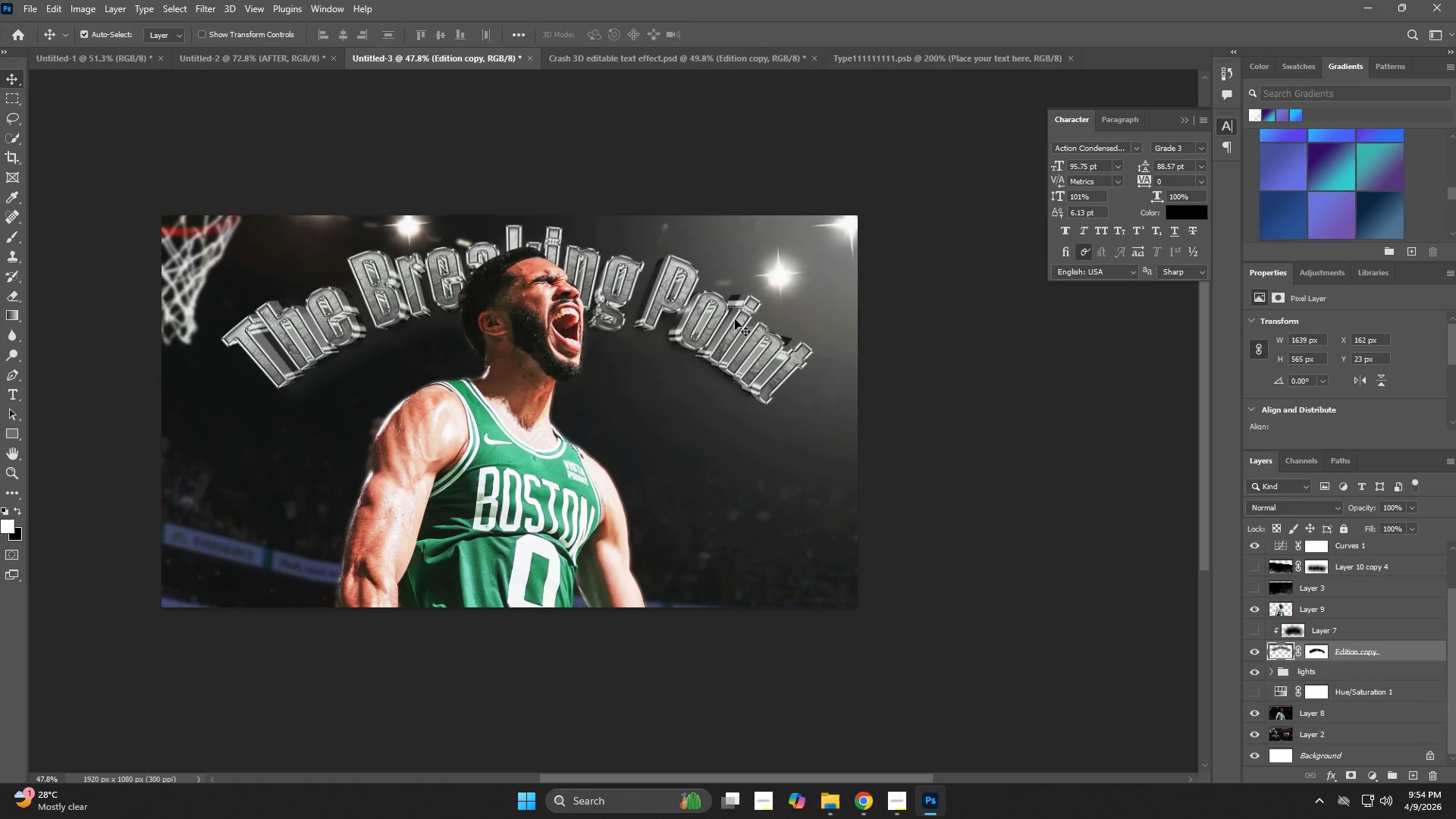 
key(ArrowUp)
 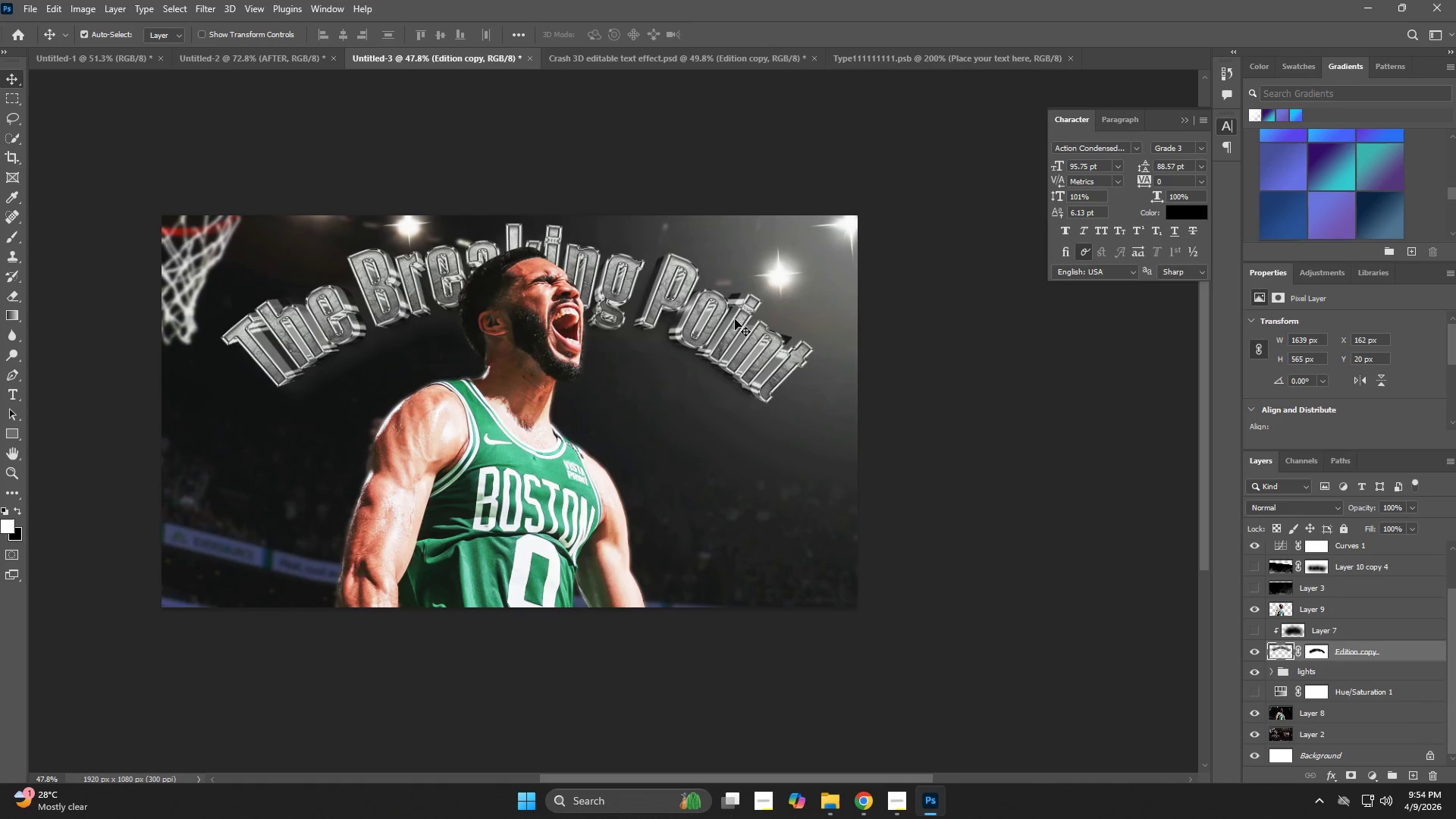 
key(ArrowUp)
 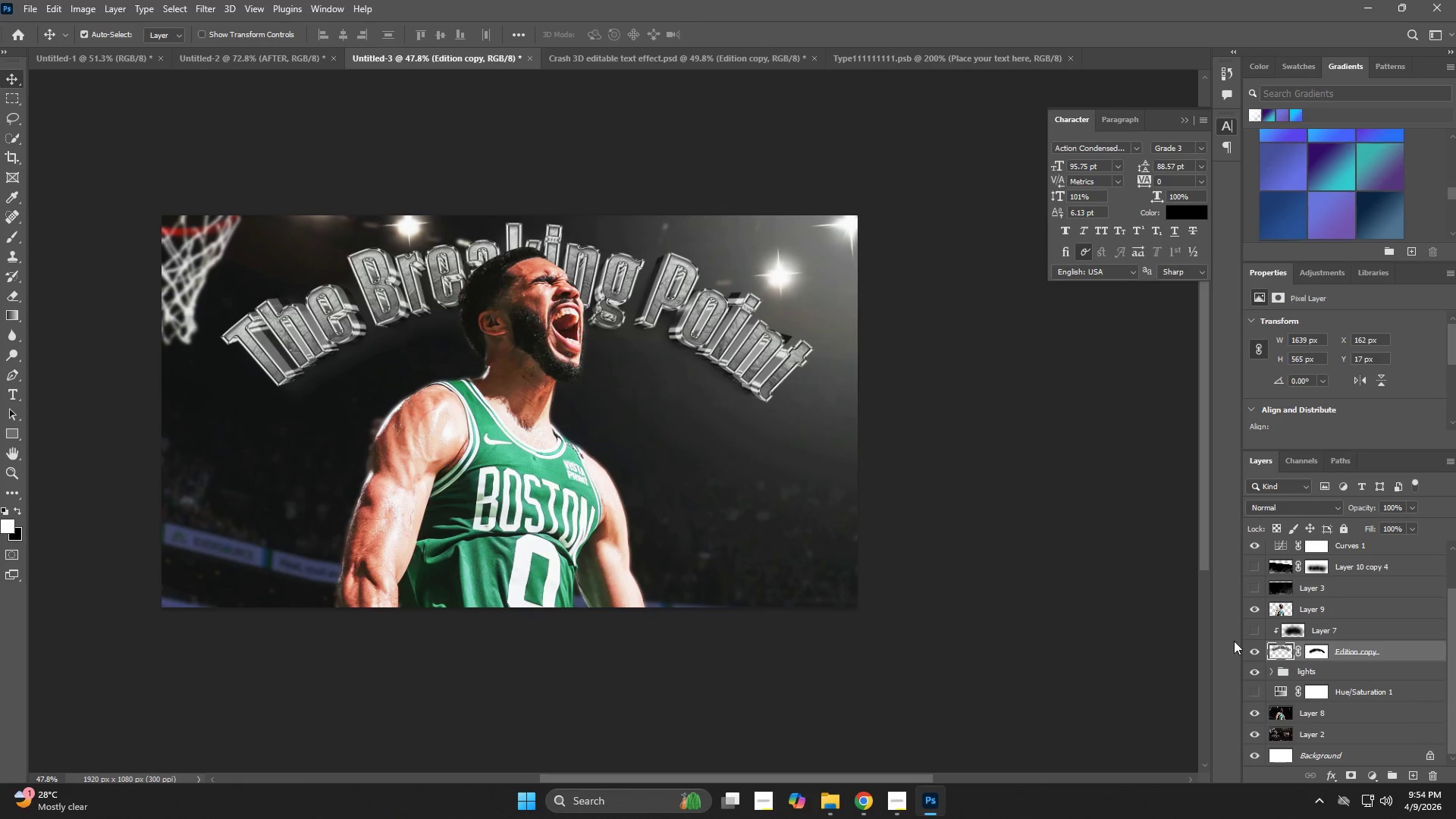 
left_click([1254, 628])
 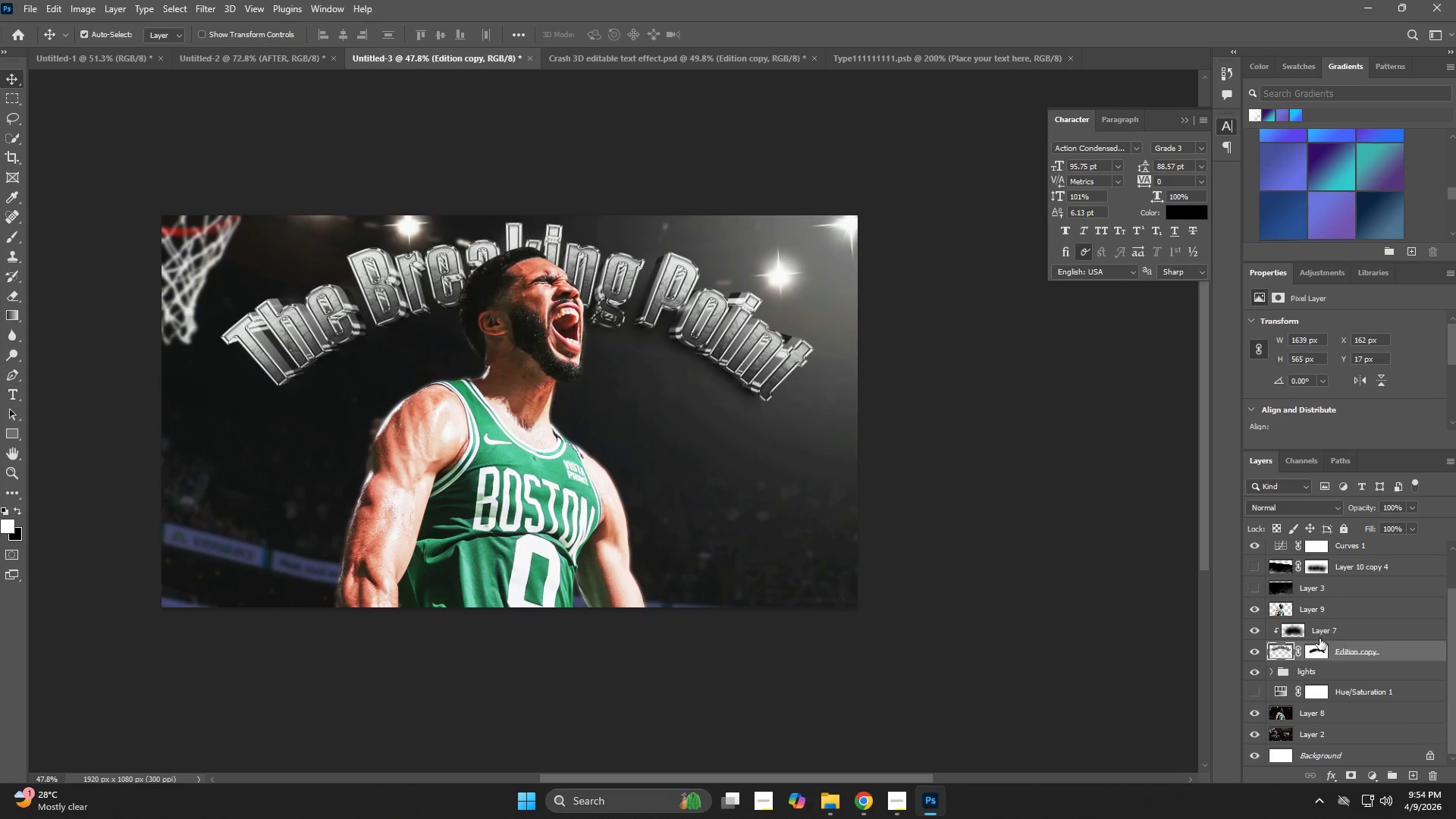 
hold_key(key=ShiftLeft, duration=0.62)
left_click([1329, 635])
 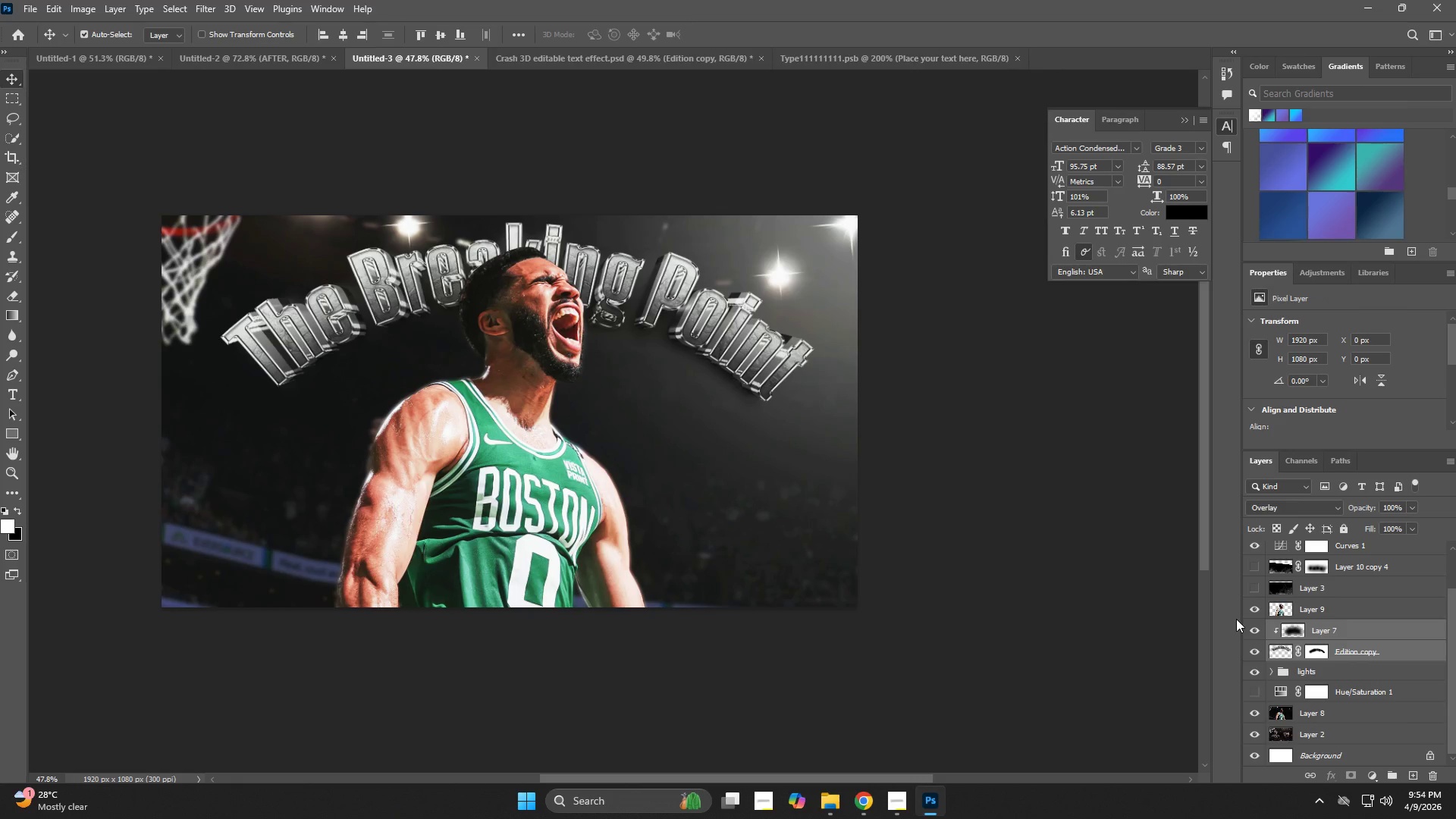 
key(V)
 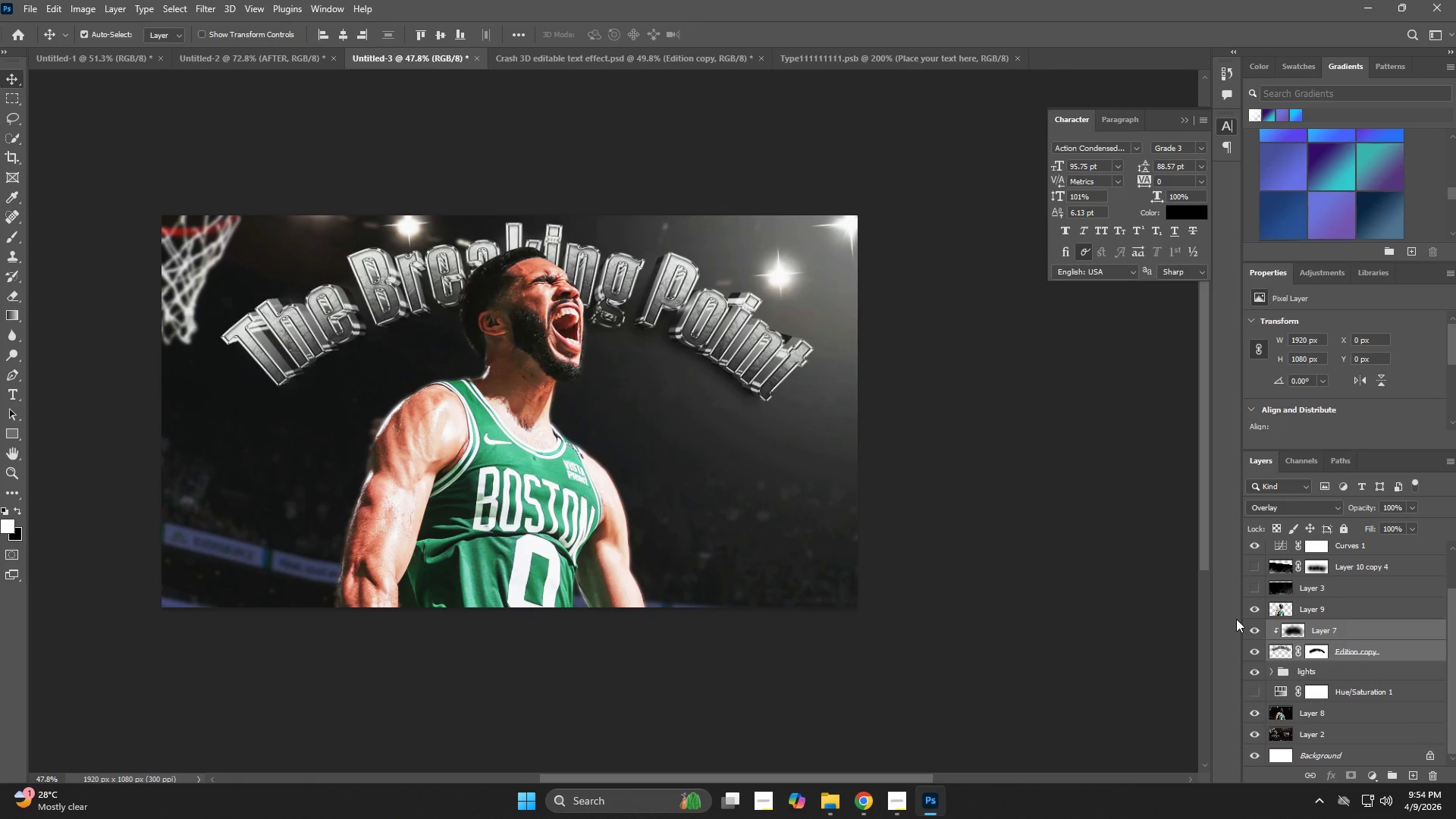 
key(ArrowUp)
 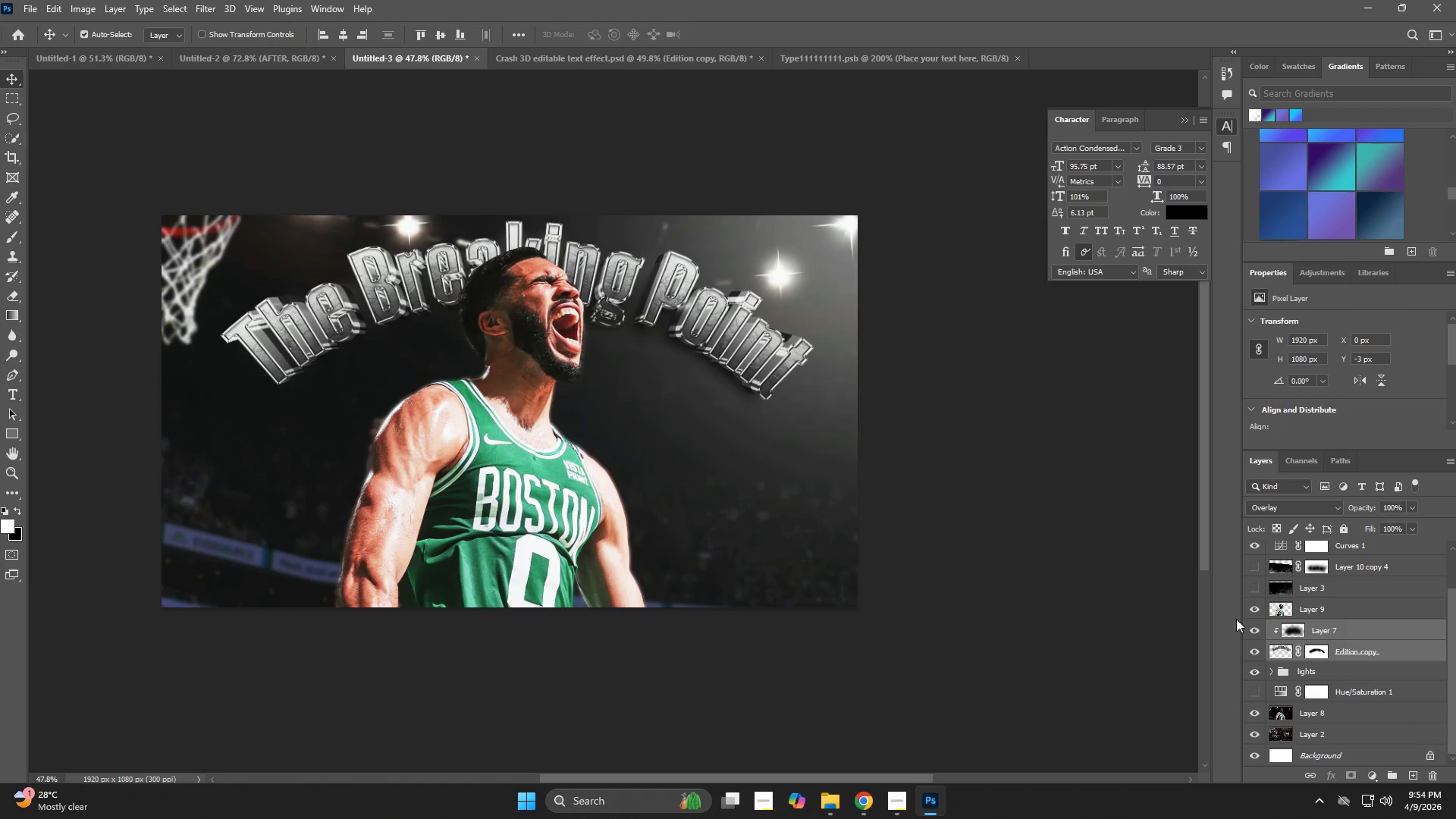 
key(ArrowUp)
 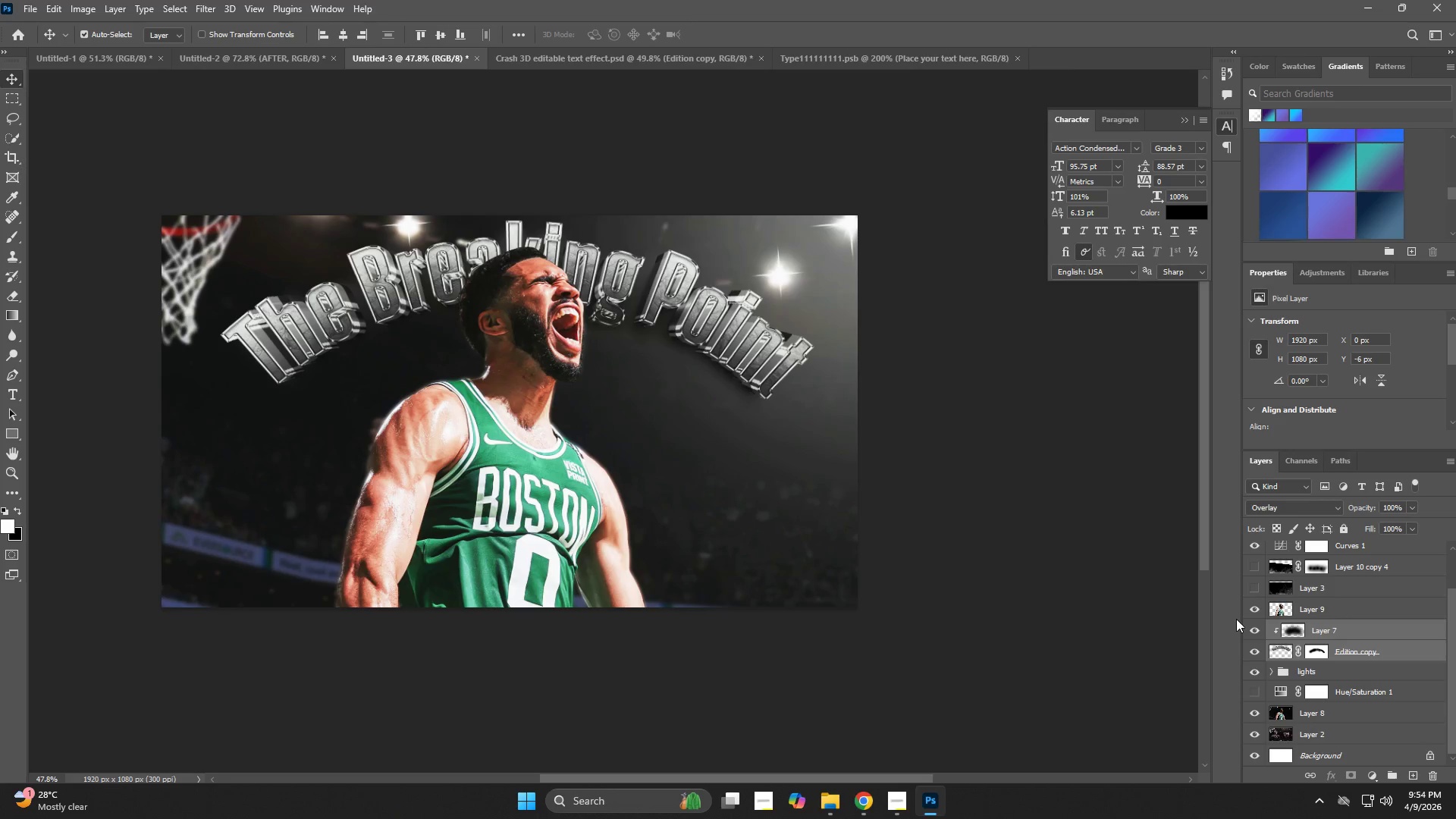 
key(ArrowUp)
 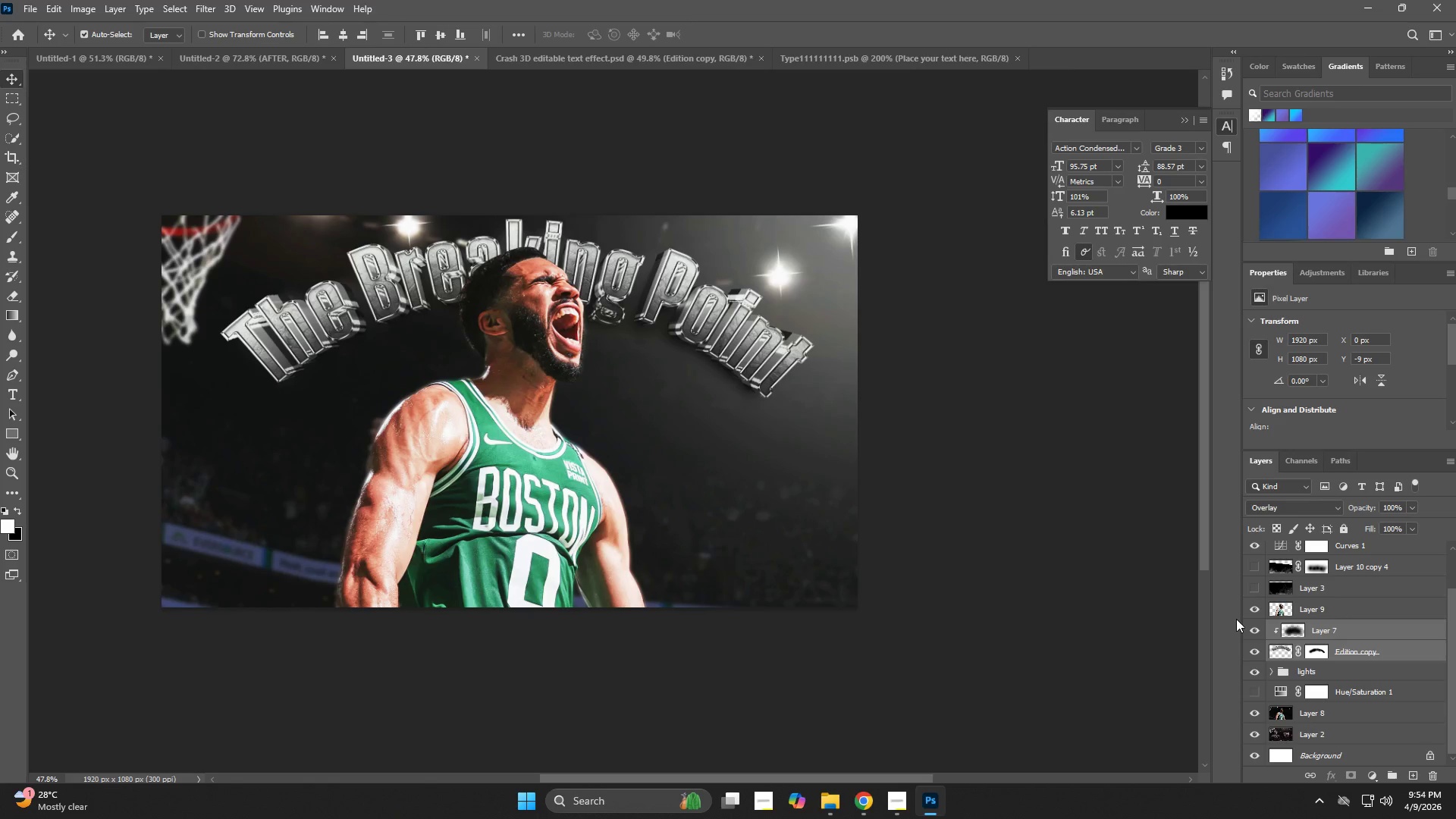 
key(ArrowDown)
 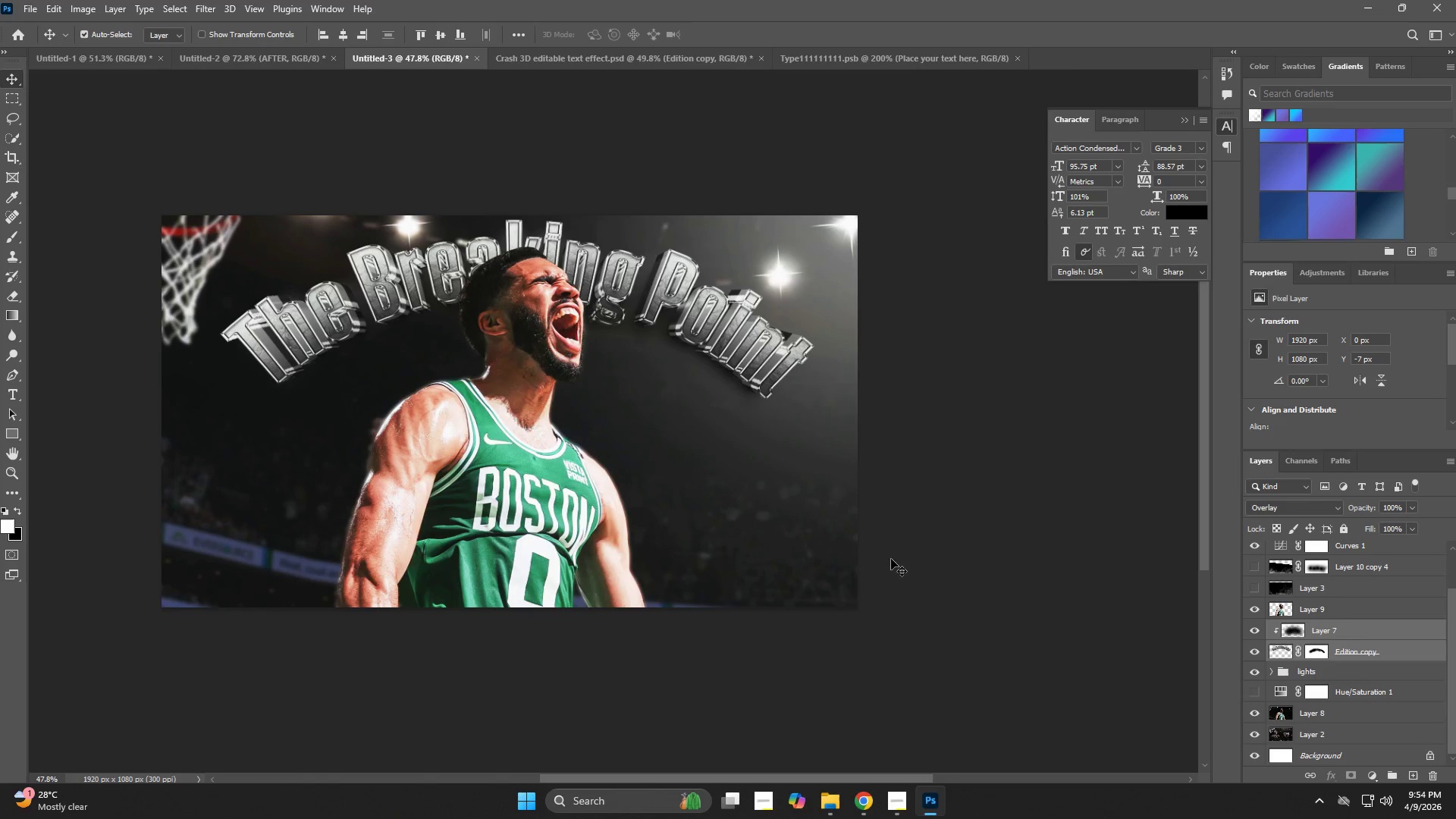 
key(V)
 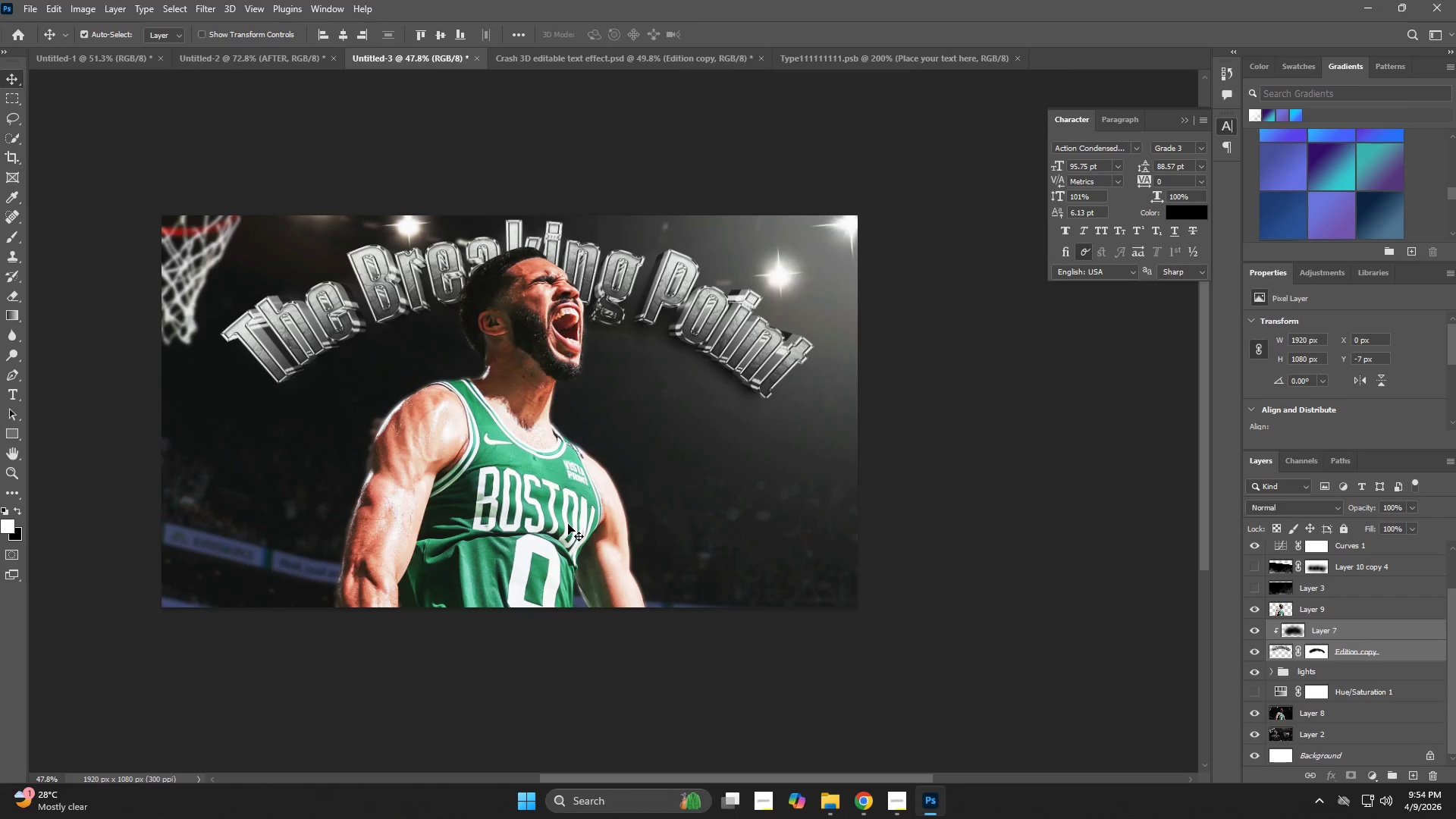 
left_click([568, 524])
 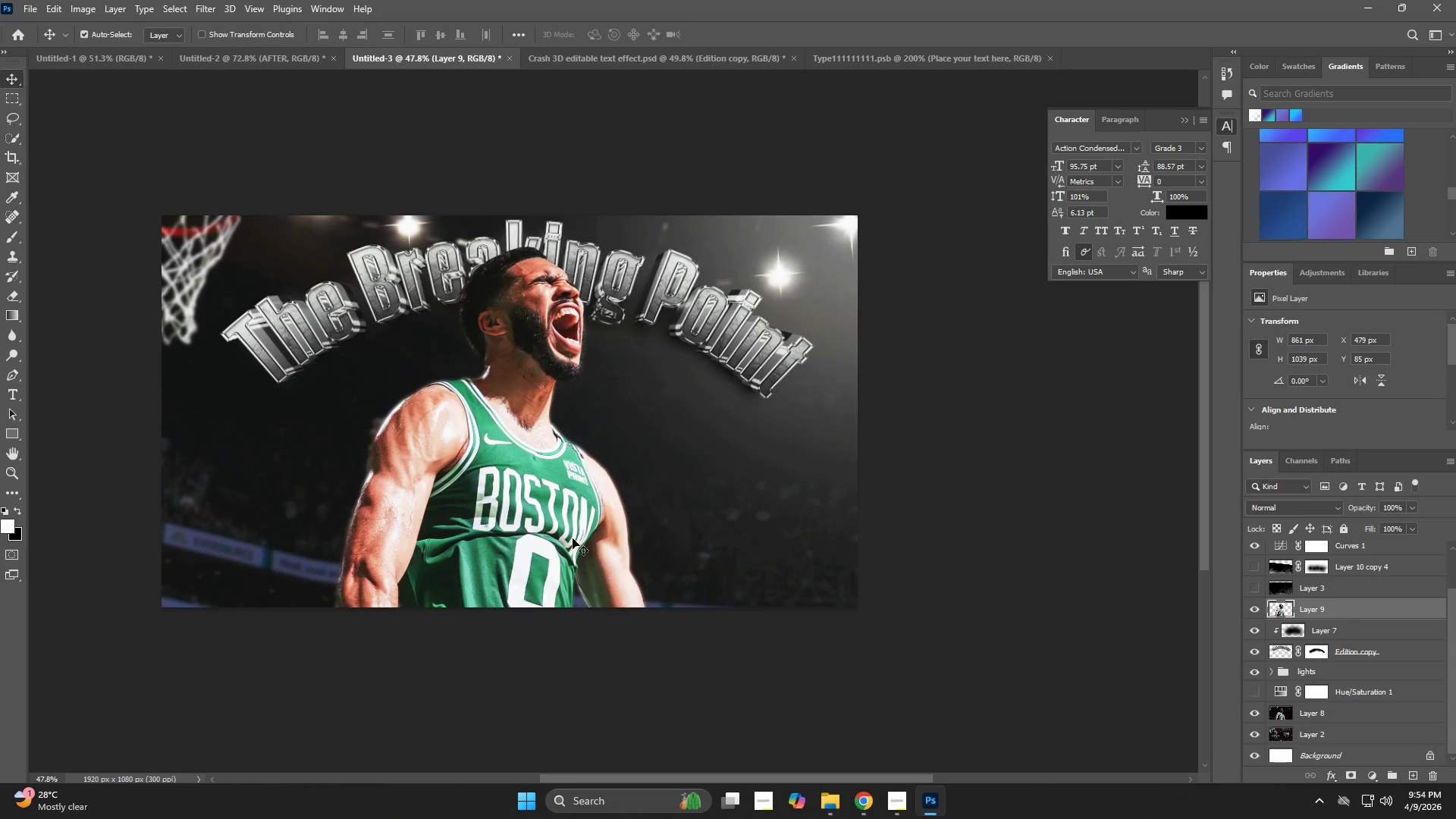 
left_click([538, 515])
 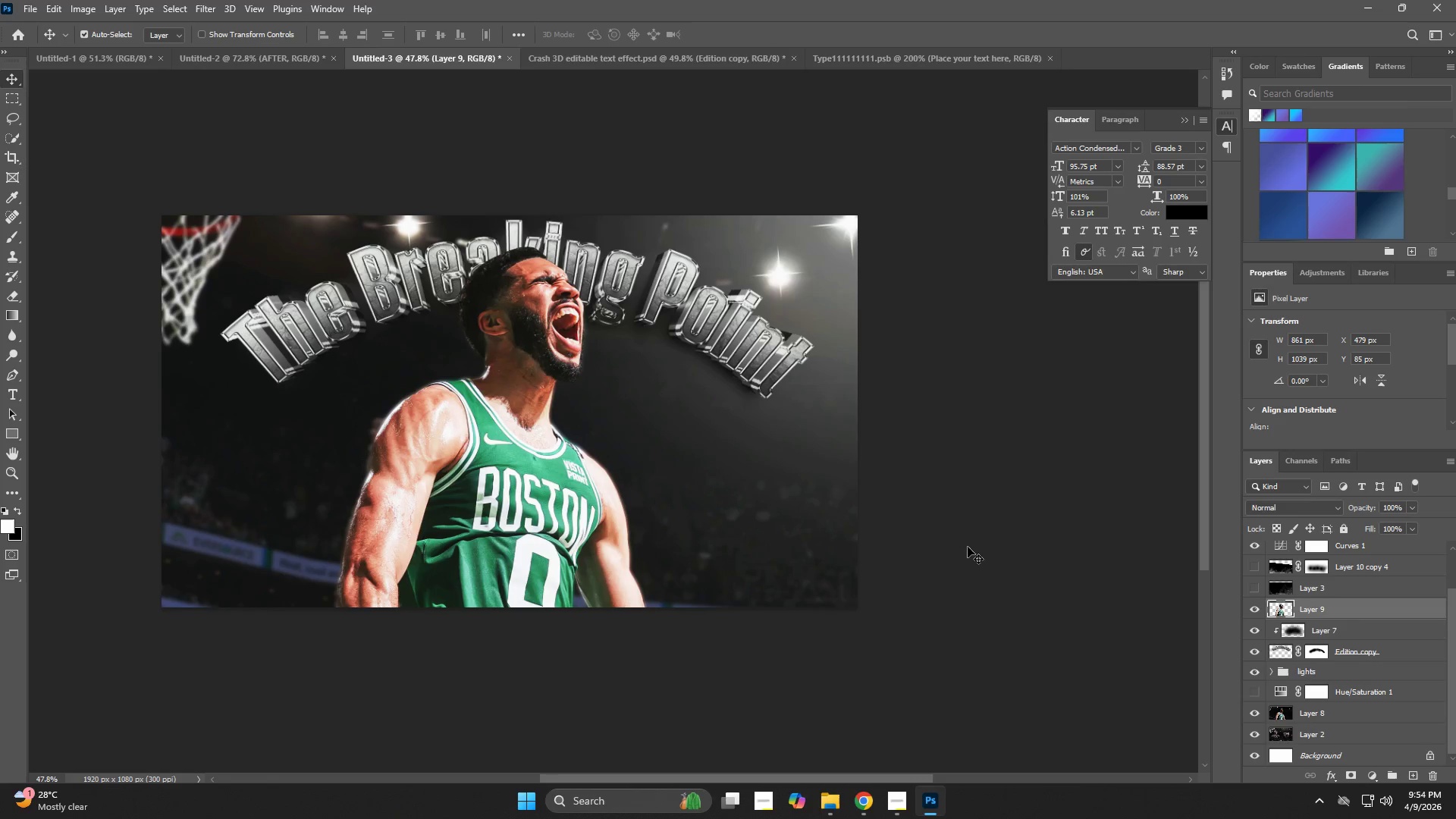 
scroll: coordinate [1348, 708], scroll_direction: down, amount: 2.0
 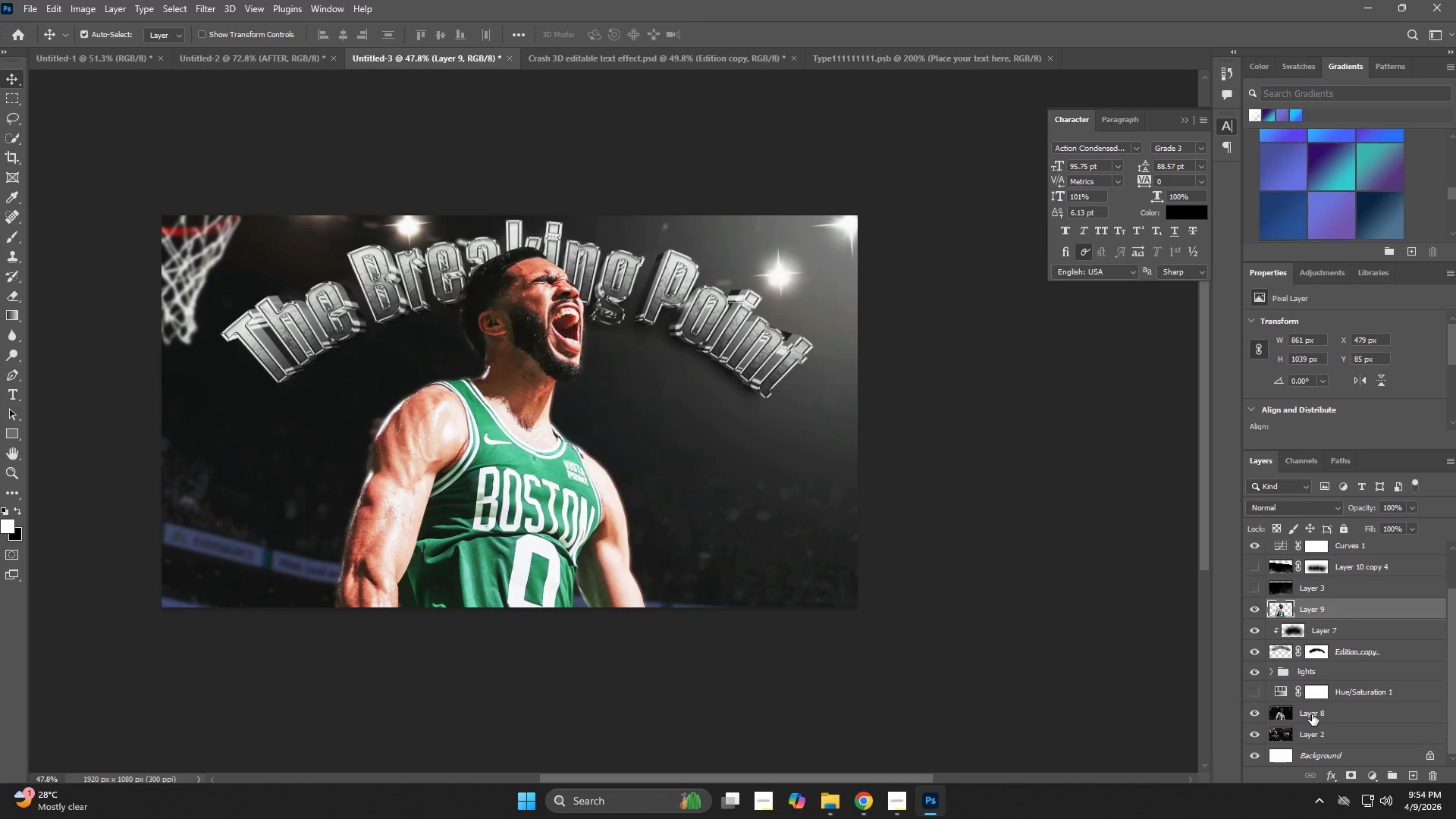 
left_click([1313, 715])
 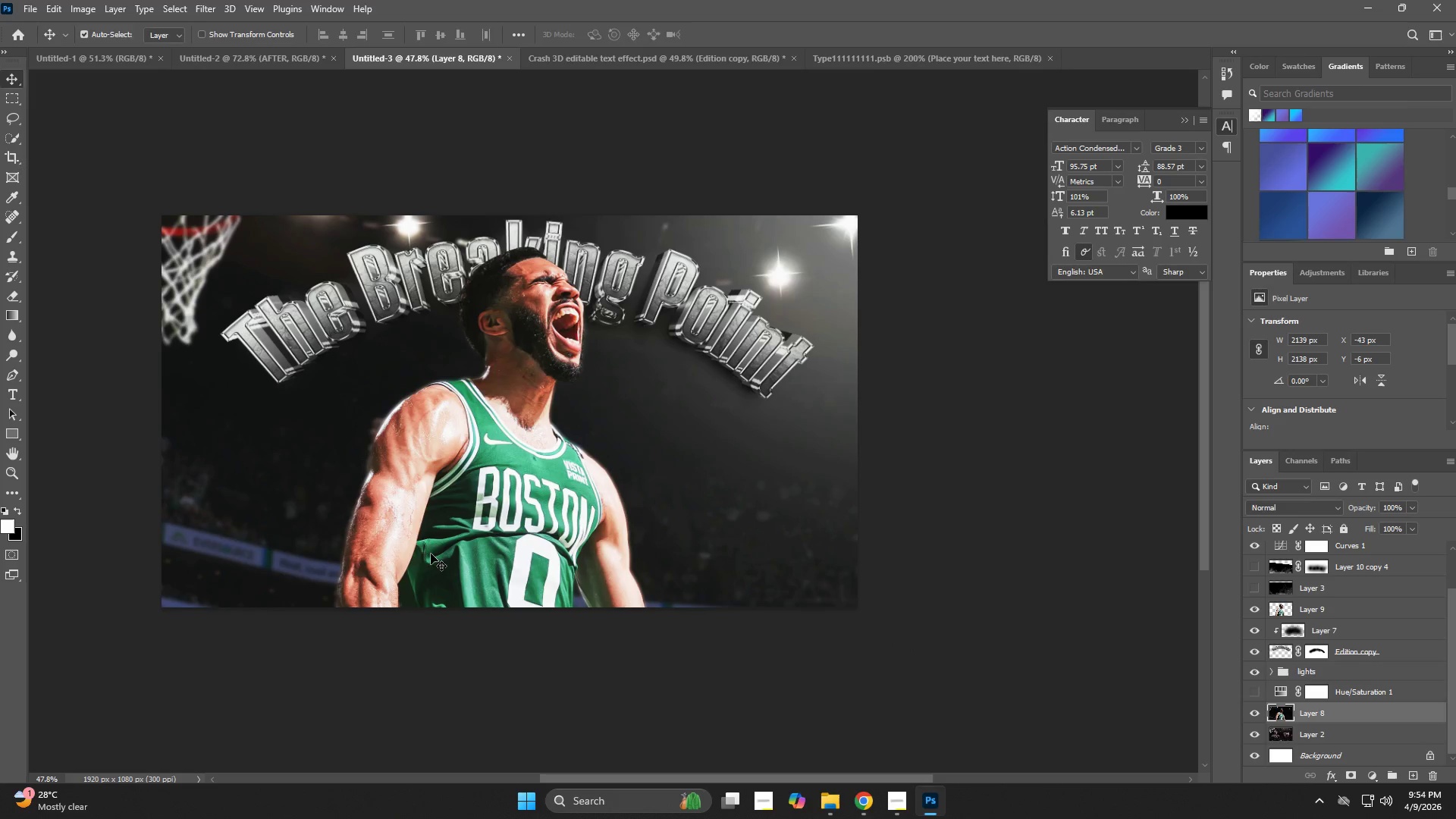 
type(zs)
 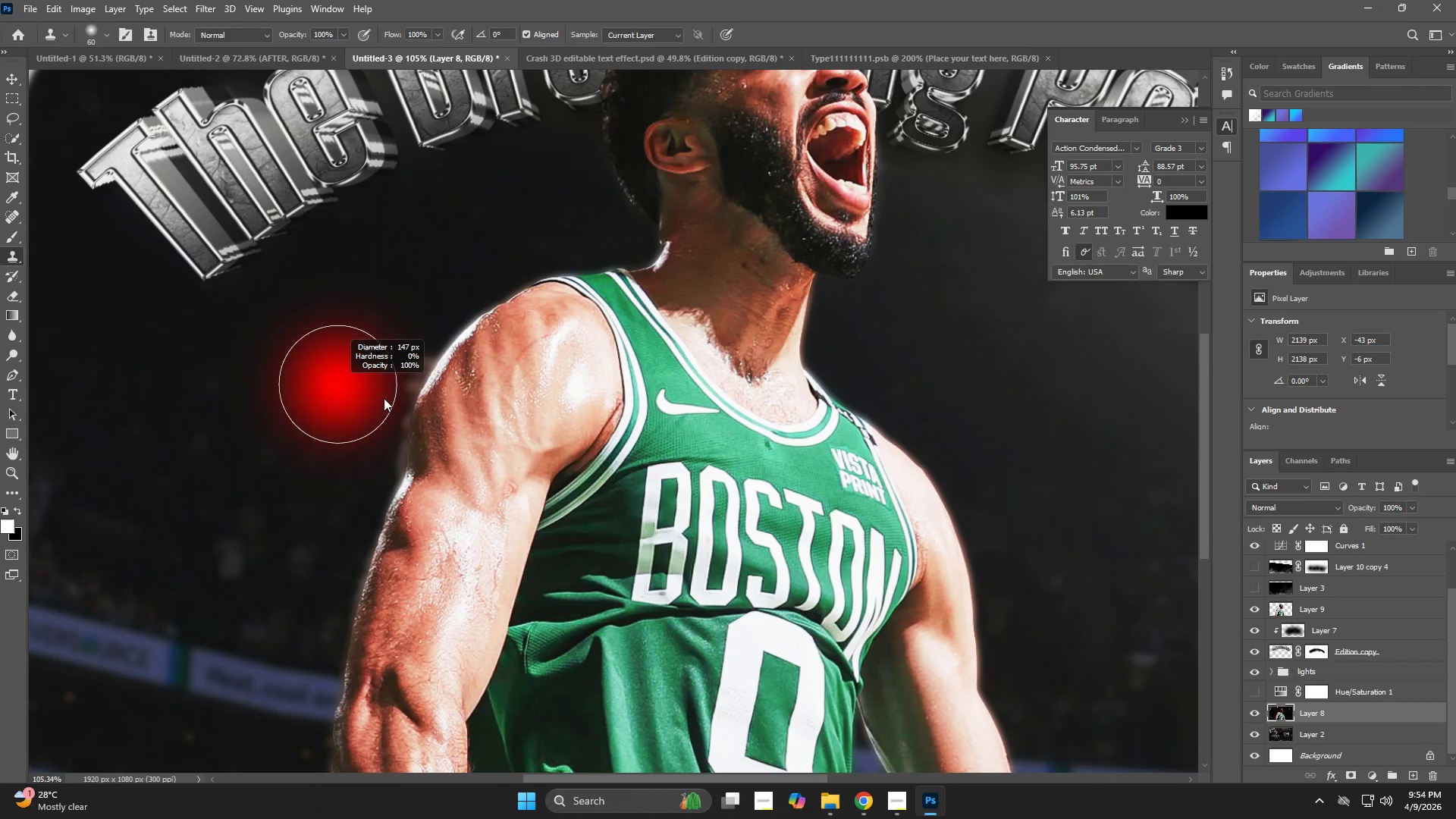 
left_click_drag(start_coordinate=[339, 469], to_coordinate=[392, 482])
 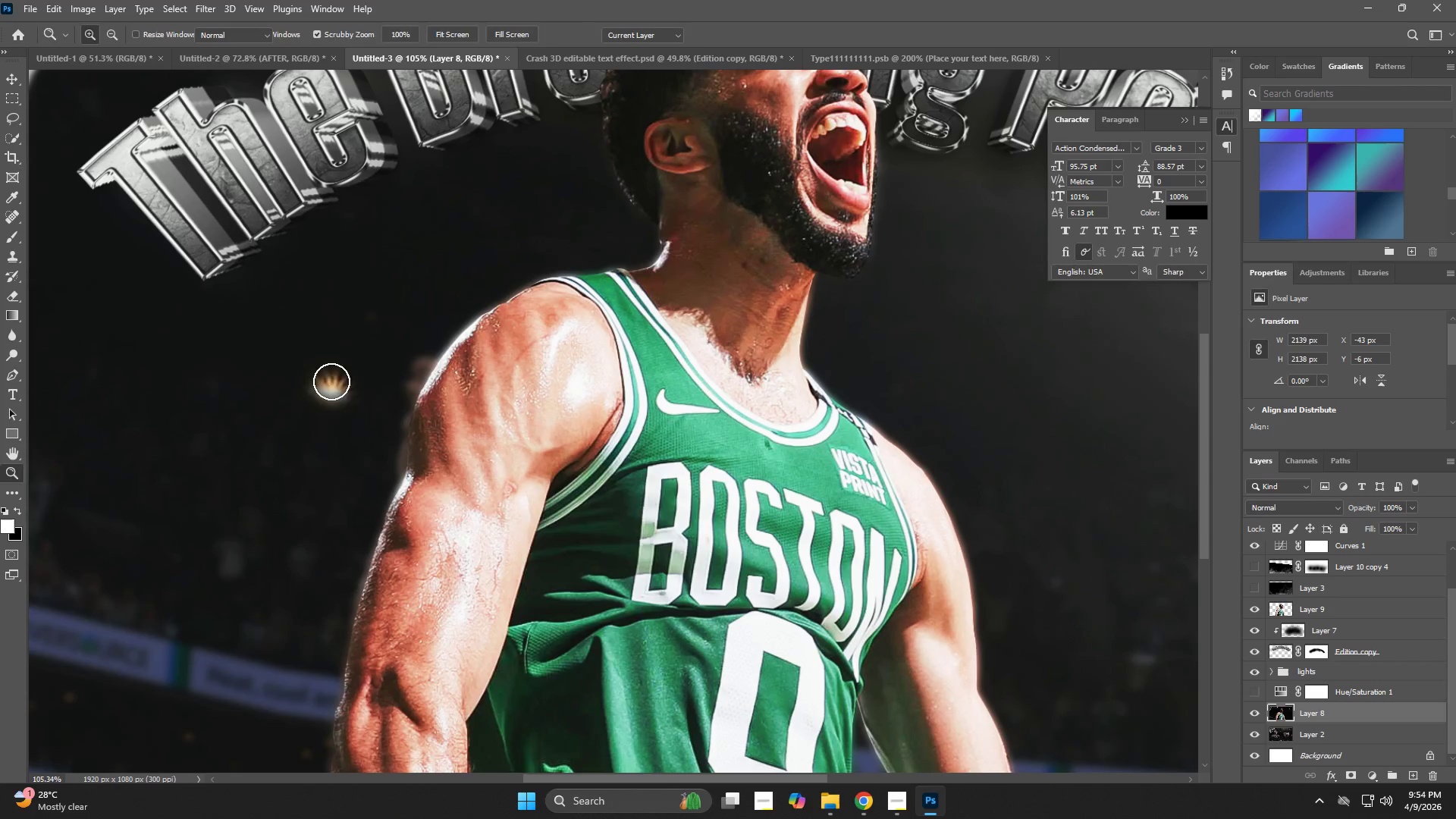 
hold_key(key=AltLeft, duration=0.45)
 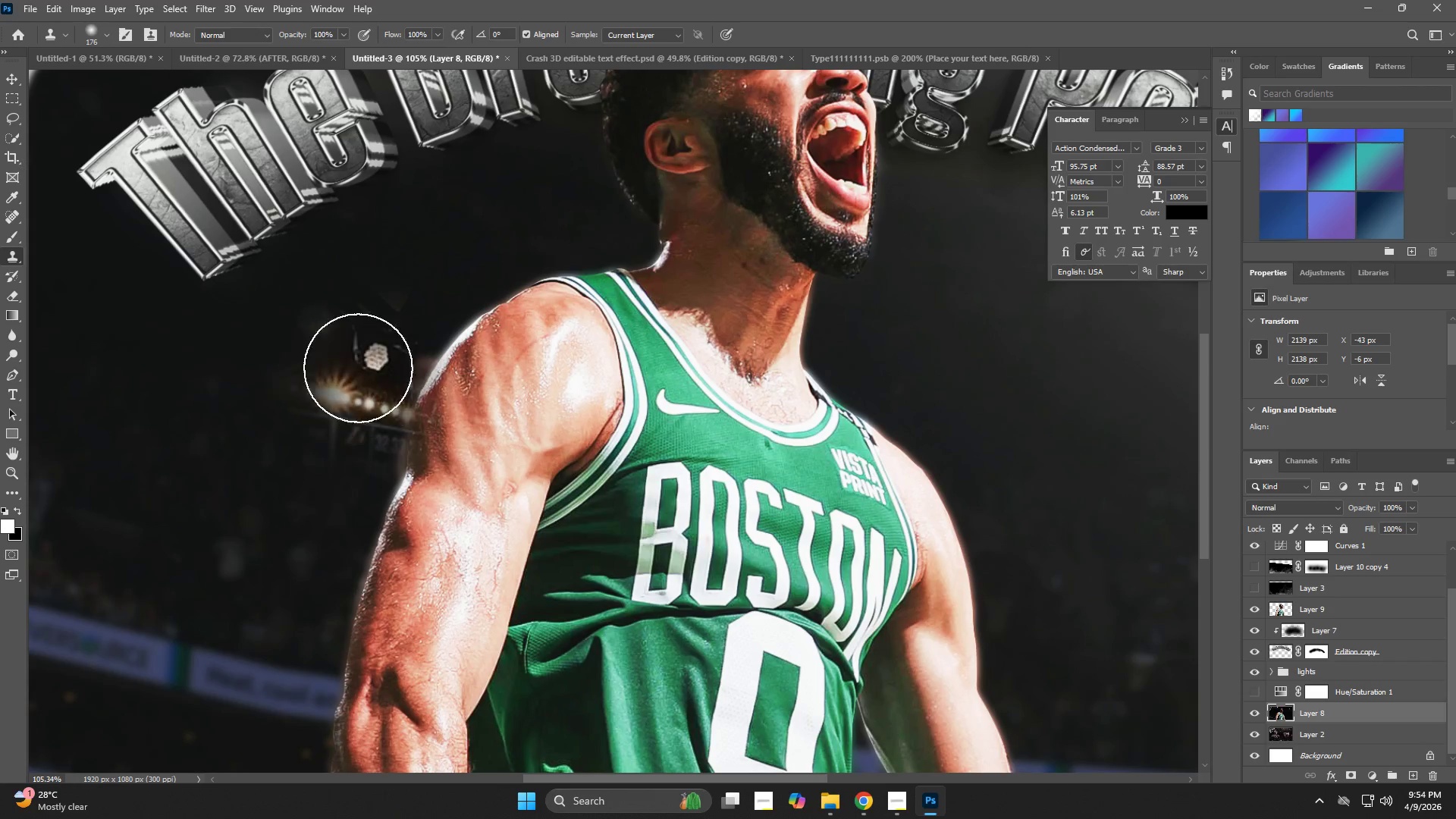 
hold_key(key=AltLeft, duration=0.45)
left_click([352, 357])
 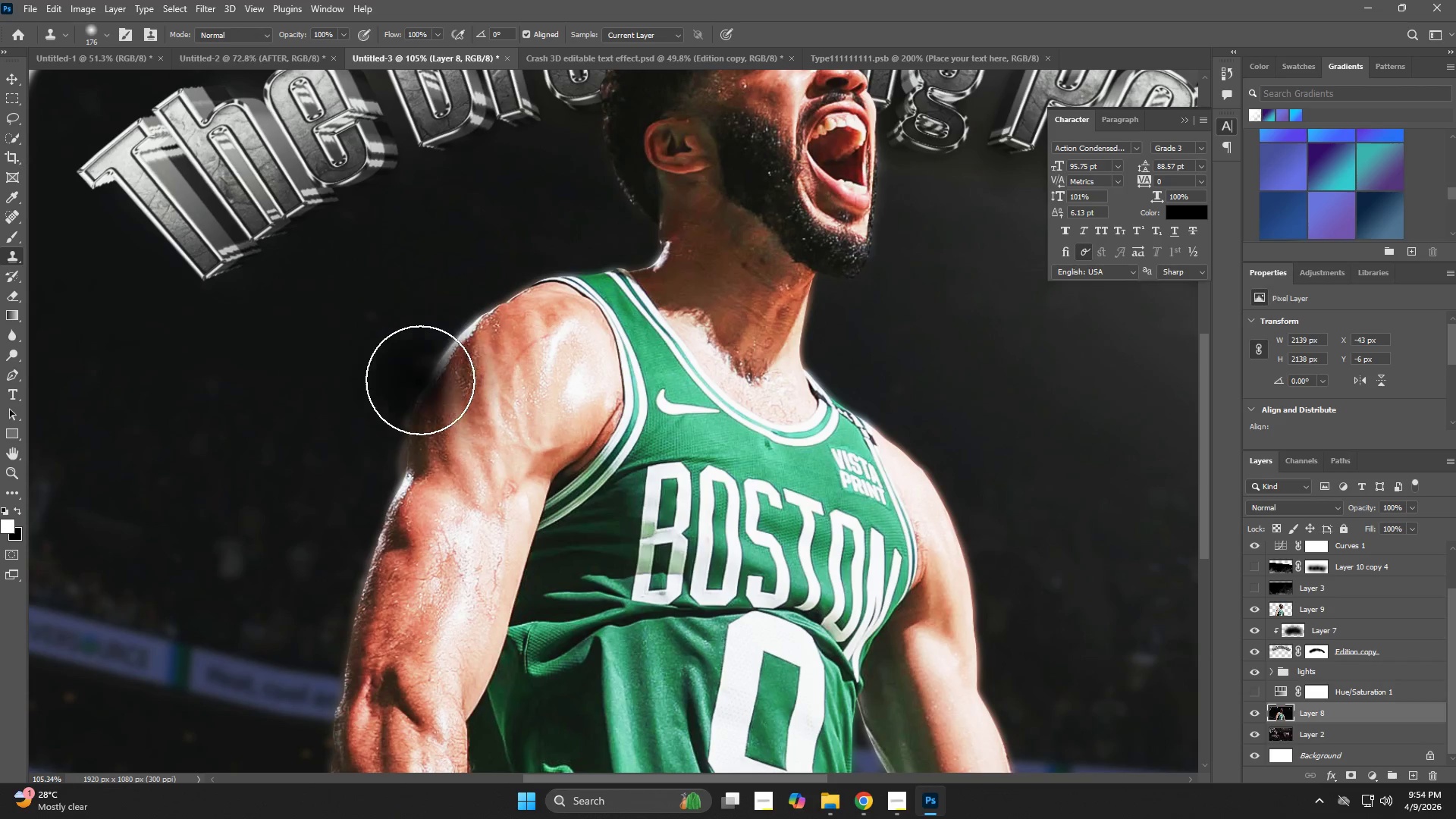 
left_click_drag(start_coordinate=[421, 375], to_coordinate=[413, 477])
 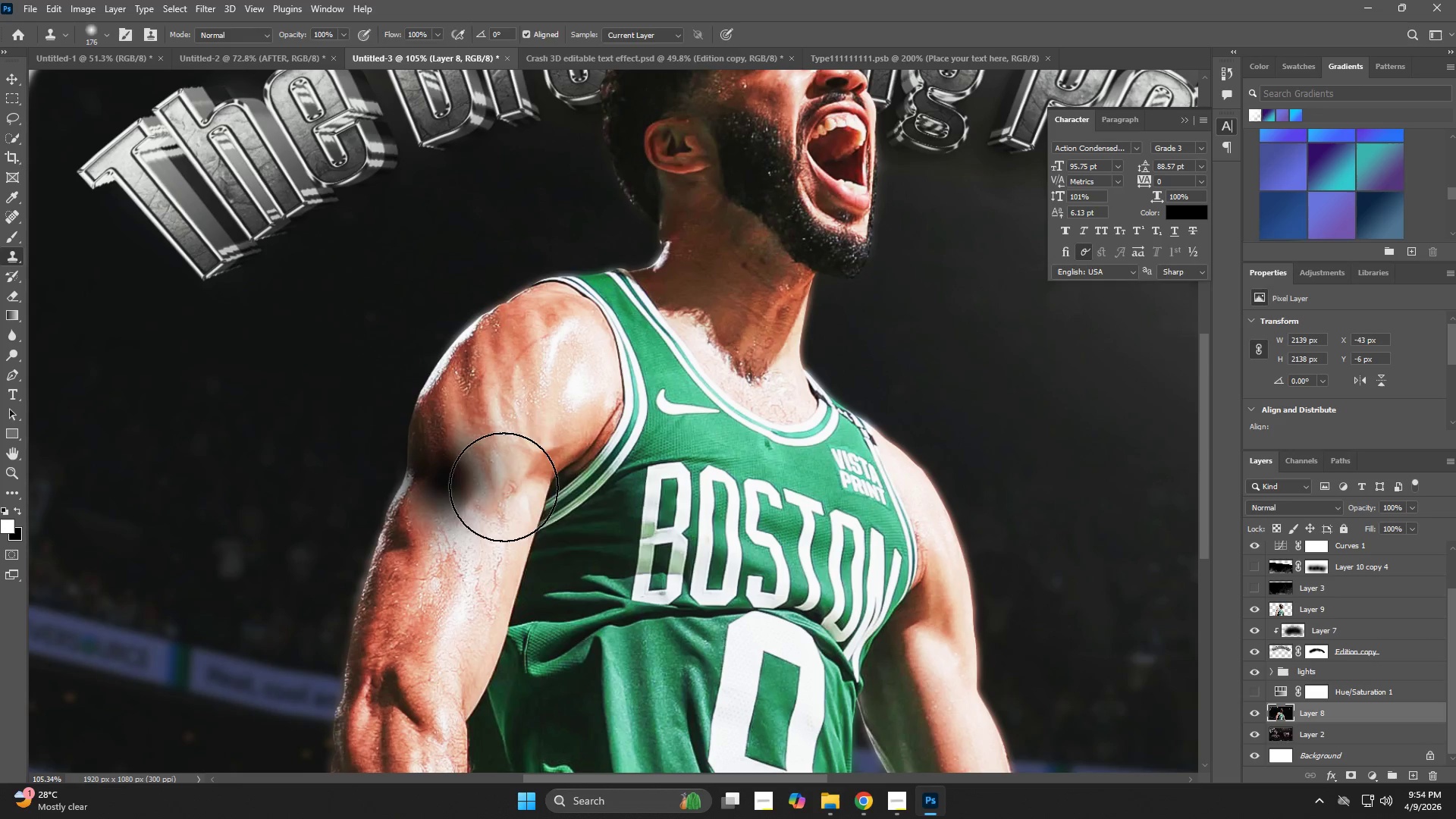 
key(Z)
 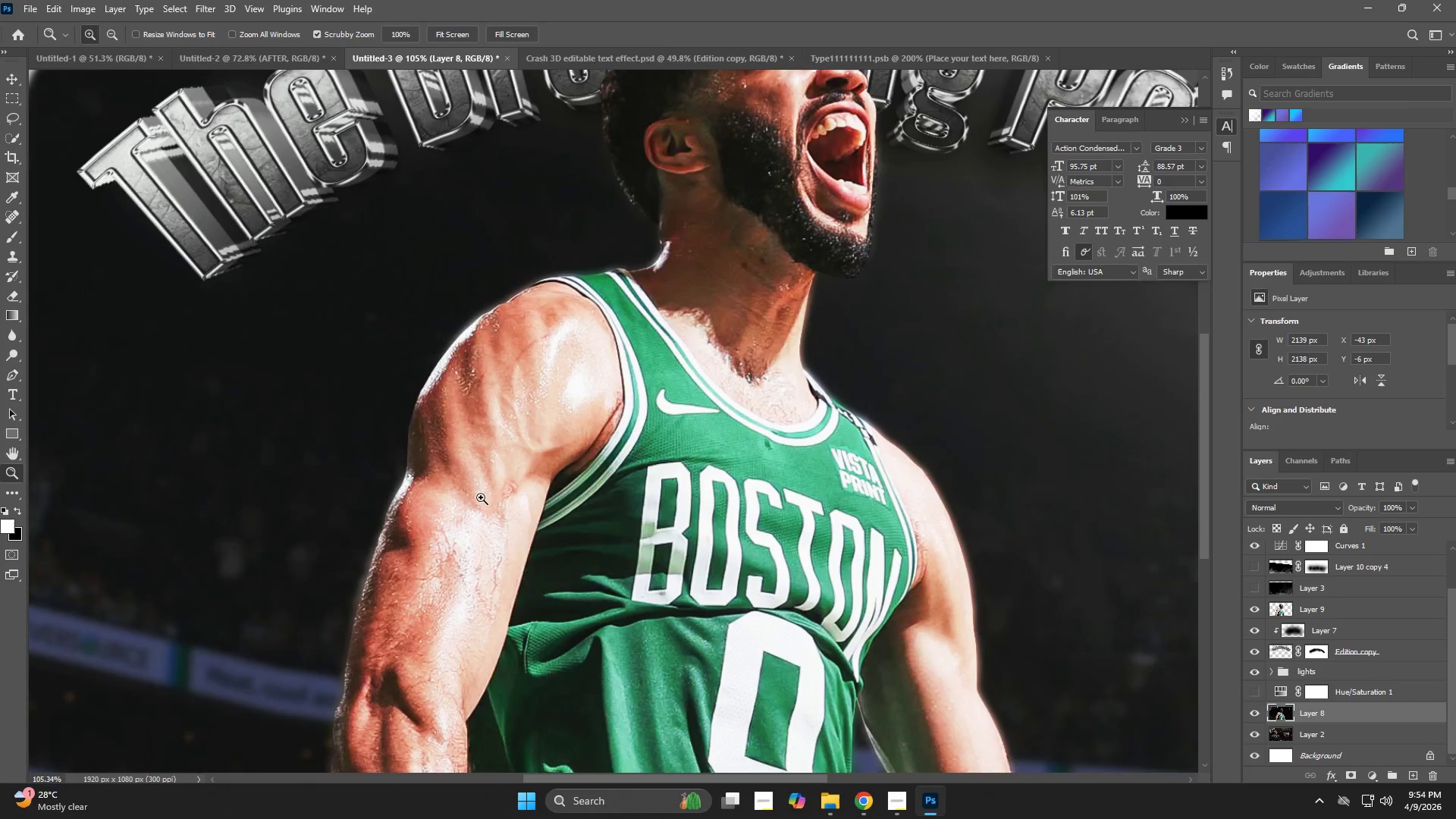 
left_click_drag(start_coordinate=[488, 495], to_coordinate=[439, 509])
 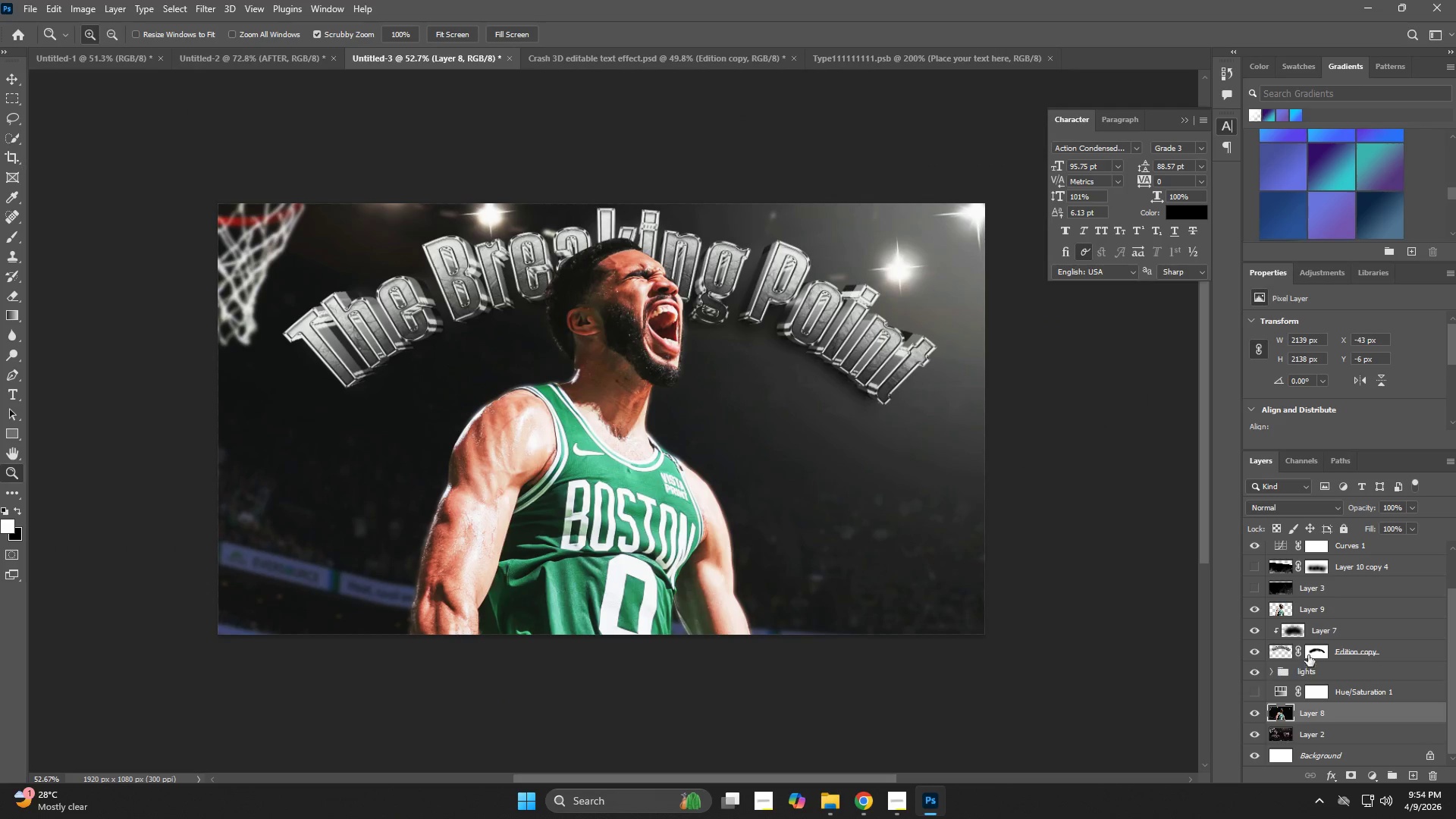 
left_click([1287, 610])
 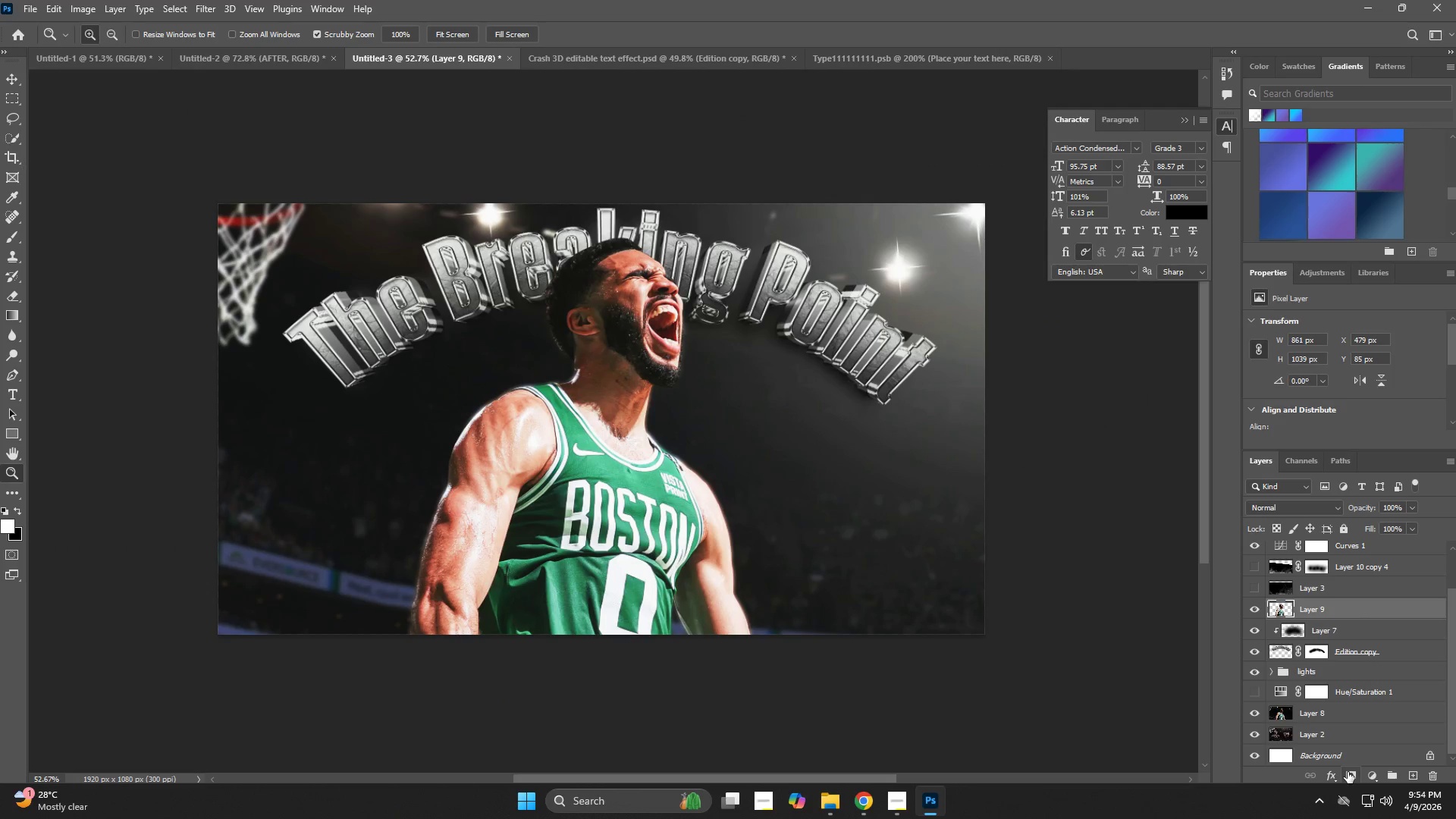 
key(Z)
 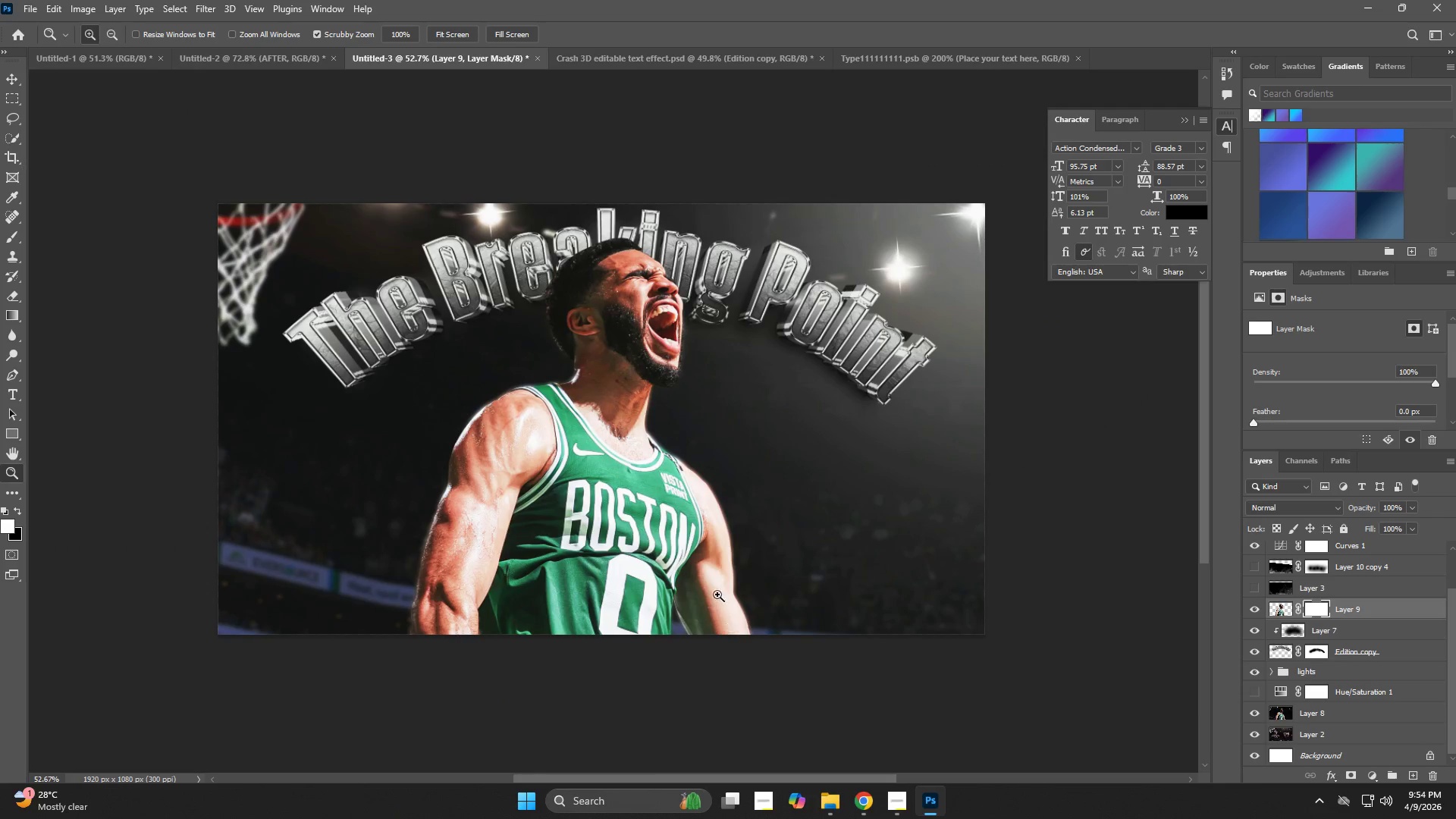 
left_click_drag(start_coordinate=[720, 594], to_coordinate=[787, 632])
 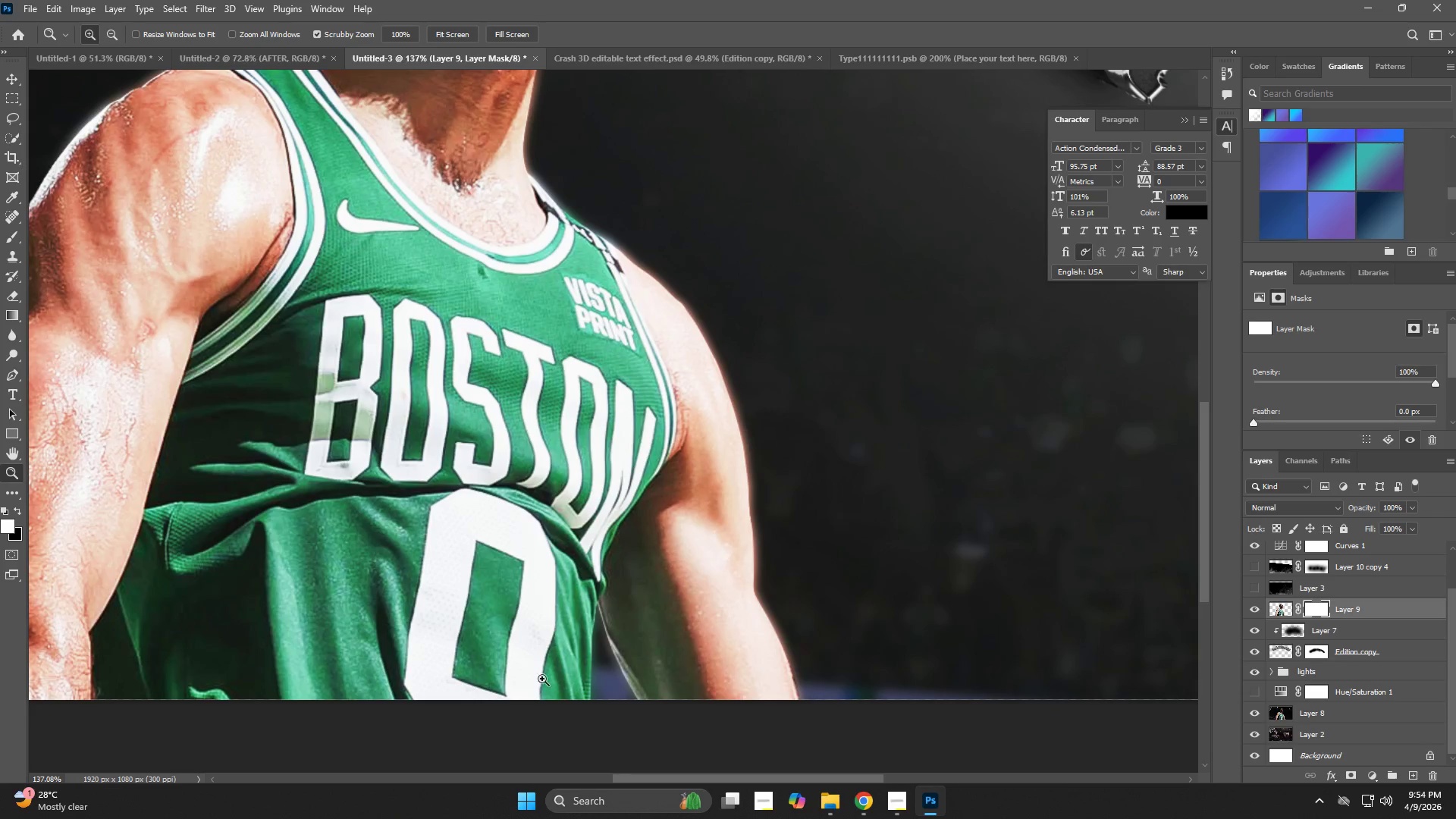 
hold_key(key=Space, duration=0.89)
 